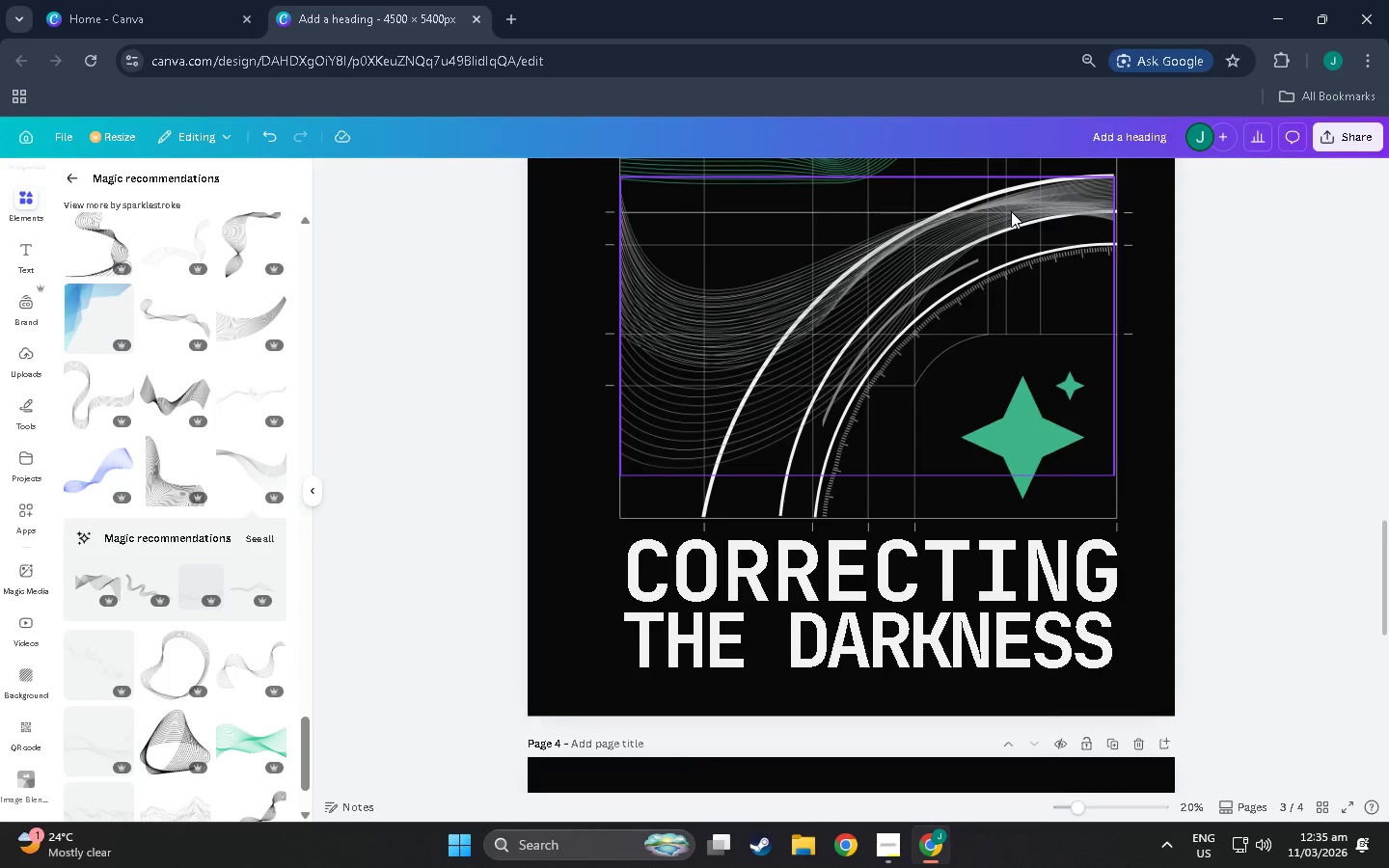 
key(Shift+BracketLeft)
 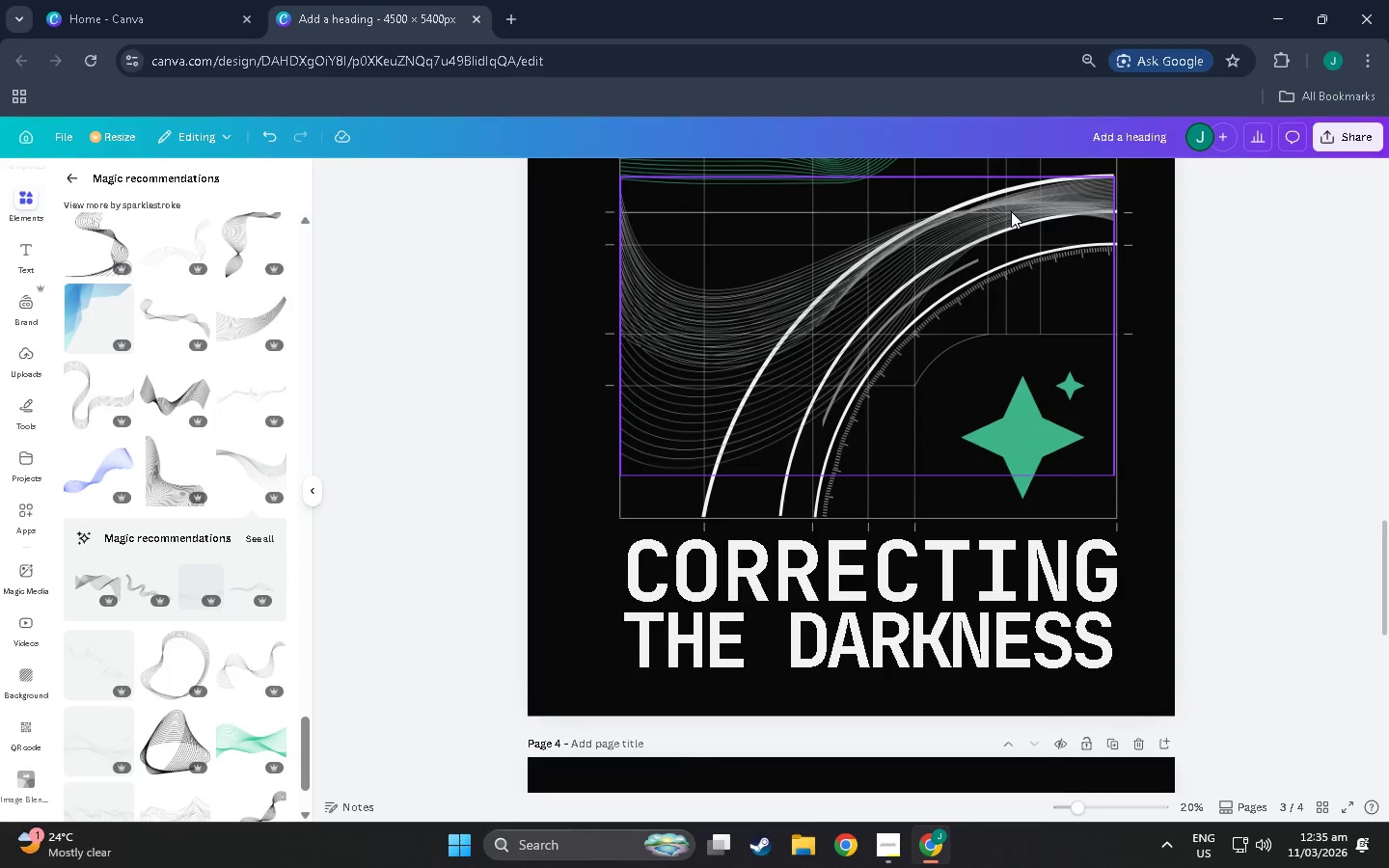 
key(Shift+BracketLeft)
 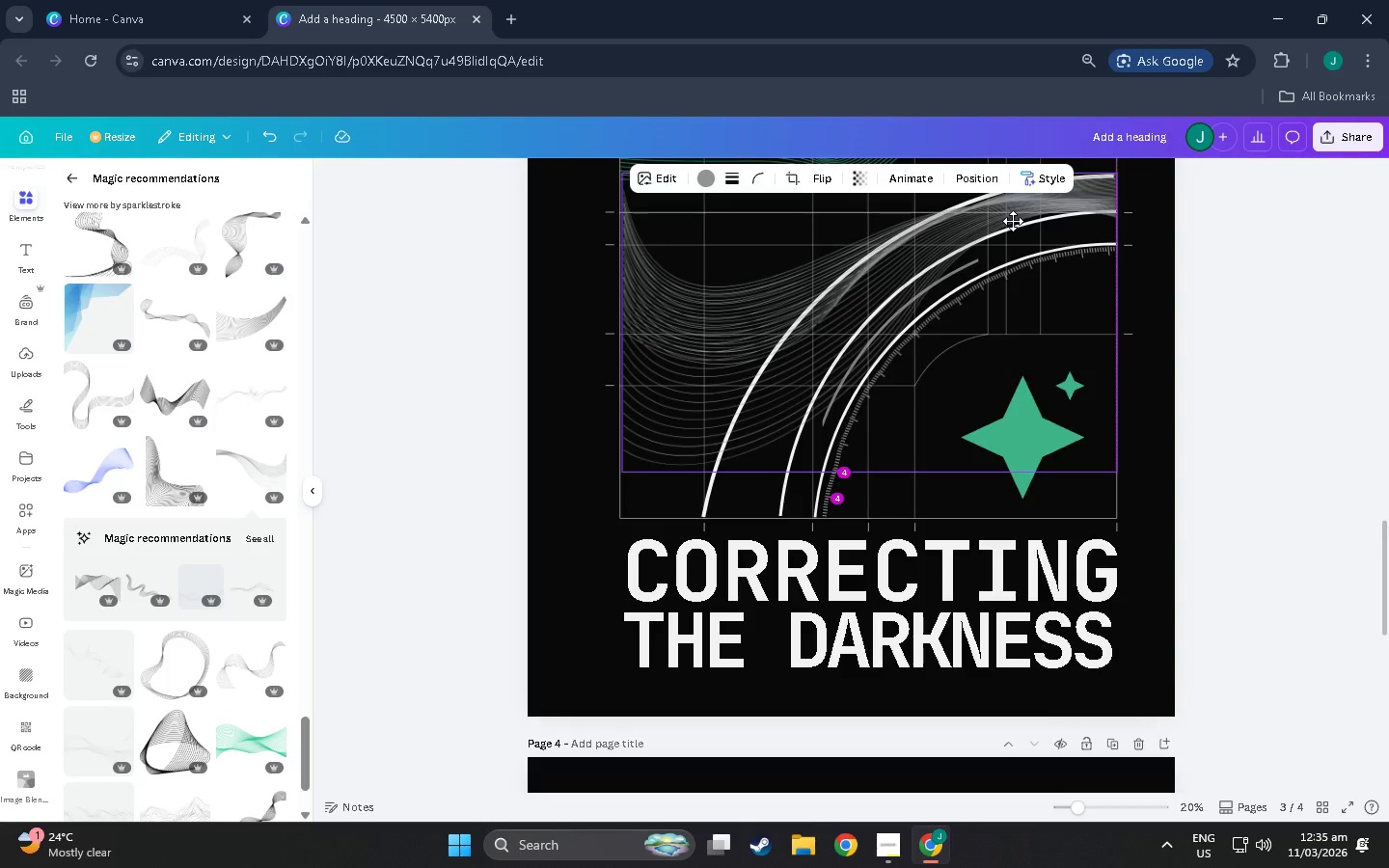 
scroll: coordinate [944, 351], scroll_direction: up, amount: 3.0
 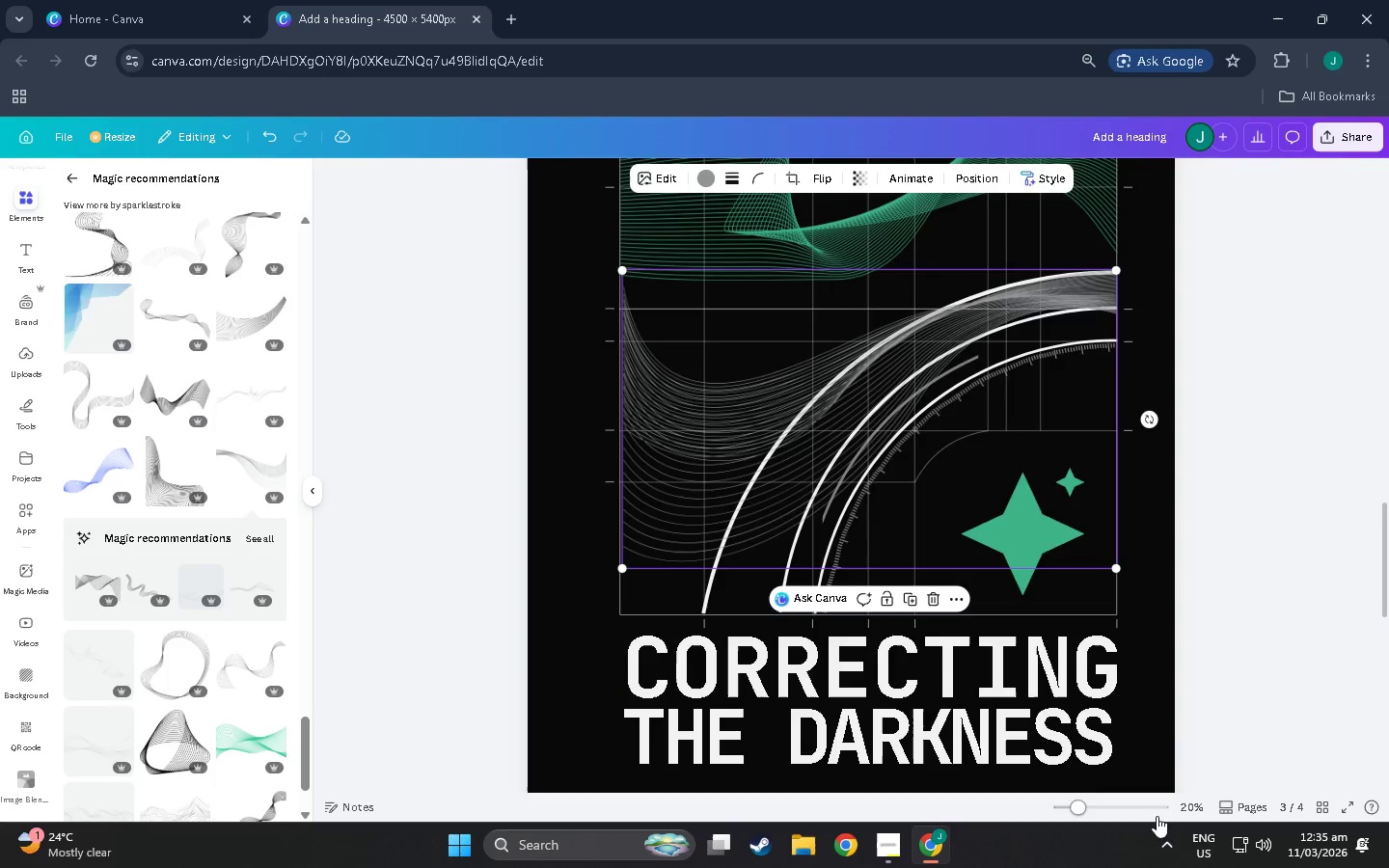 
left_click_drag(start_coordinate=[1130, 807], to_coordinate=[1065, 798])
 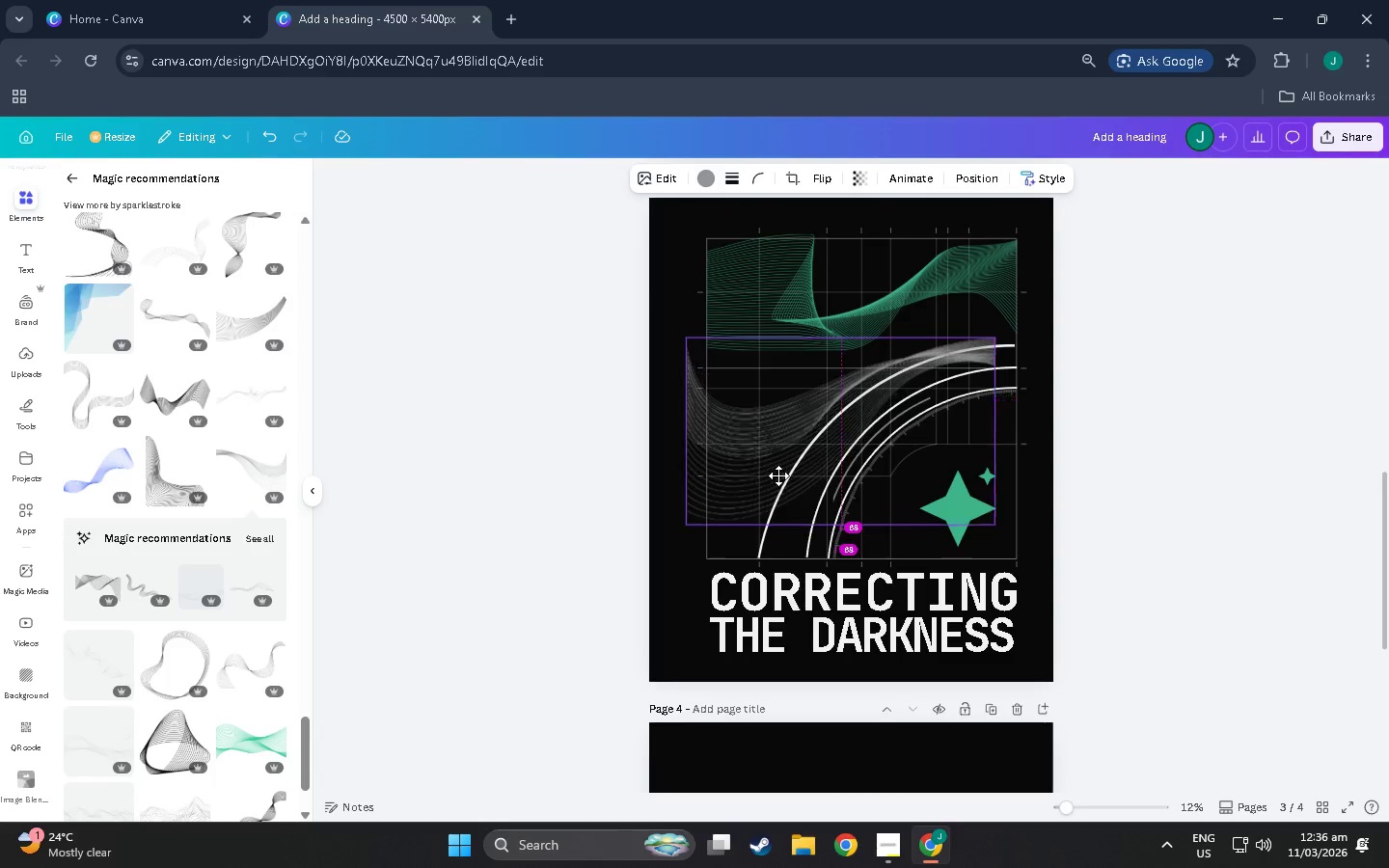 
wait(10.33)
 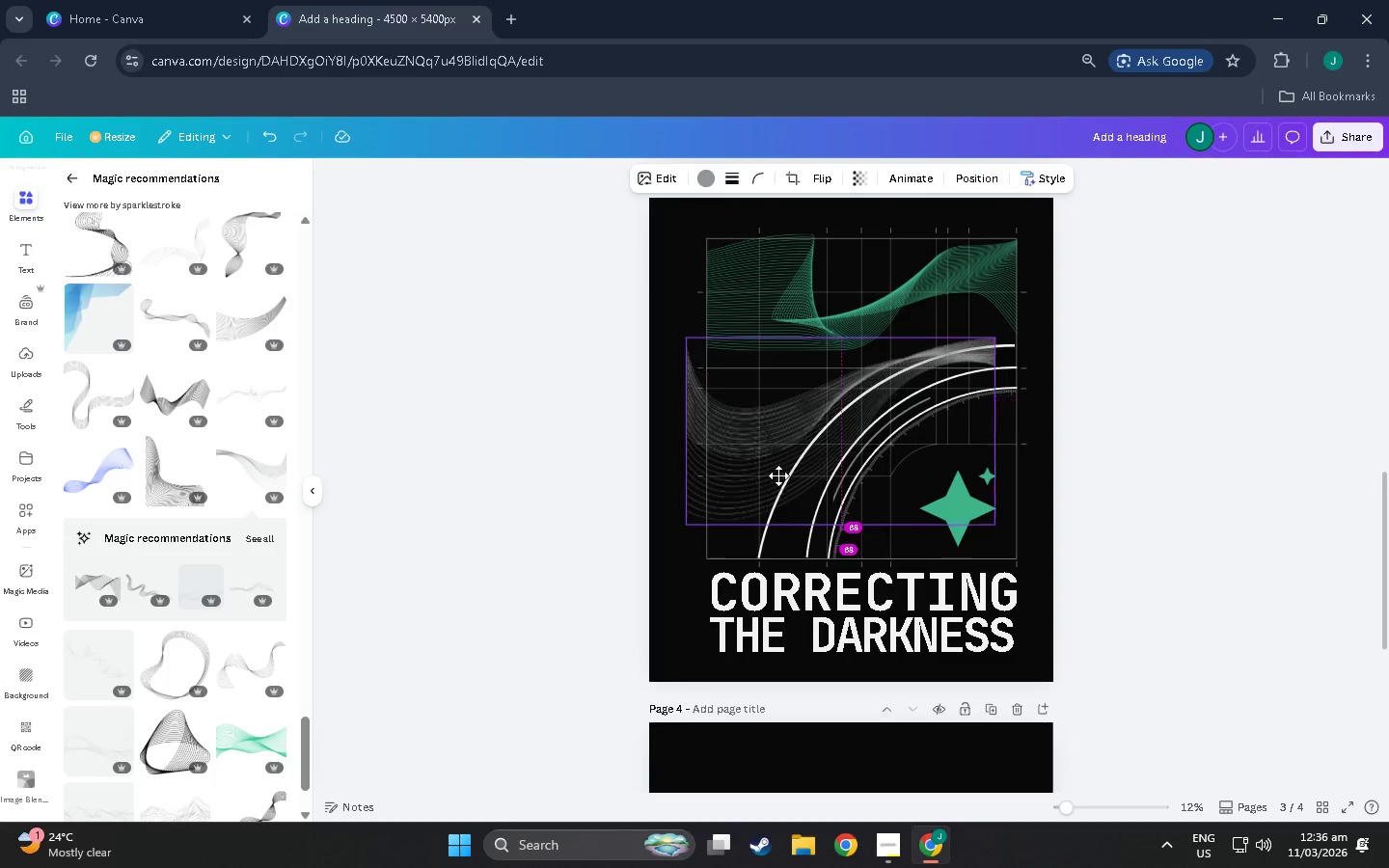 
left_click([795, 179])
 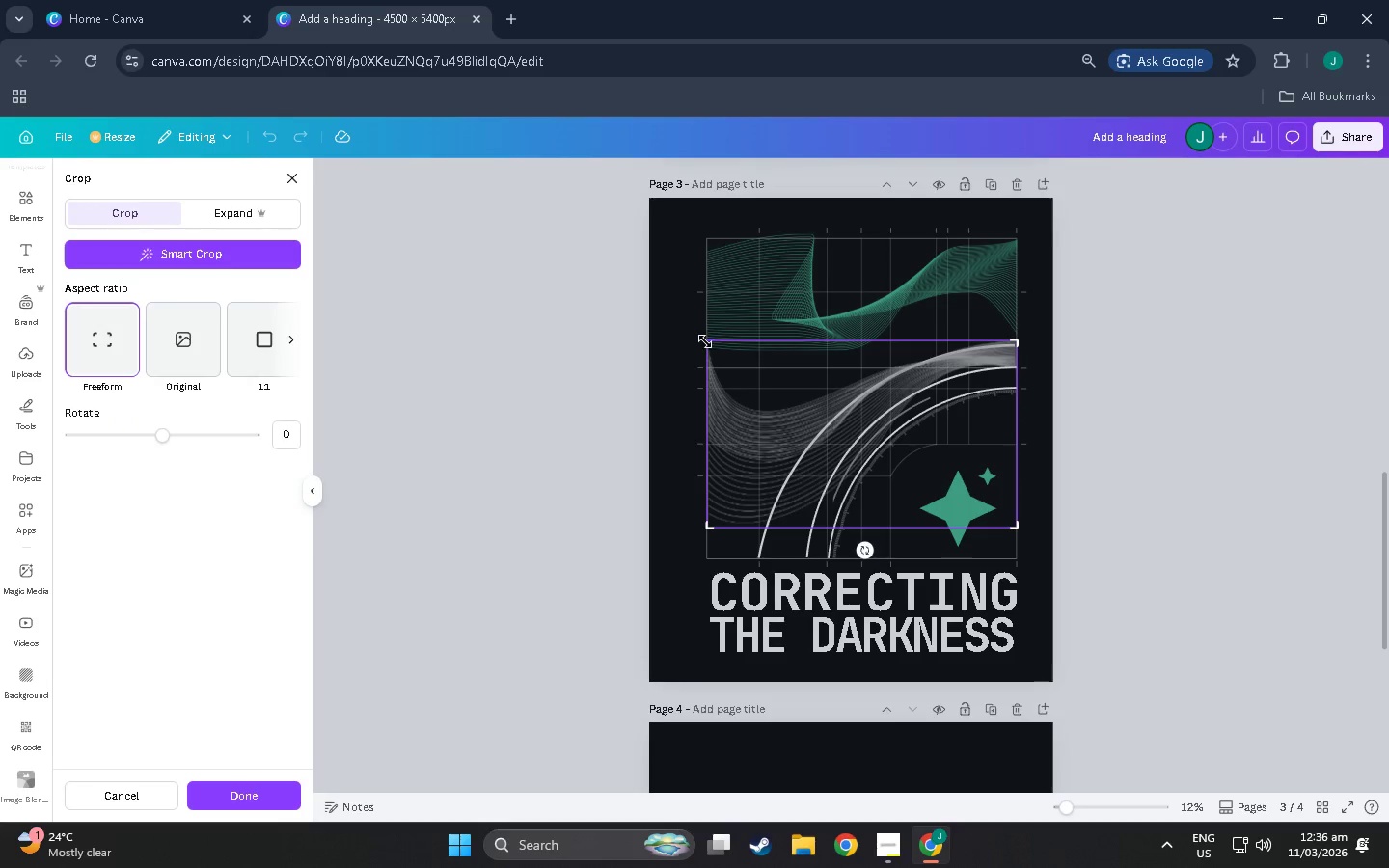 
left_click_drag(start_coordinate=[708, 341], to_coordinate=[907, 331])
 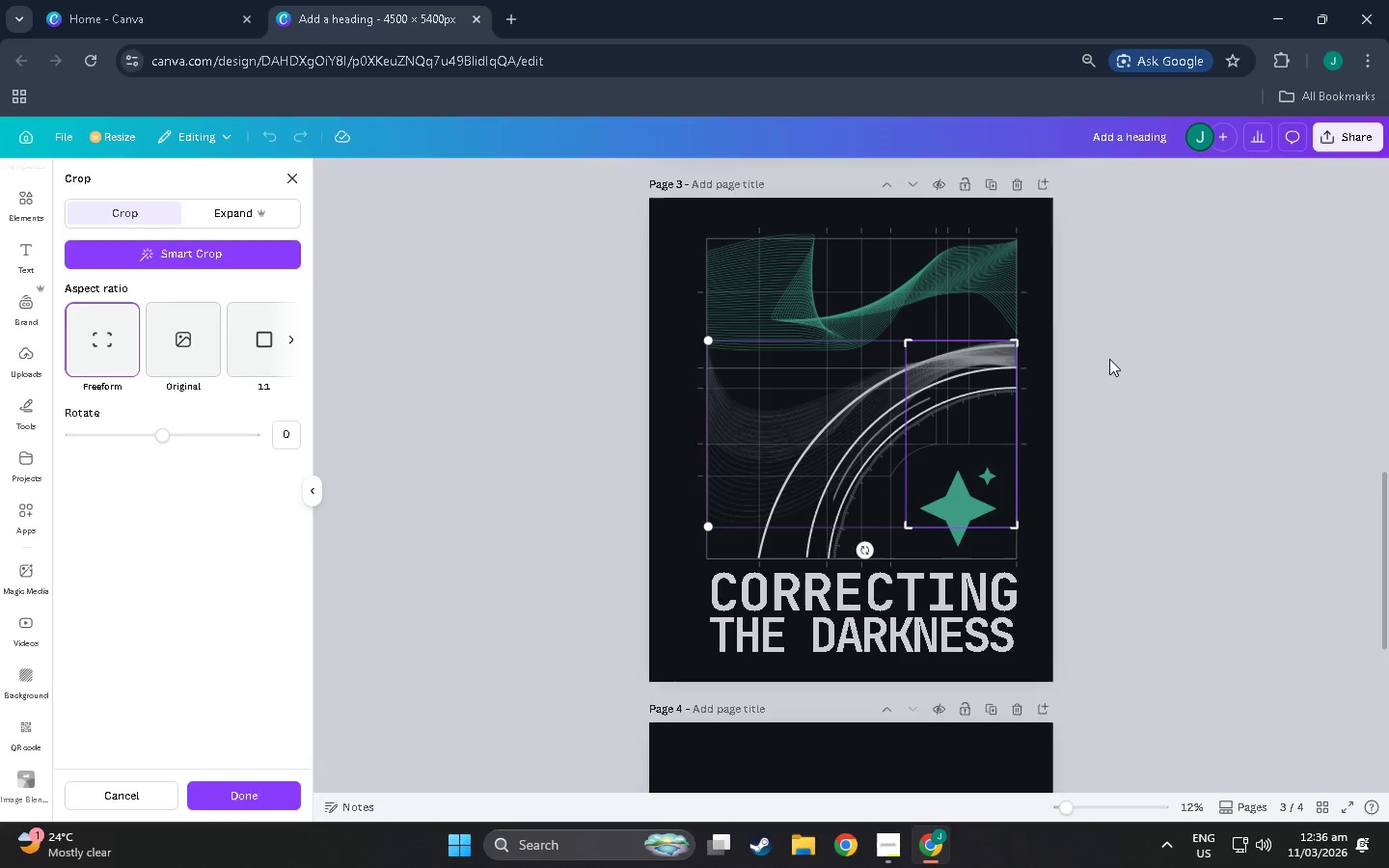 
left_click([1109, 359])
 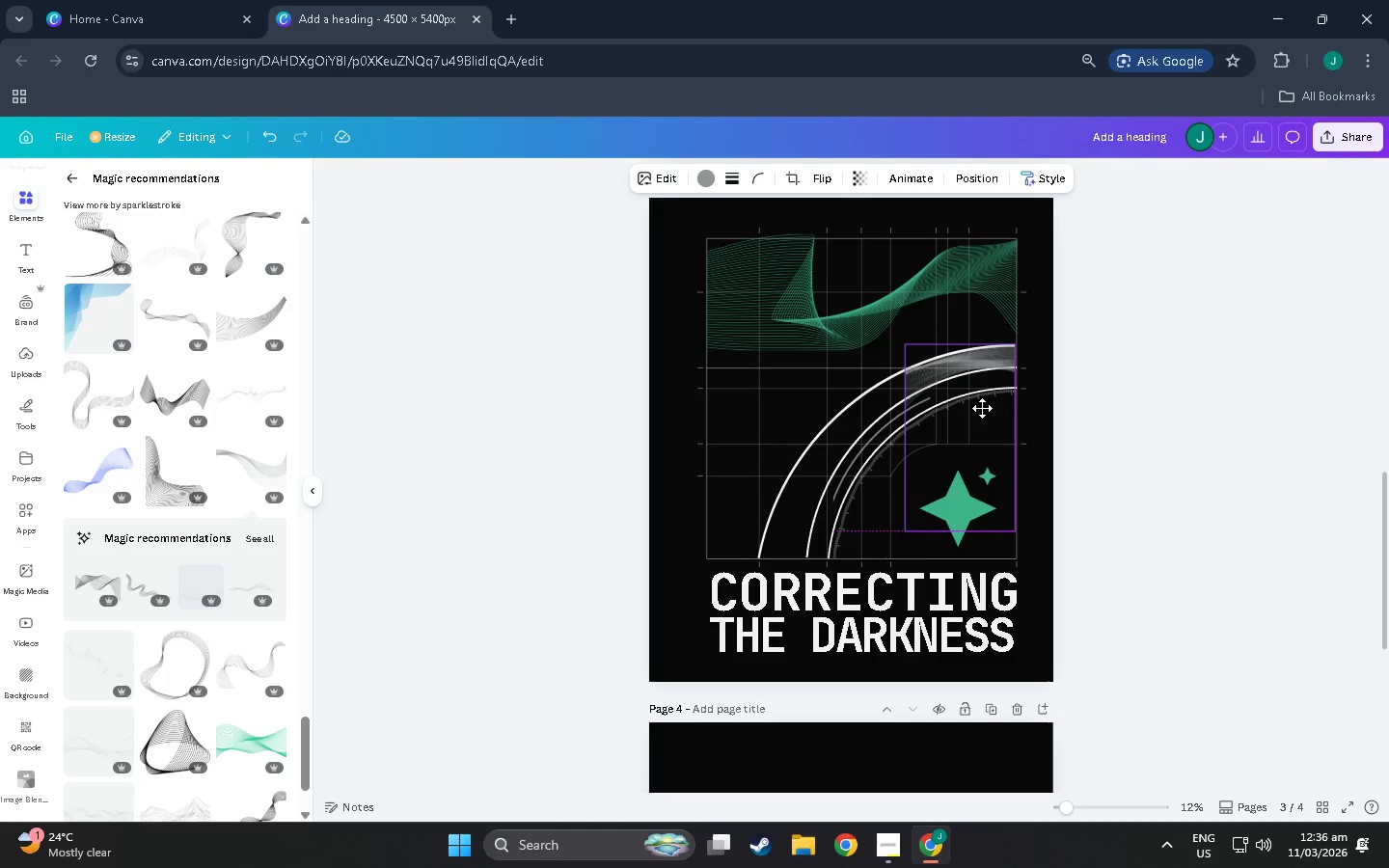 
key(Control+C)
 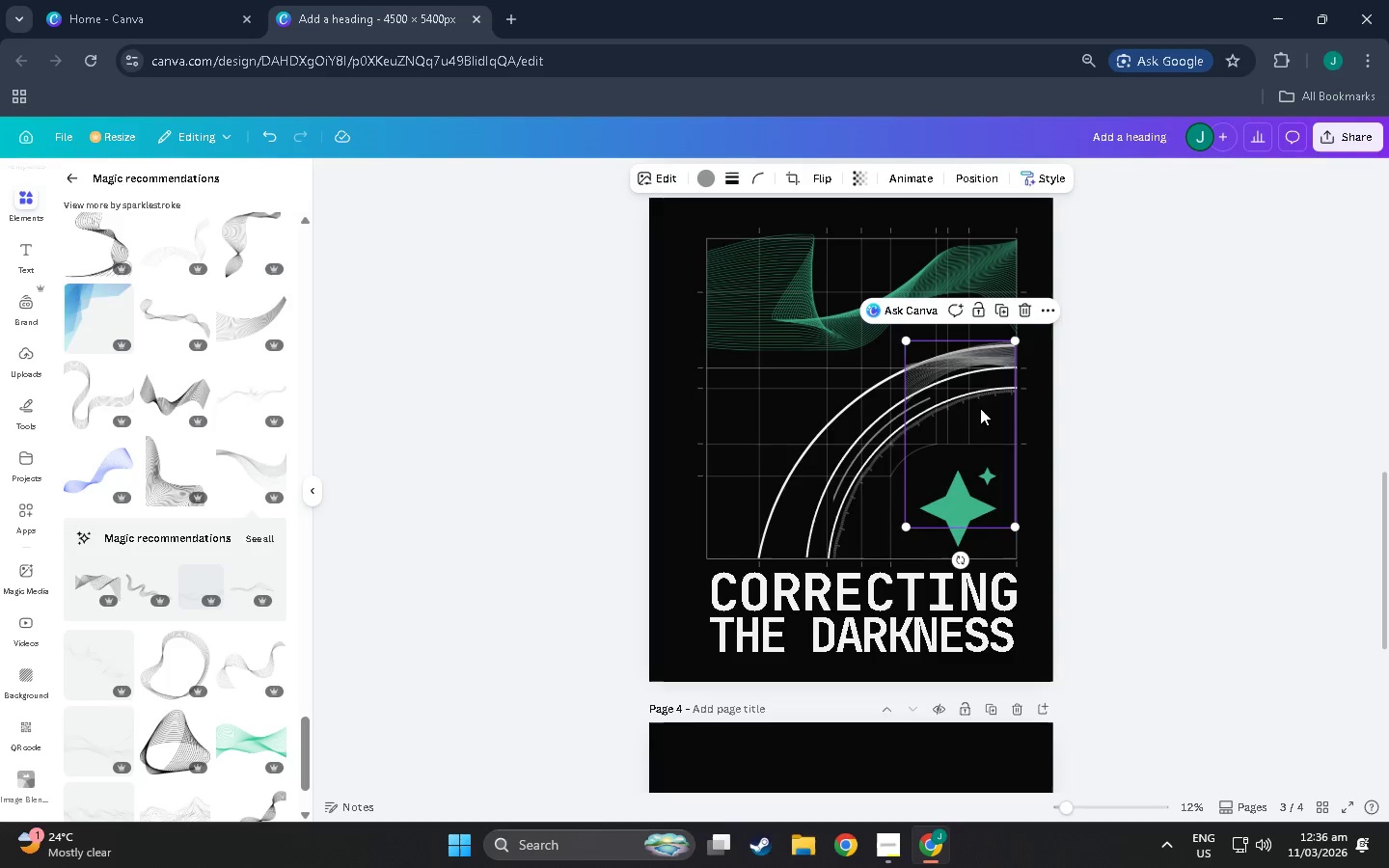 
key(Control+V)
 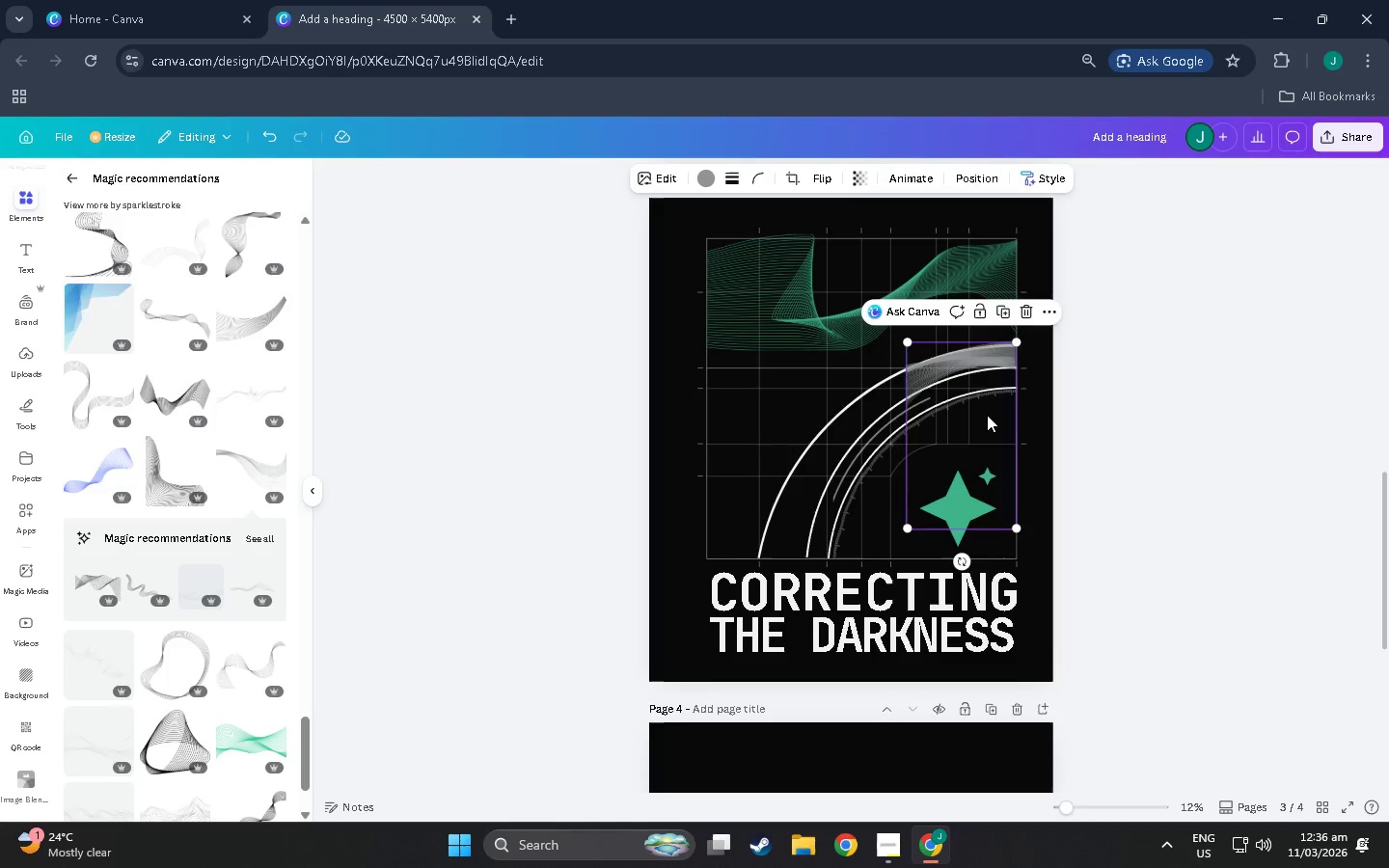 
left_click_drag(start_coordinate=[990, 415], to_coordinate=[895, 442])
 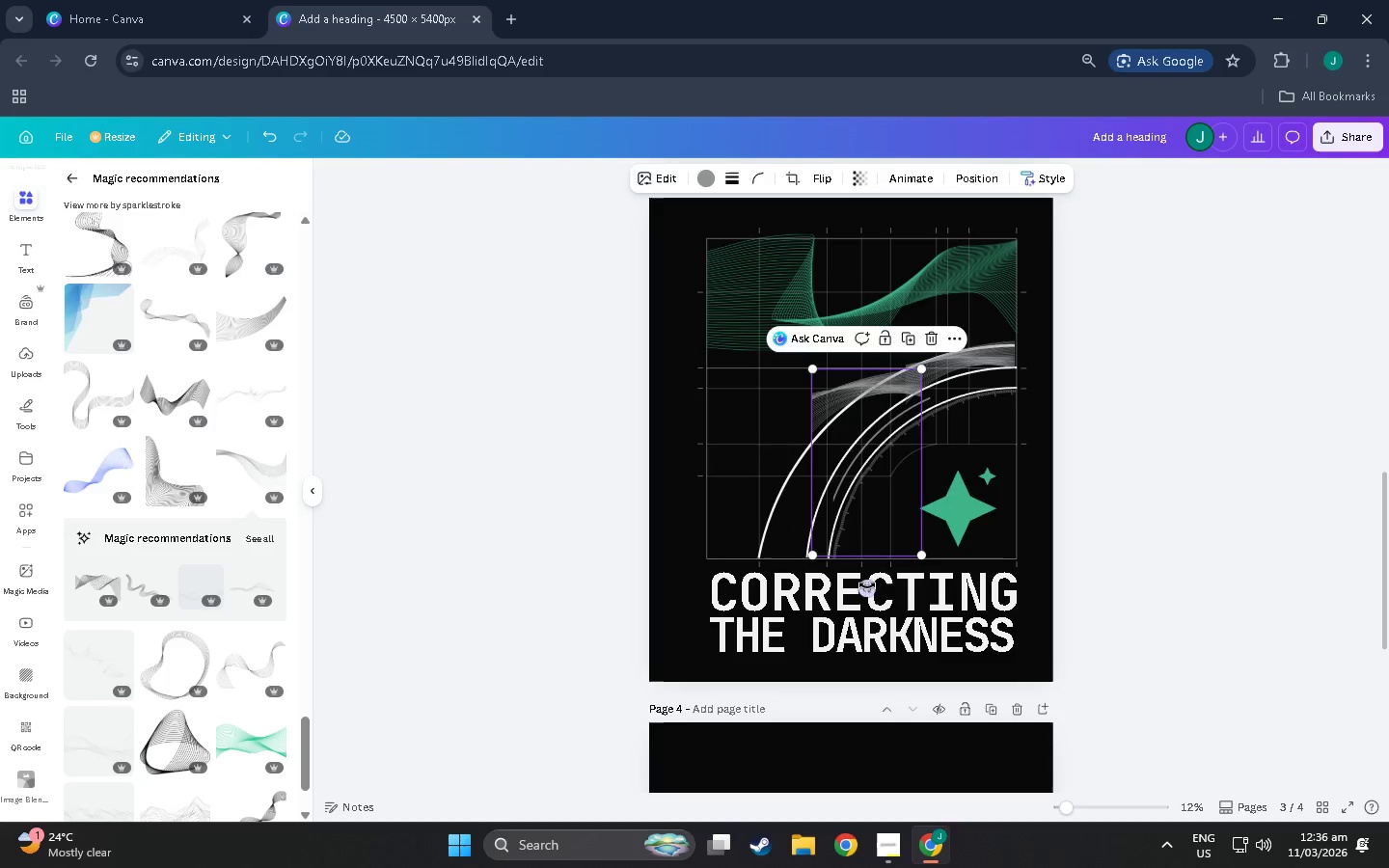 
left_click_drag(start_coordinate=[867, 585], to_coordinate=[923, 584])
 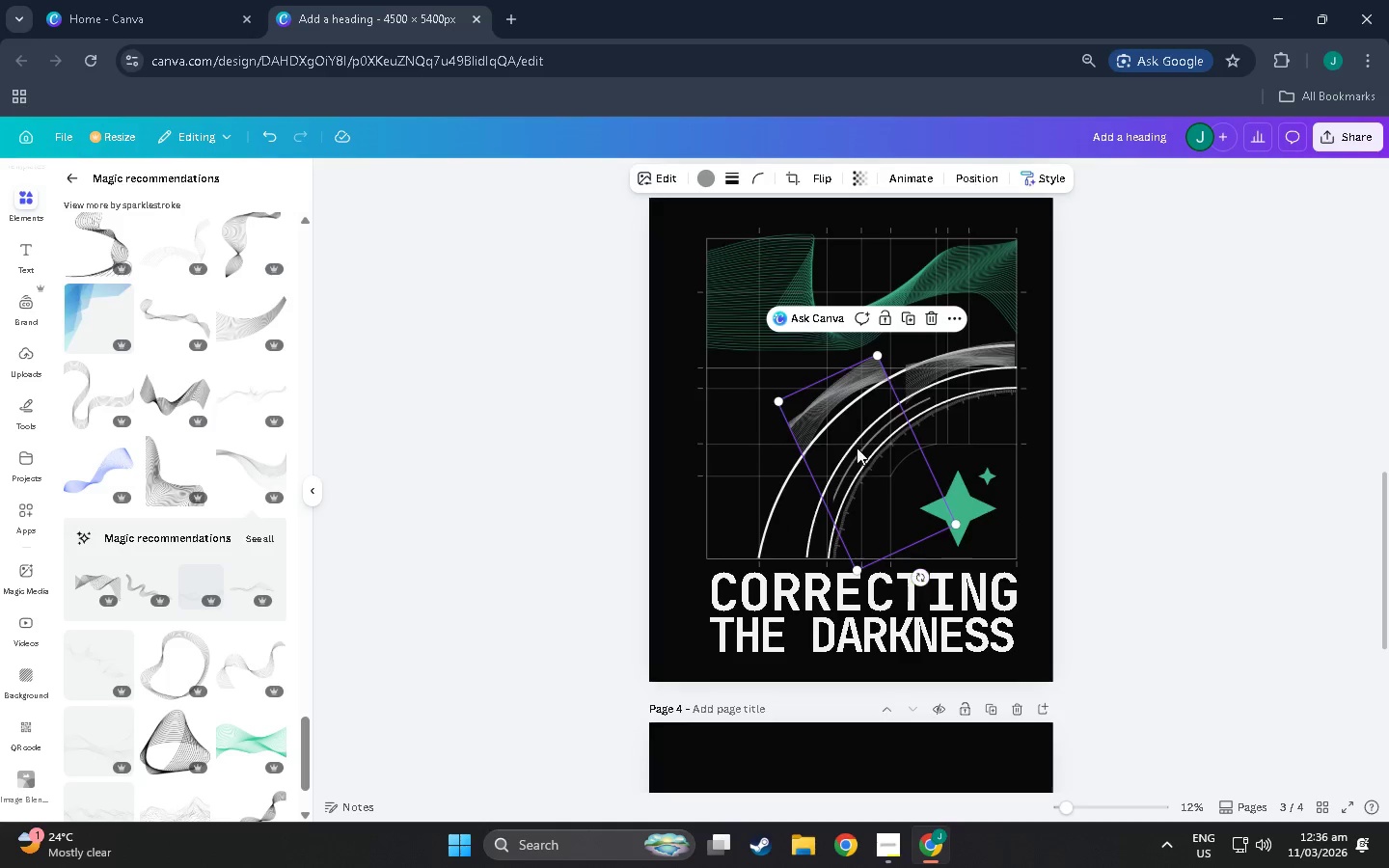 
left_click_drag(start_coordinate=[871, 454], to_coordinate=[905, 466])
 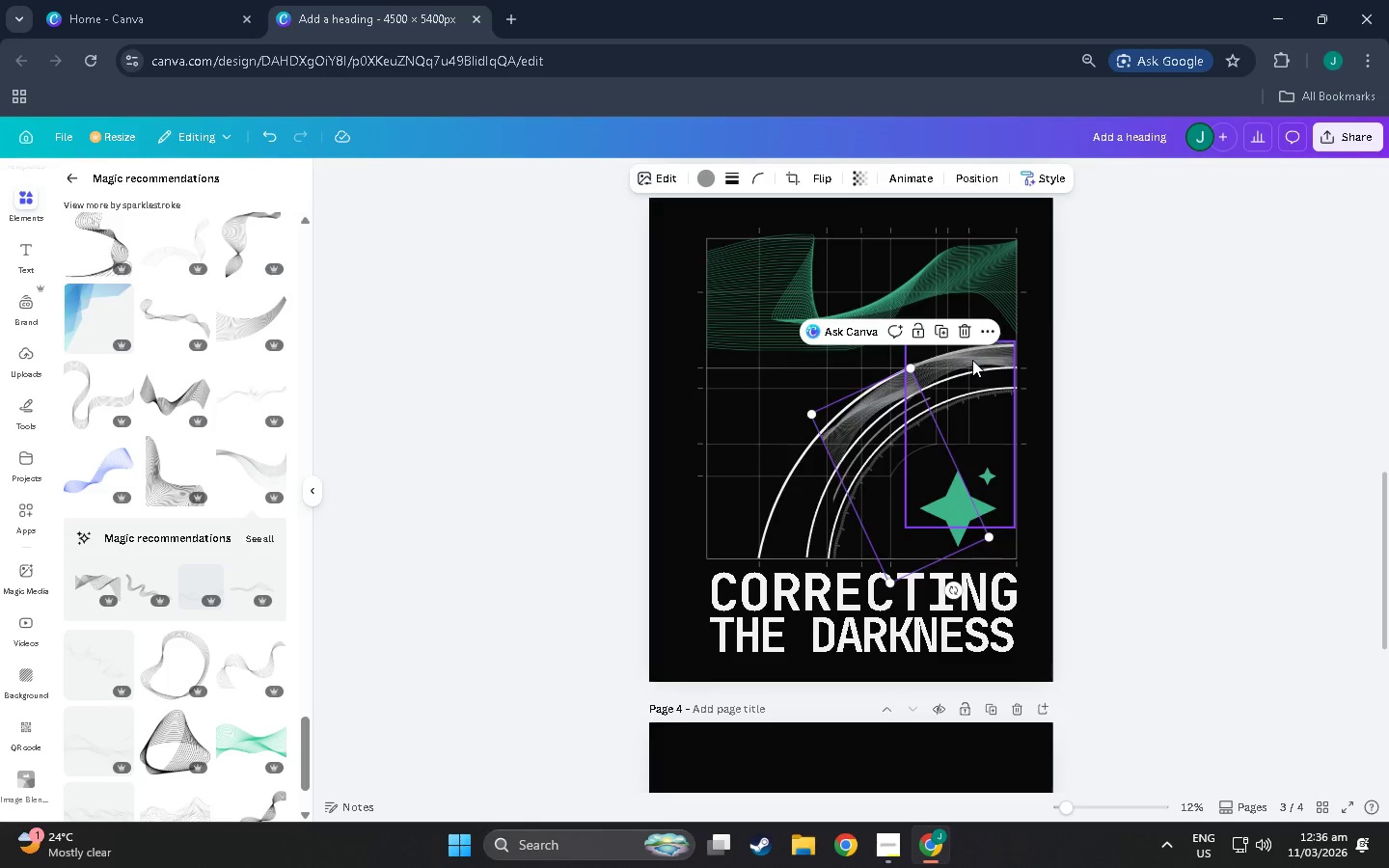 
left_click([972, 360])
 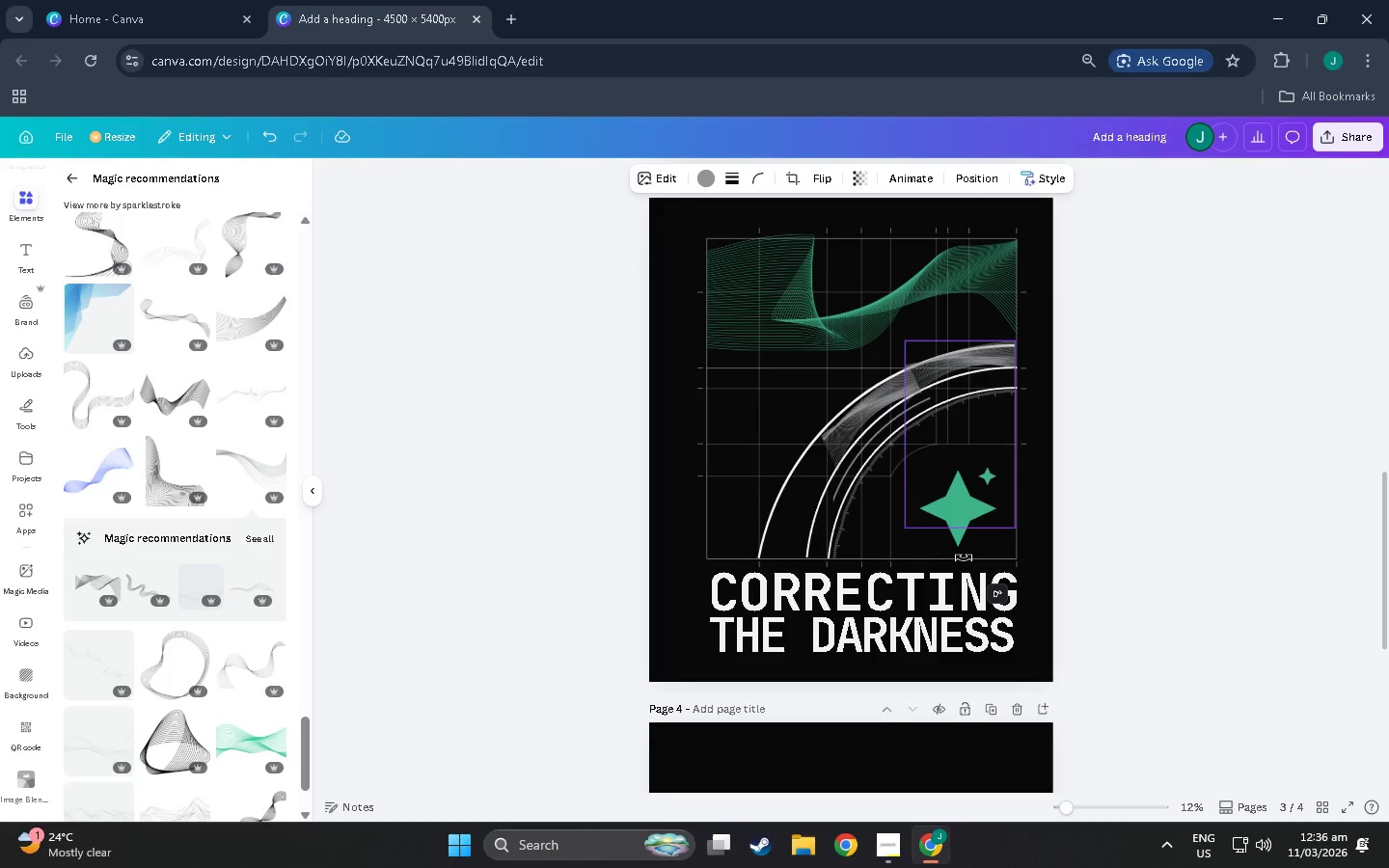 
left_click_drag(start_coordinate=[967, 409], to_coordinate=[973, 409])
 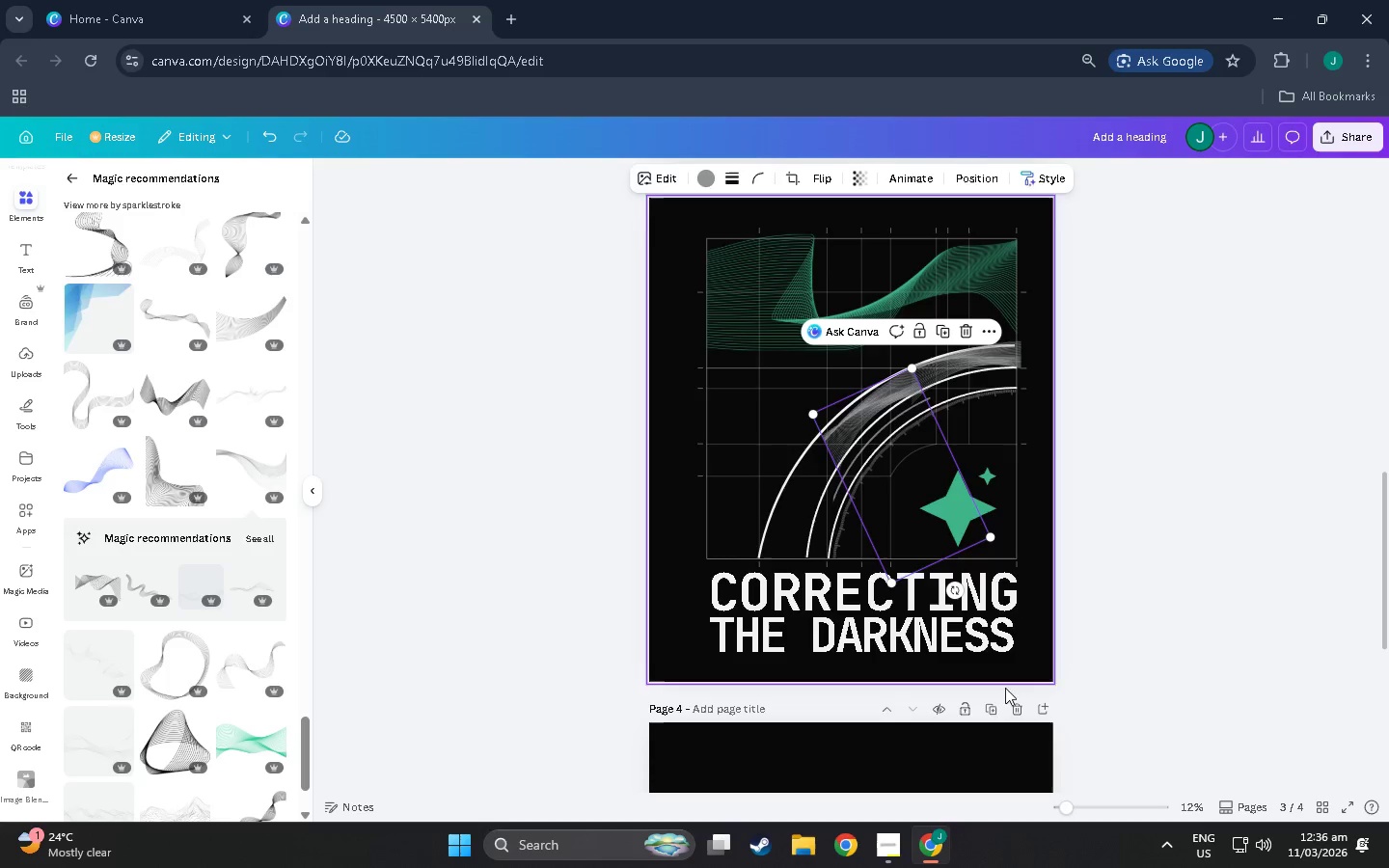 
left_click([1132, 813])
 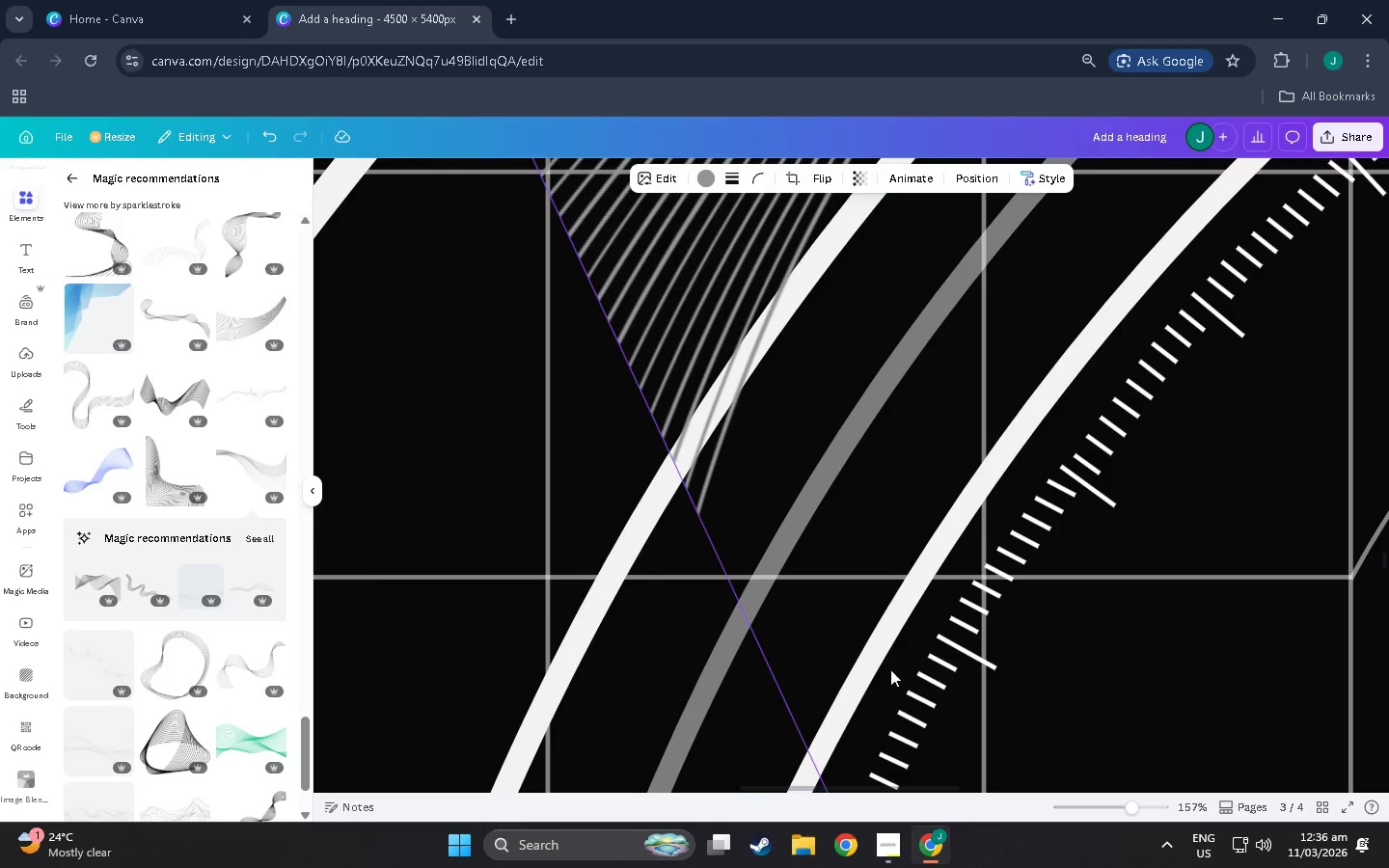 
scroll: coordinate [722, 562], scroll_direction: down, amount: 3.0
 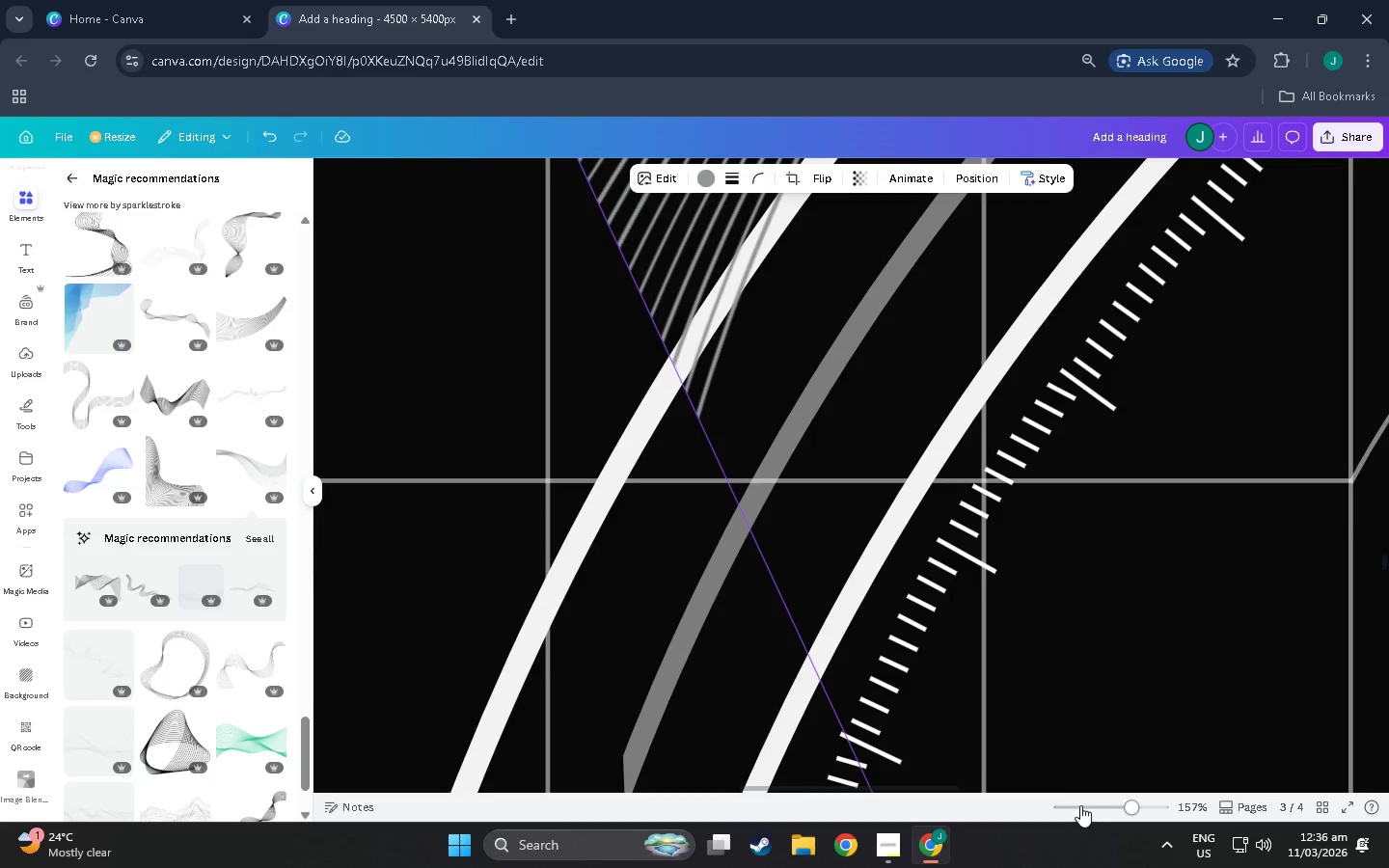 
left_click_drag(start_coordinate=[1103, 806], to_coordinate=[1087, 806])
 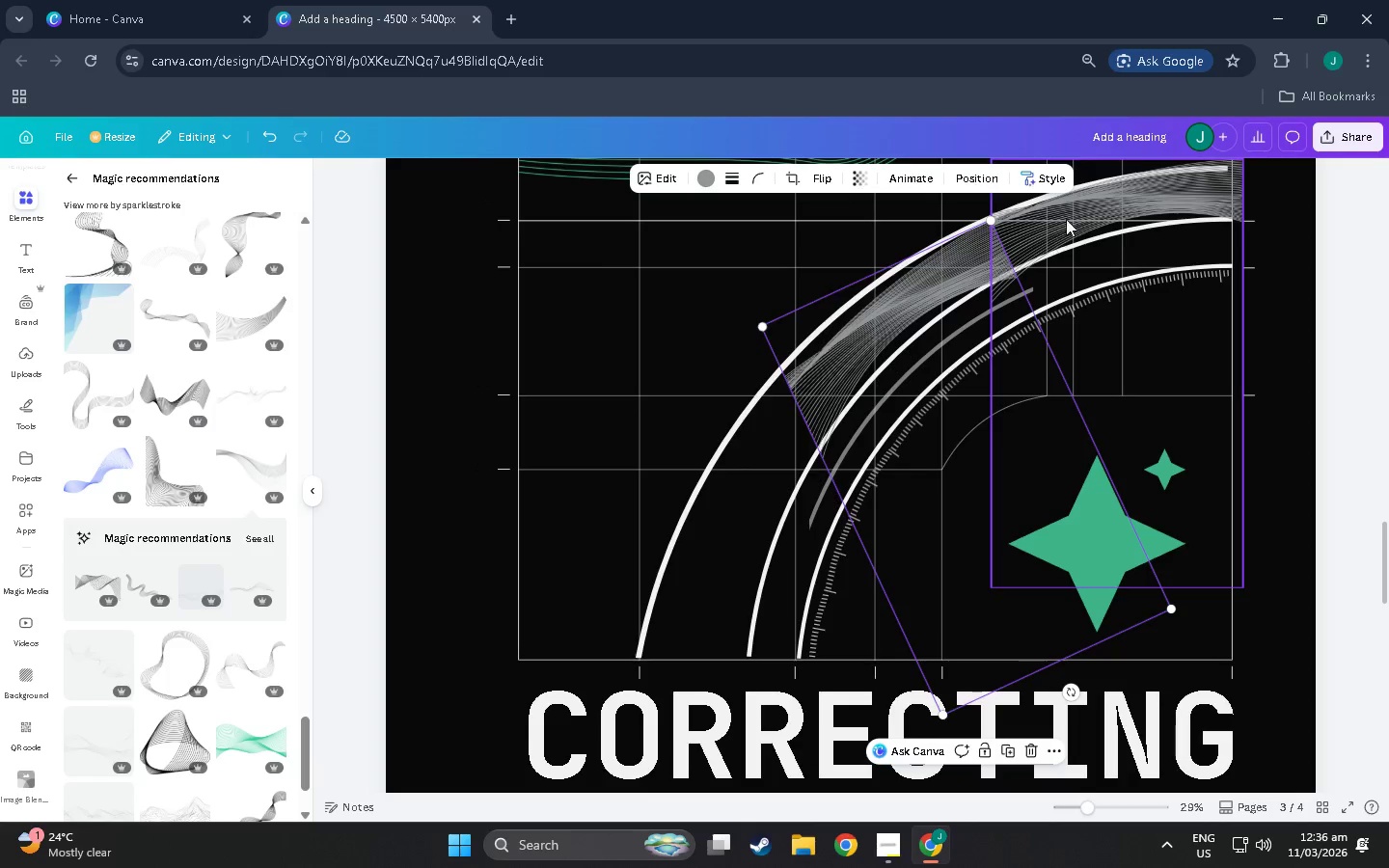 
left_click([1086, 198])
 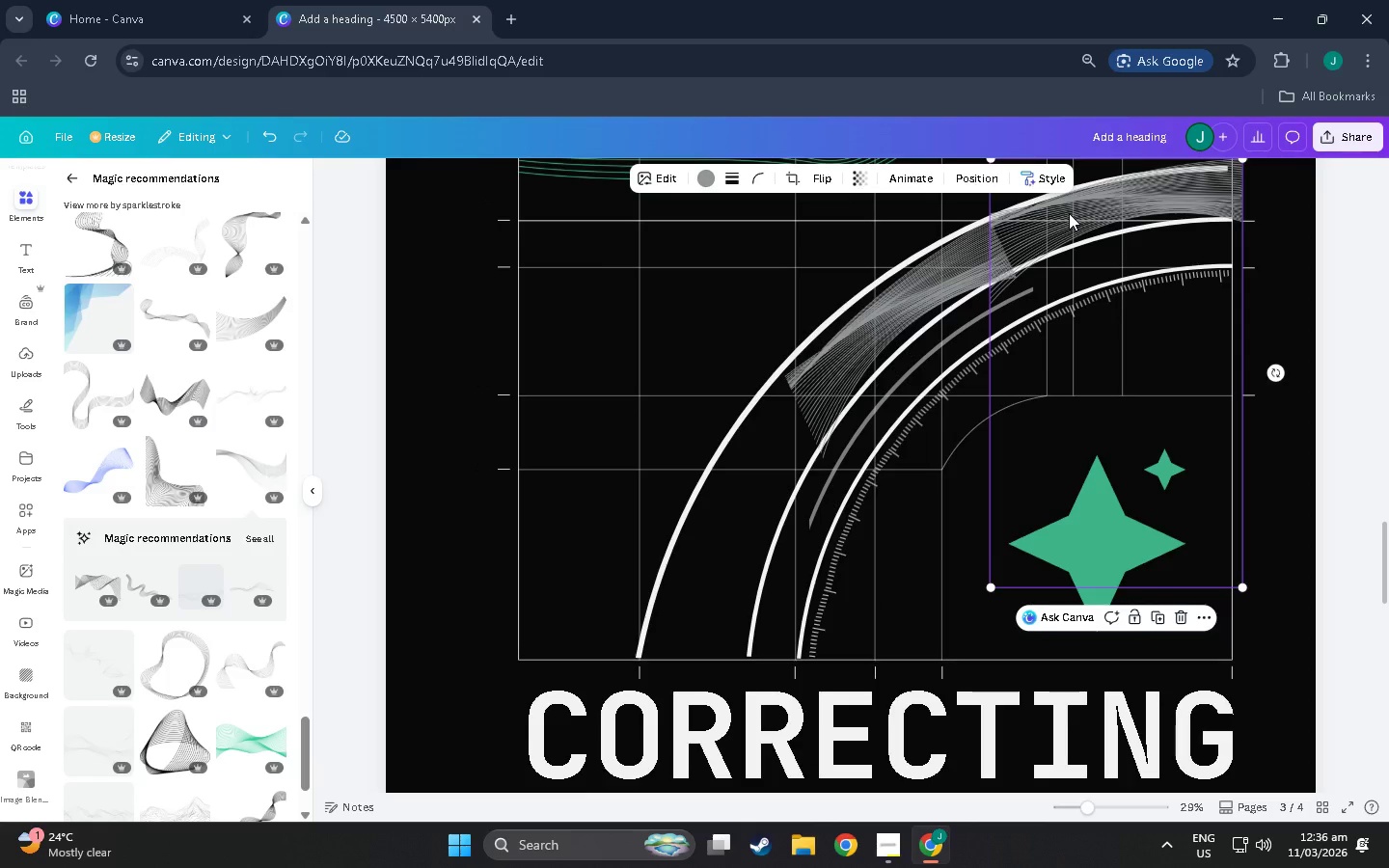 
key(Delete)
 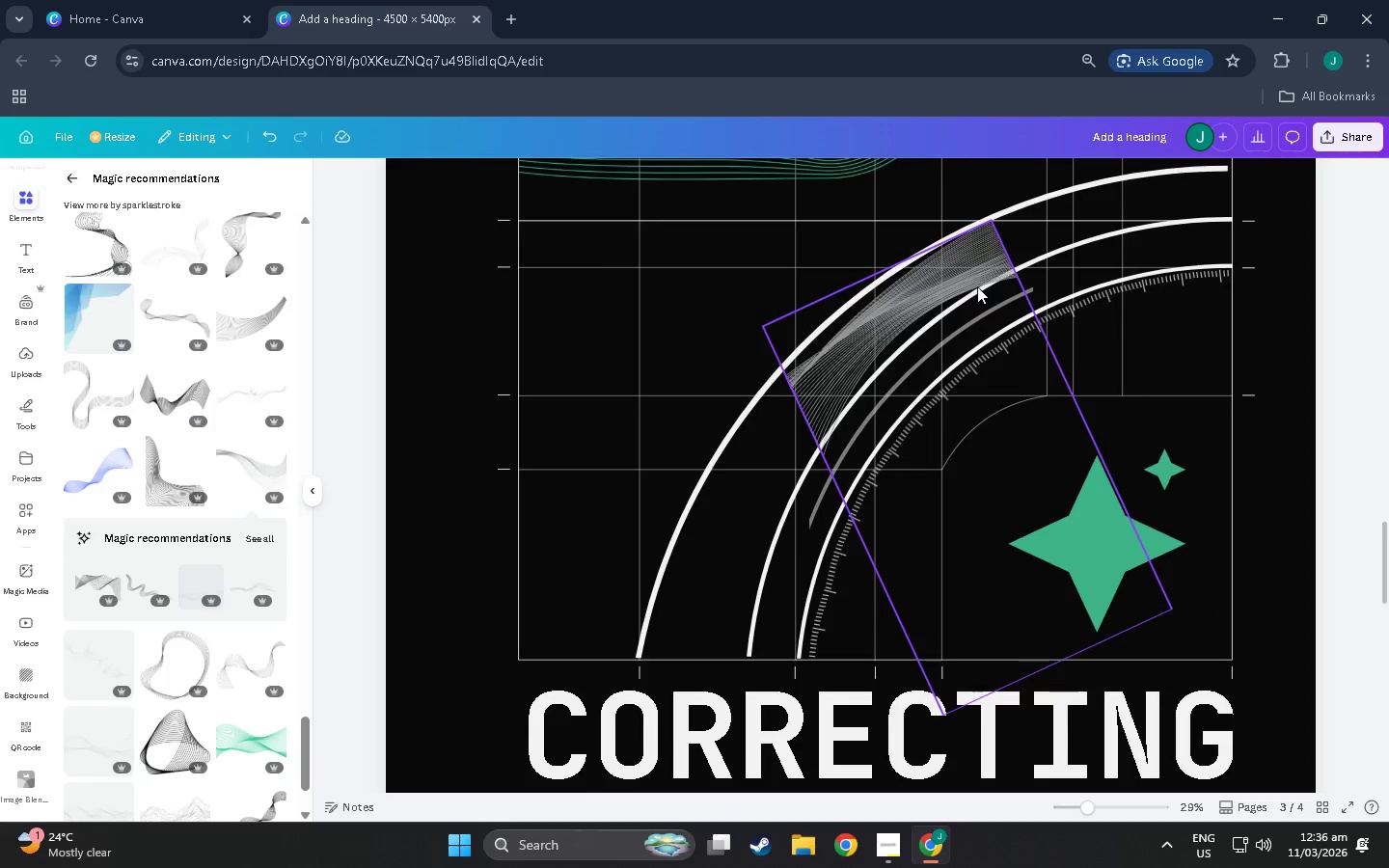 
left_click([977, 286])
 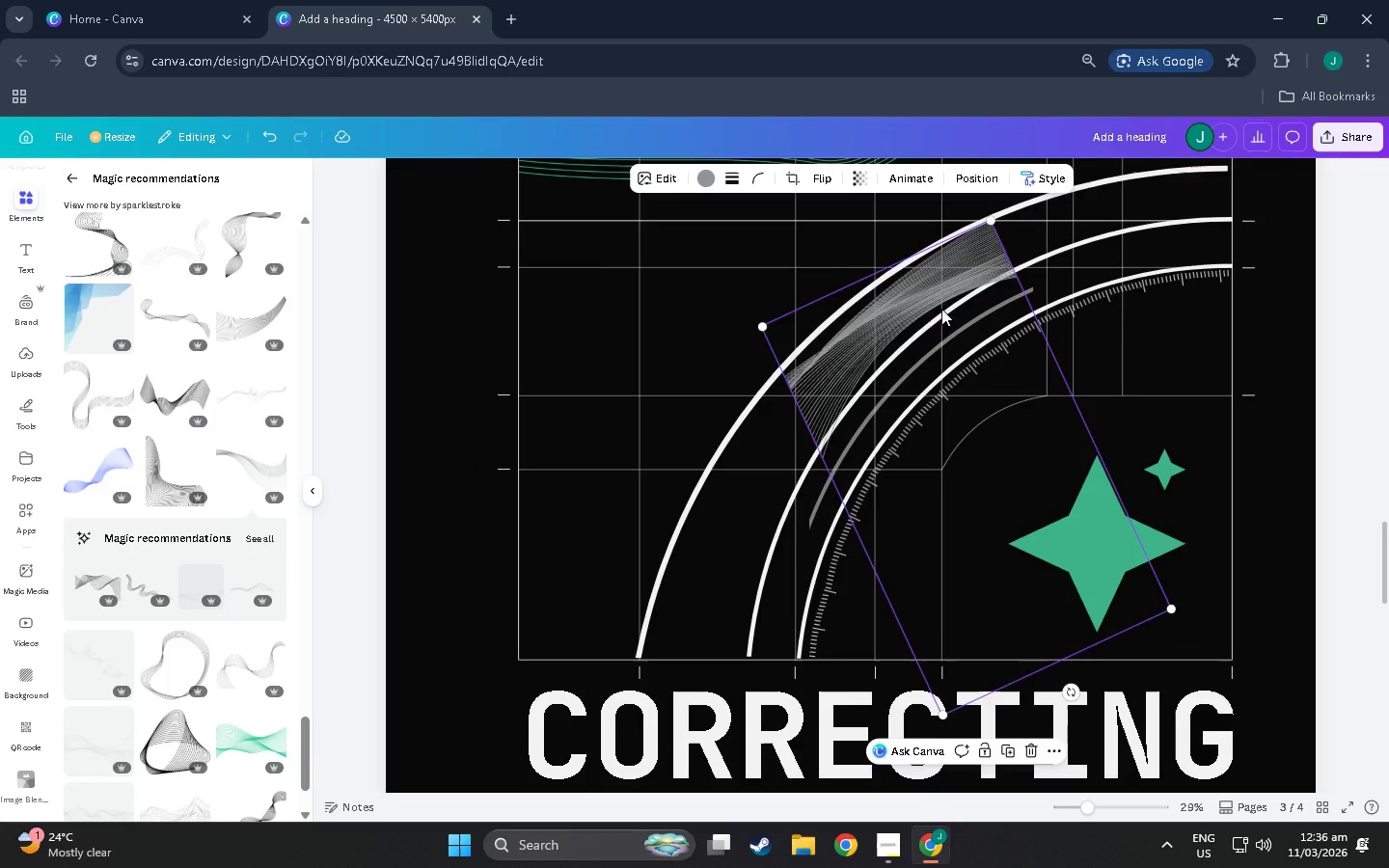 
left_click_drag(start_coordinate=[941, 309], to_coordinate=[1147, 249])
 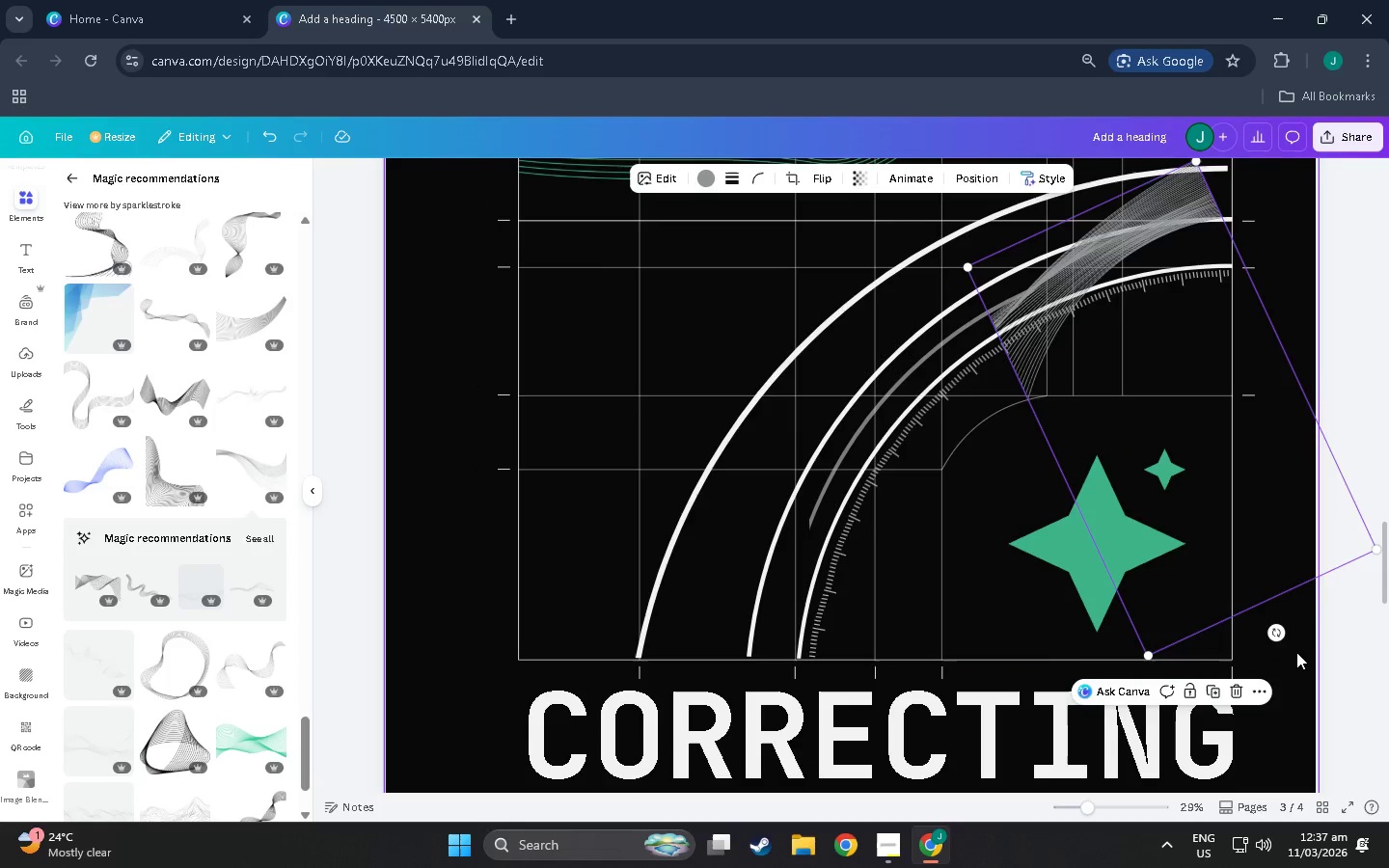 
left_click_drag(start_coordinate=[1280, 637], to_coordinate=[1191, 637])
 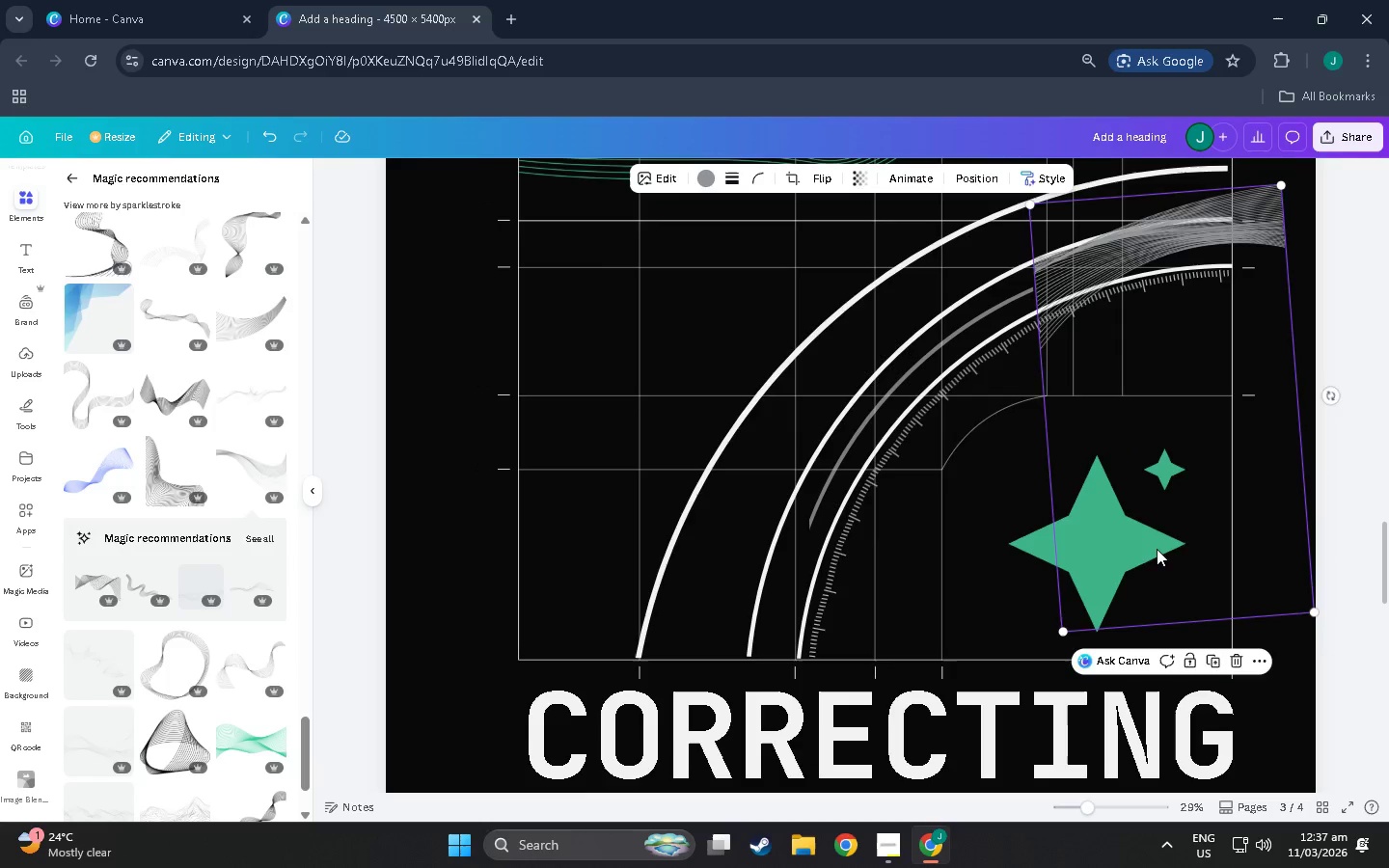 
left_click_drag(start_coordinate=[1157, 549], to_coordinate=[1091, 522])
 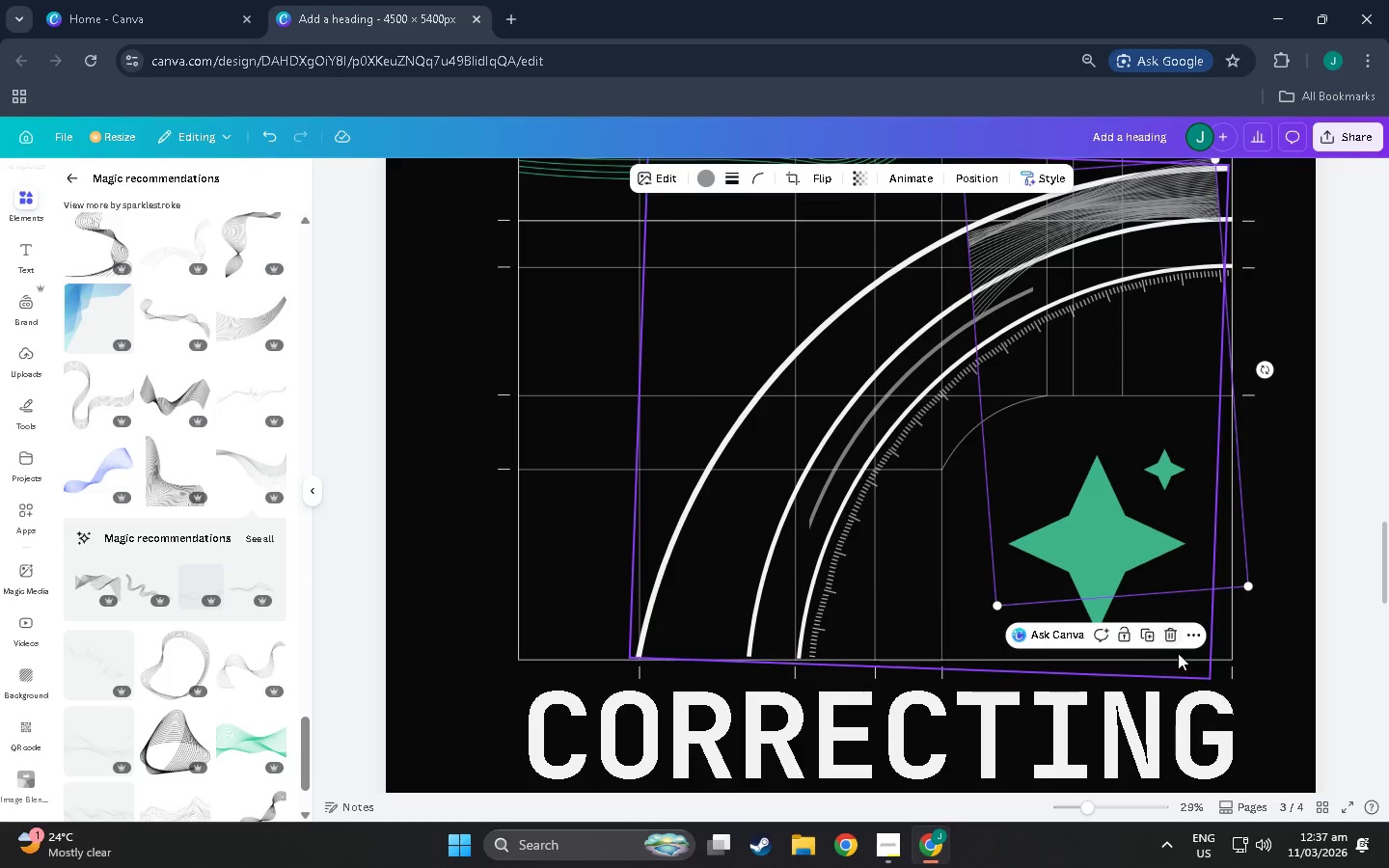 
left_click([1168, 637])
 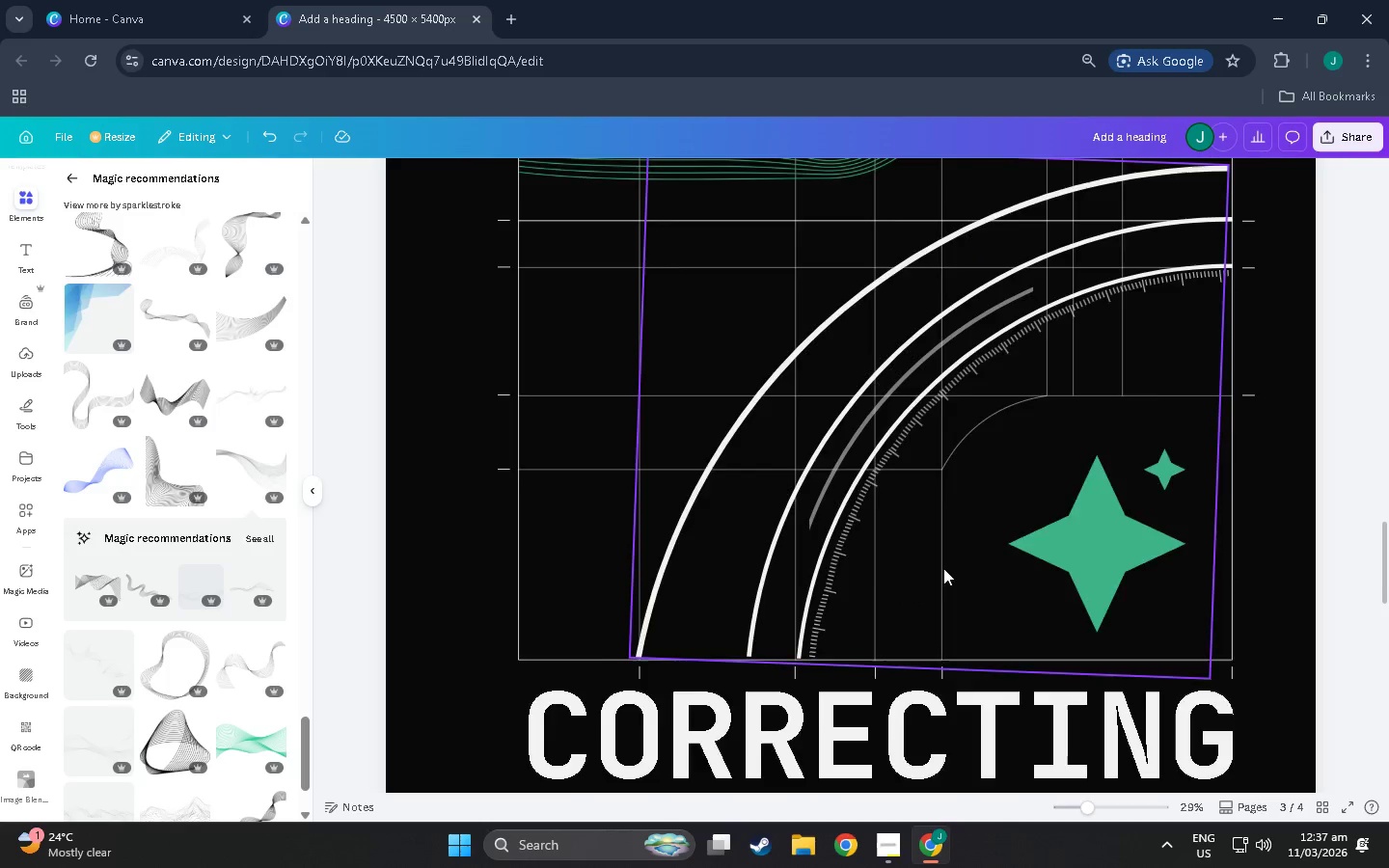 
scroll: coordinate [786, 546], scroll_direction: up, amount: 8.0
 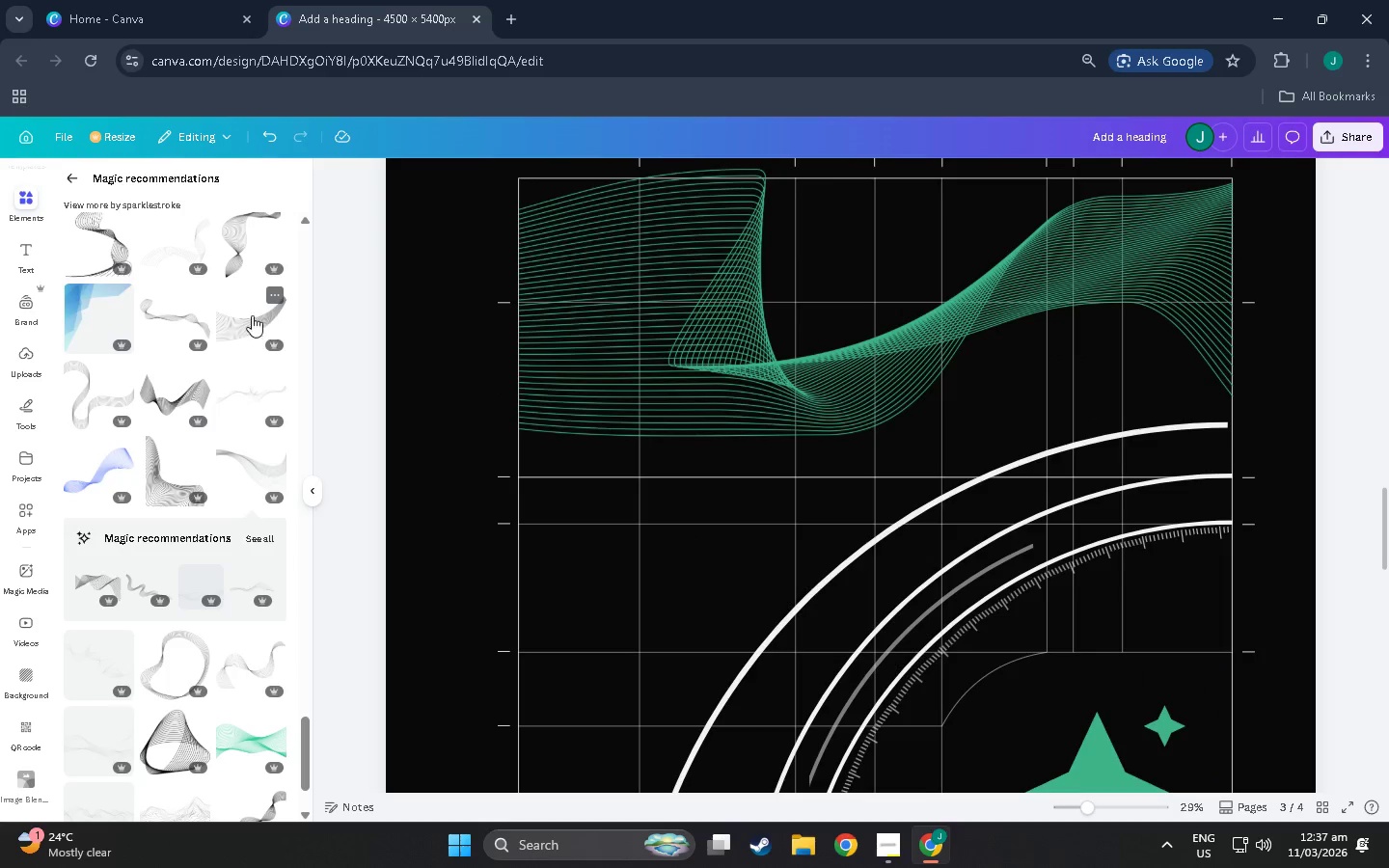 
left_click([236, 467])
 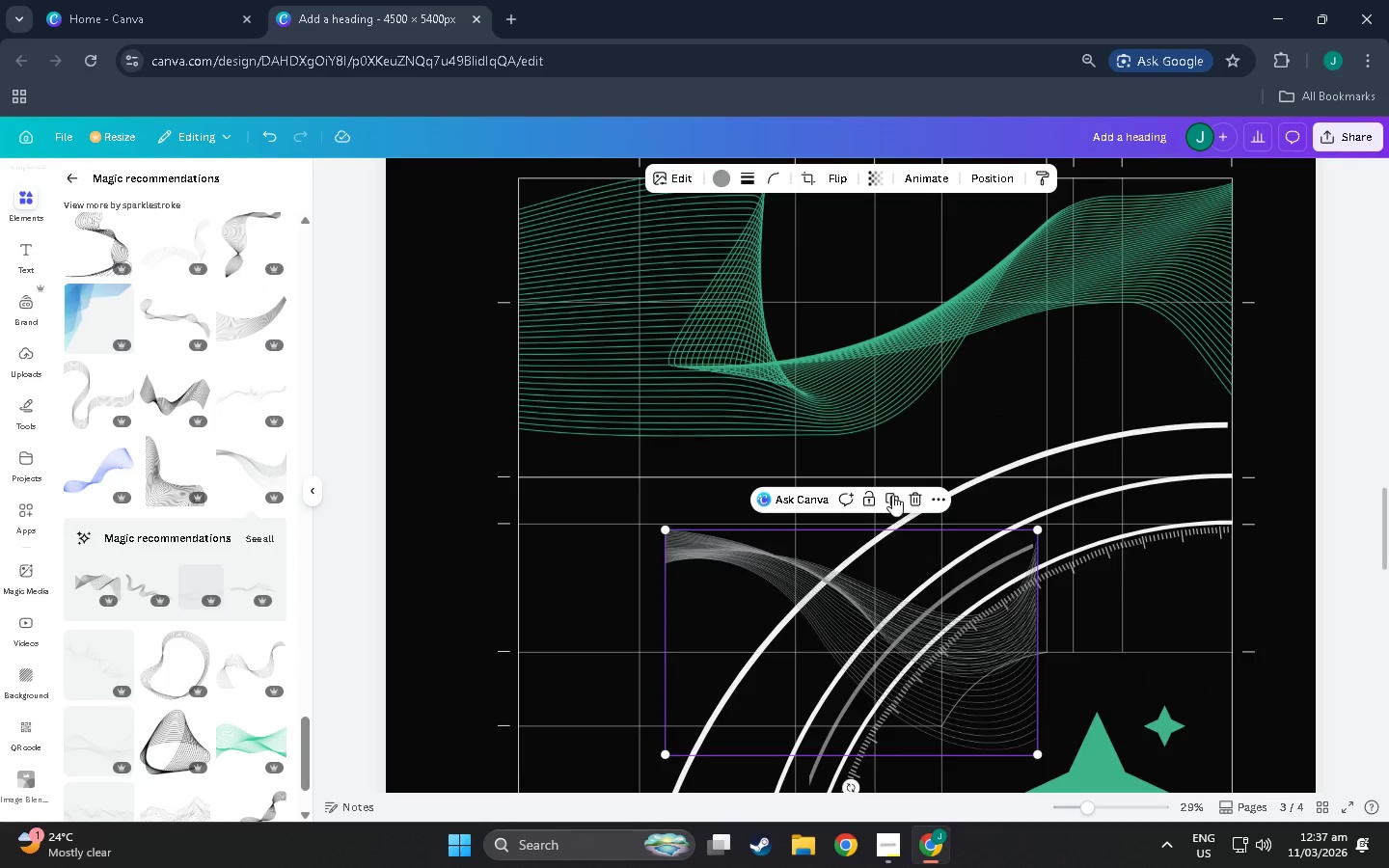 
left_click([916, 496])
 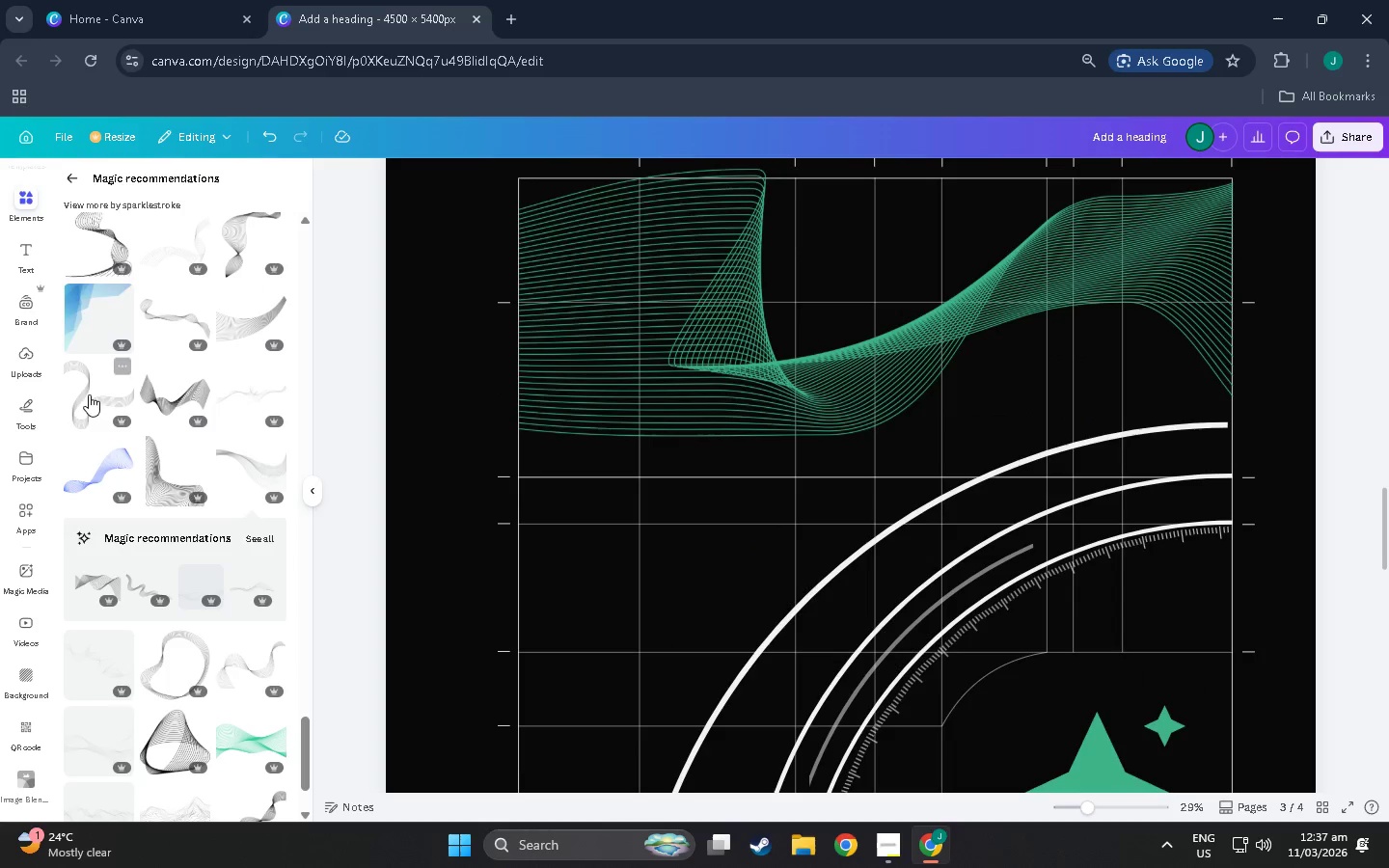 
left_click([84, 393])
 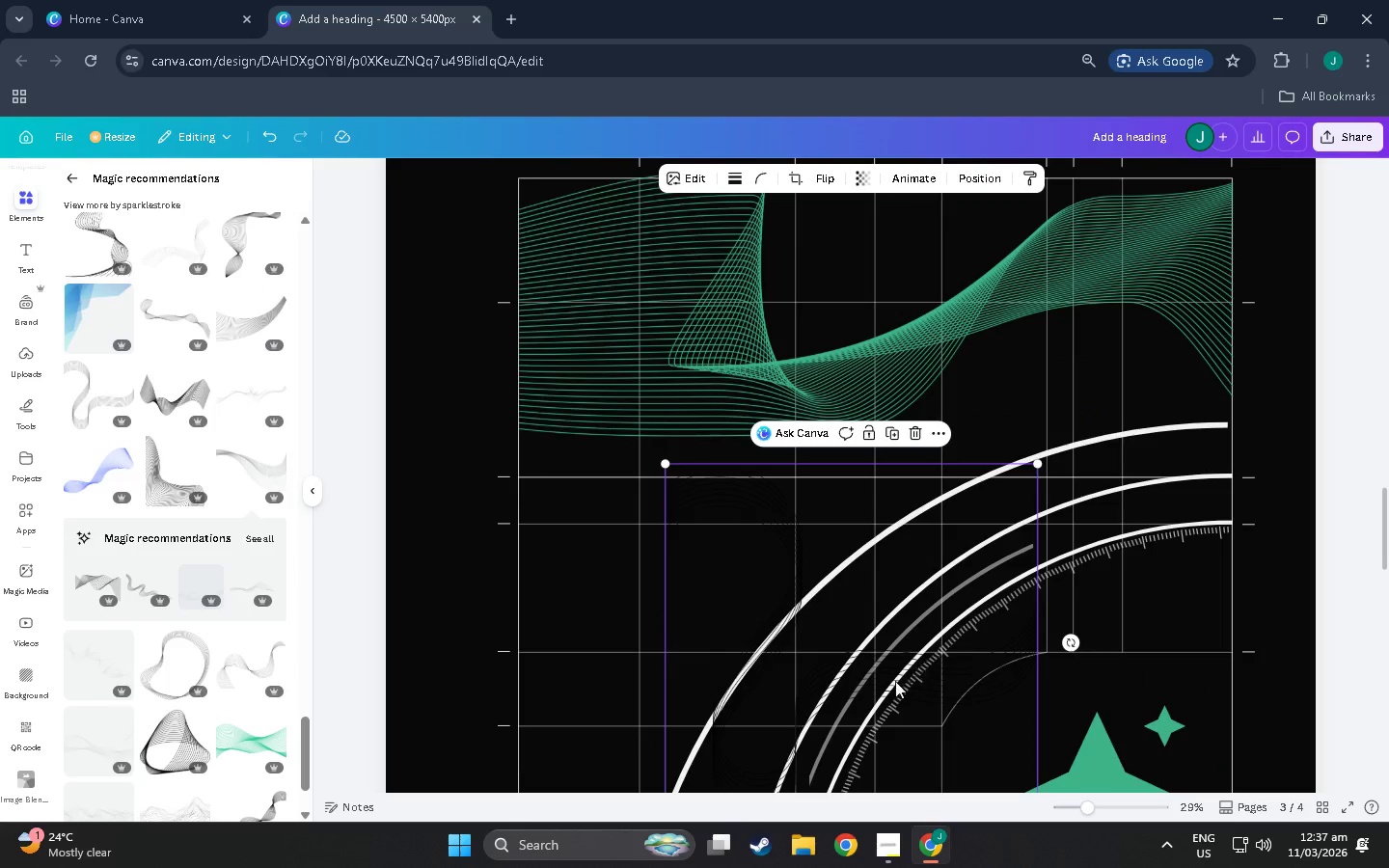 
left_click_drag(start_coordinate=[885, 689], to_coordinate=[919, 502])
 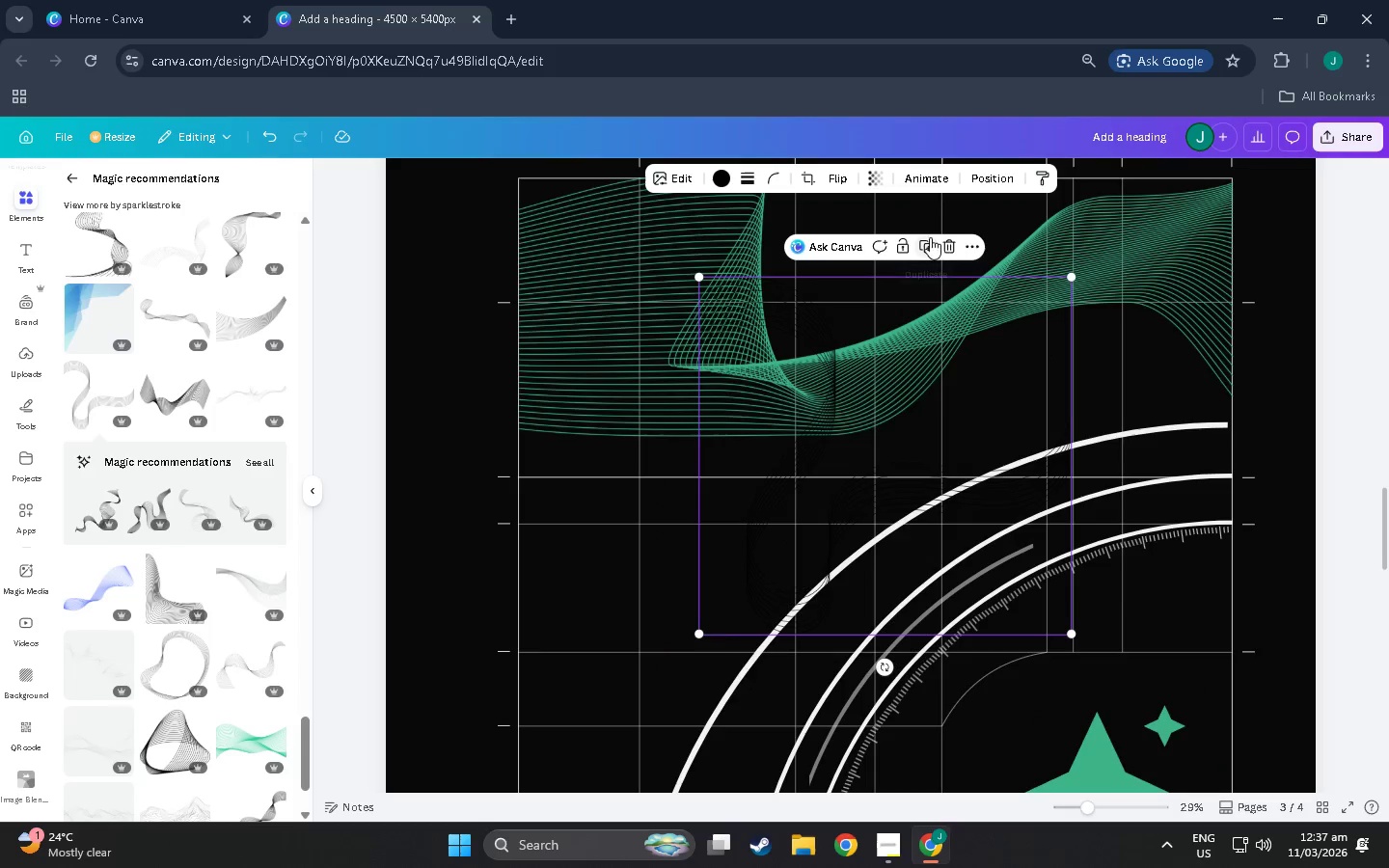 
left_click([948, 241])
 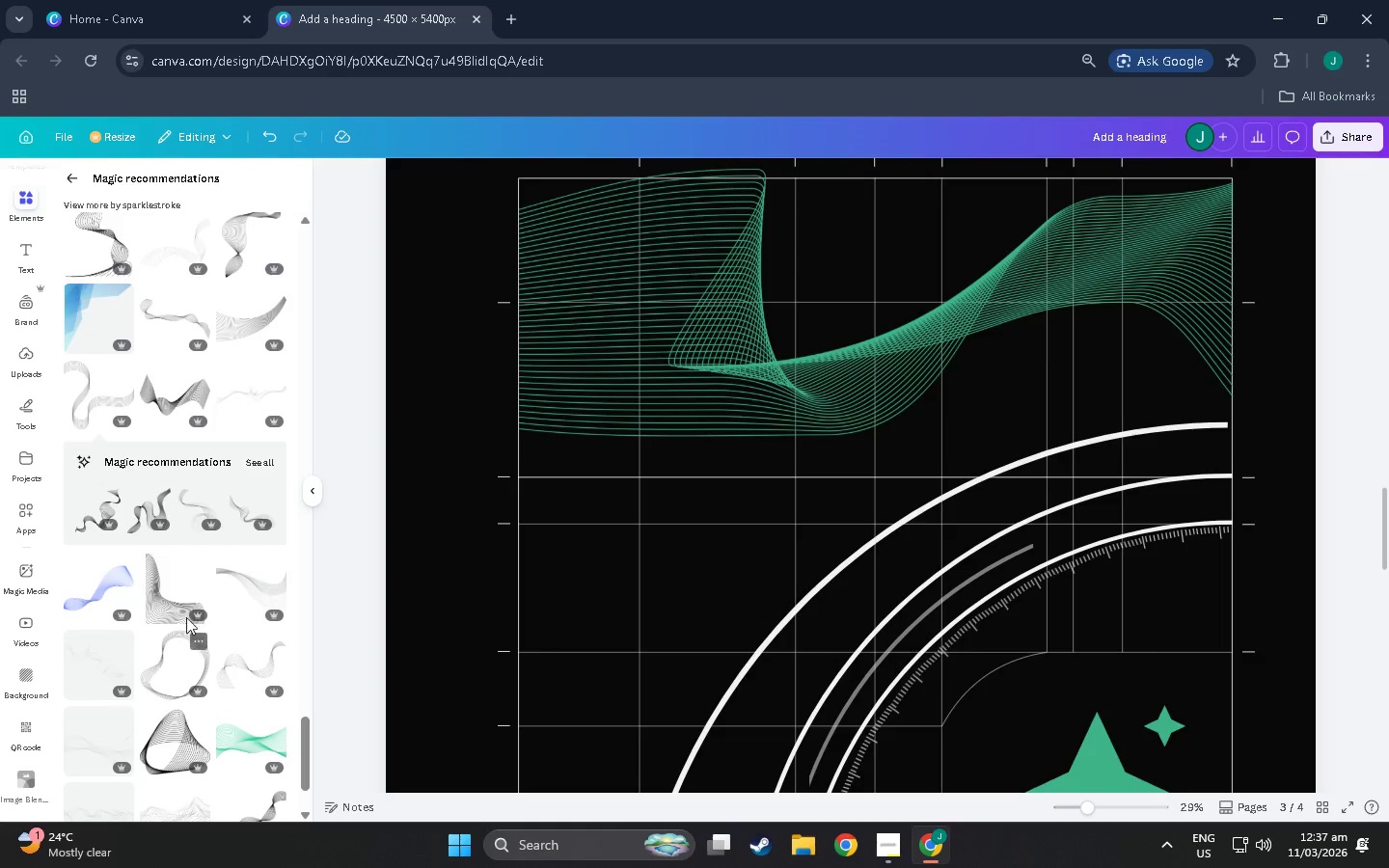 
left_click([260, 571])
 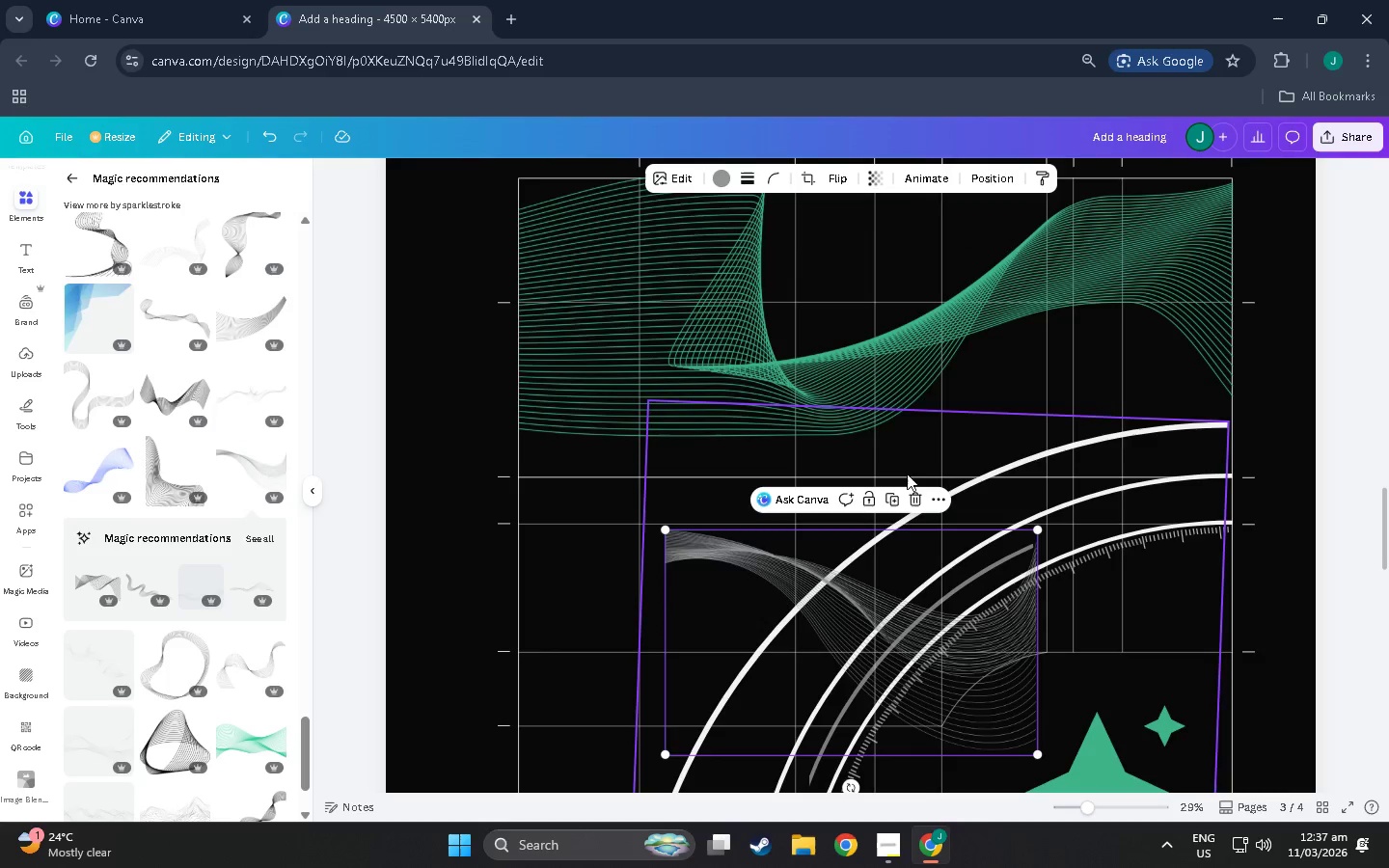 
left_click([915, 502])
 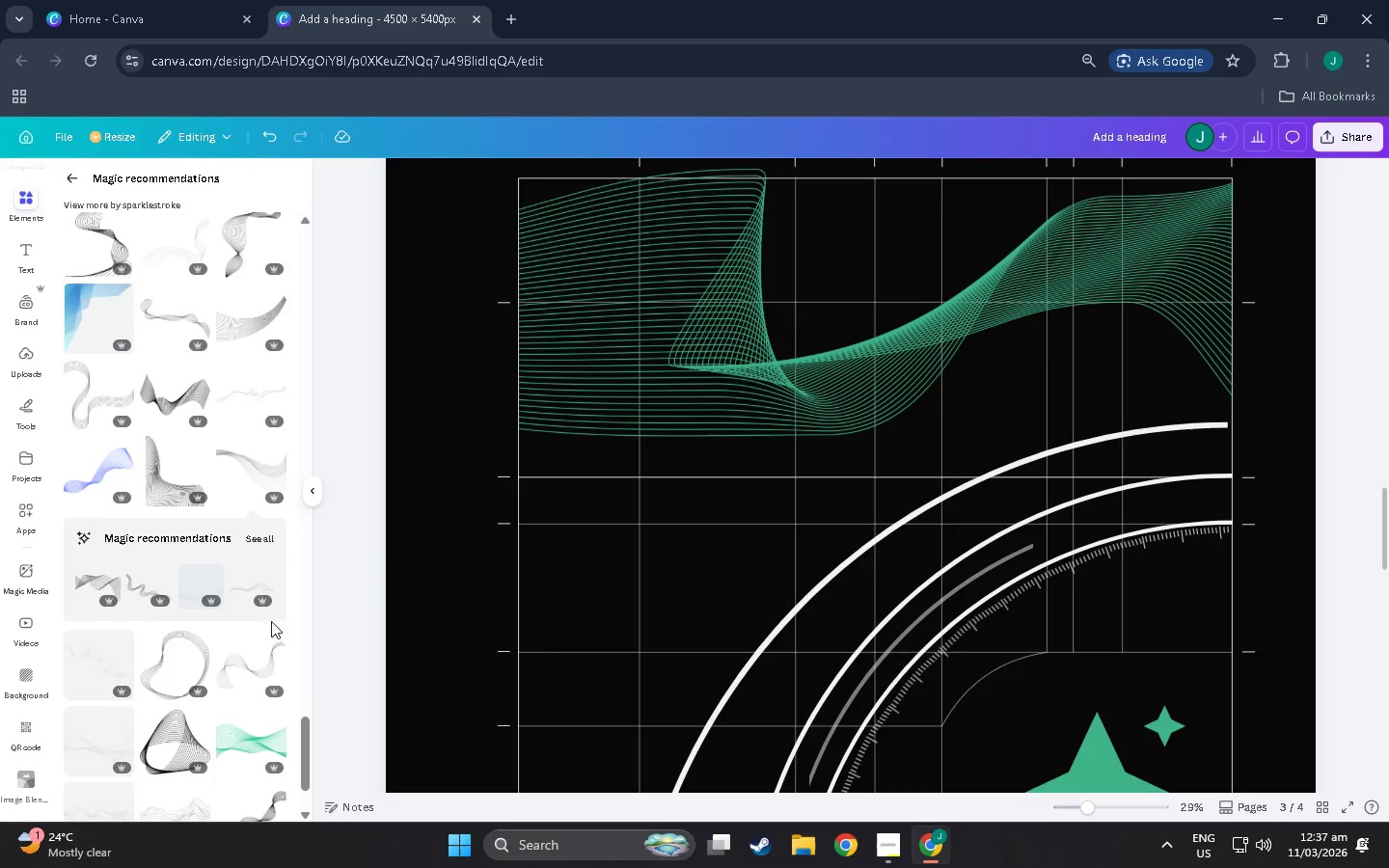 
scroll: coordinate [225, 654], scroll_direction: down, amount: 10.0
 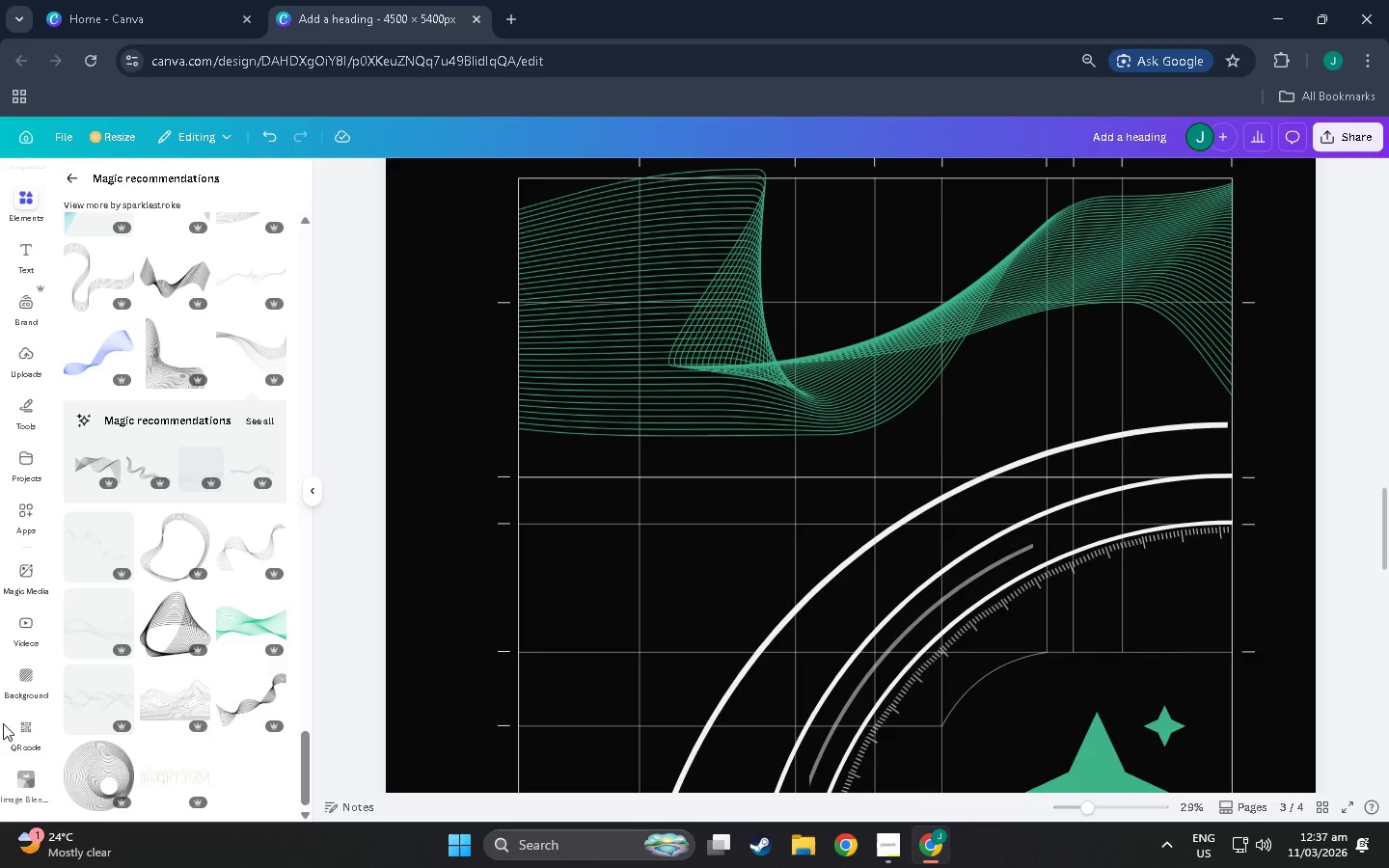 
left_click([73, 706])
 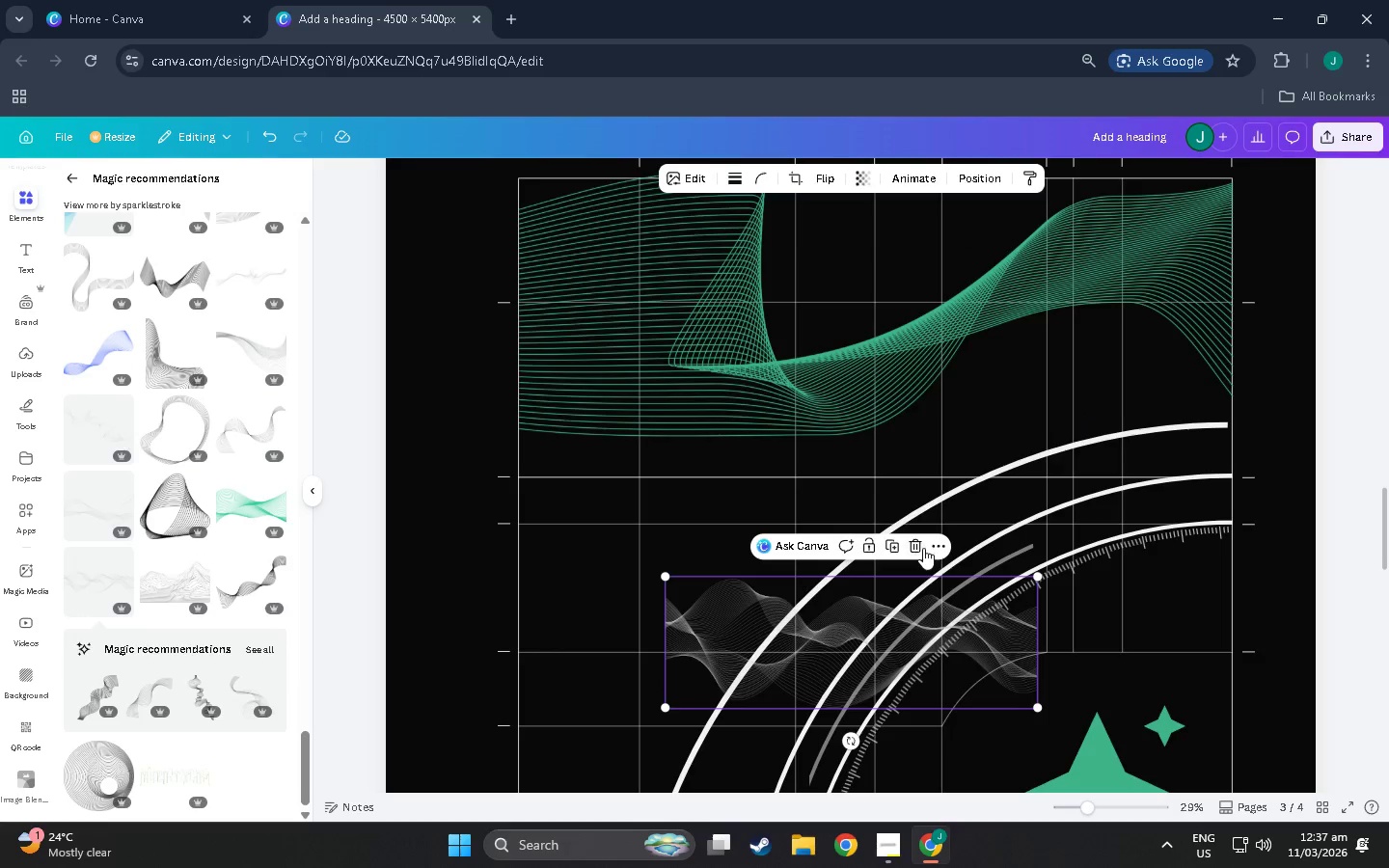 
left_click([918, 547])
 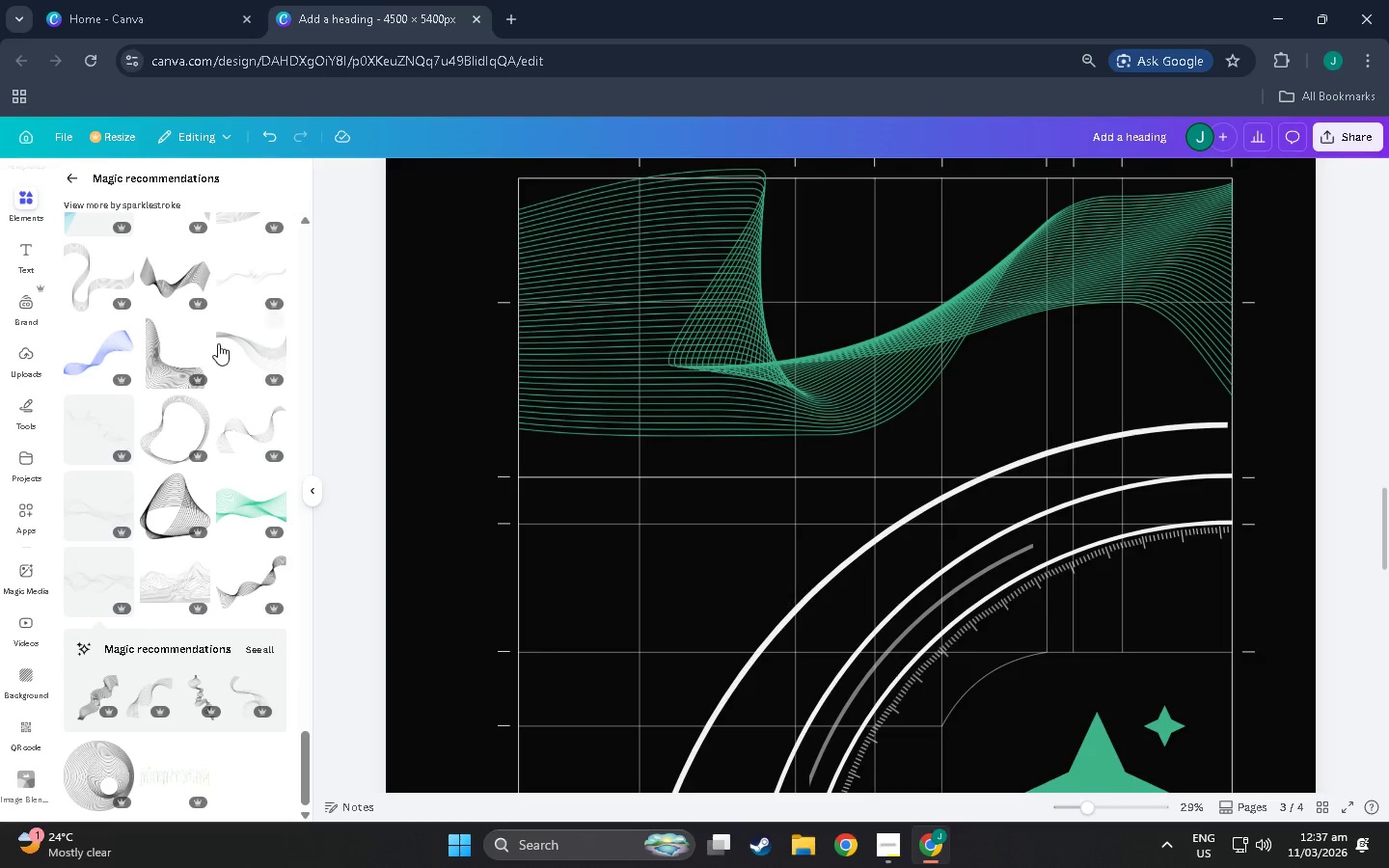 
scroll: coordinate [106, 321], scroll_direction: up, amount: 2.0
 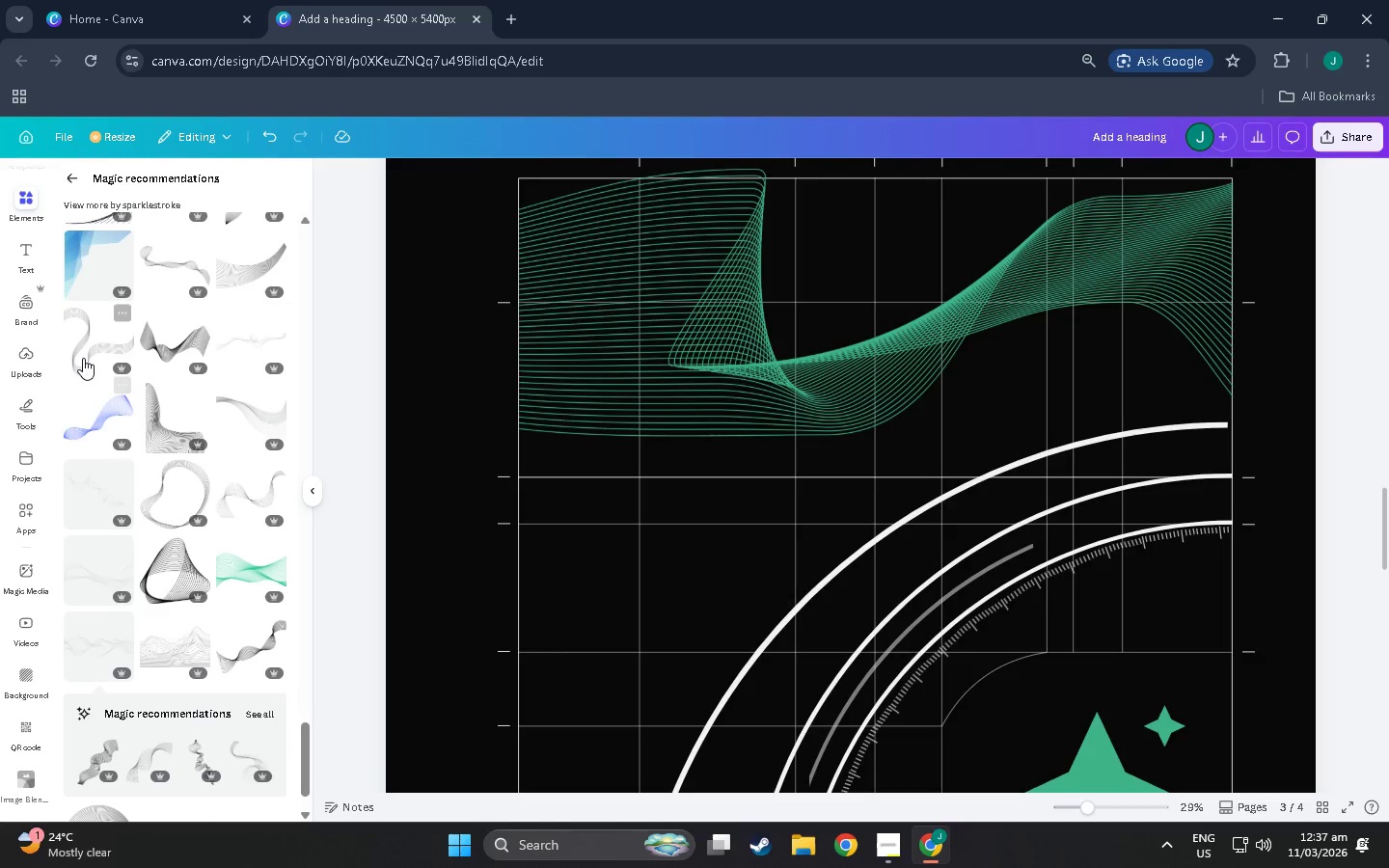 
left_click([83, 357])
 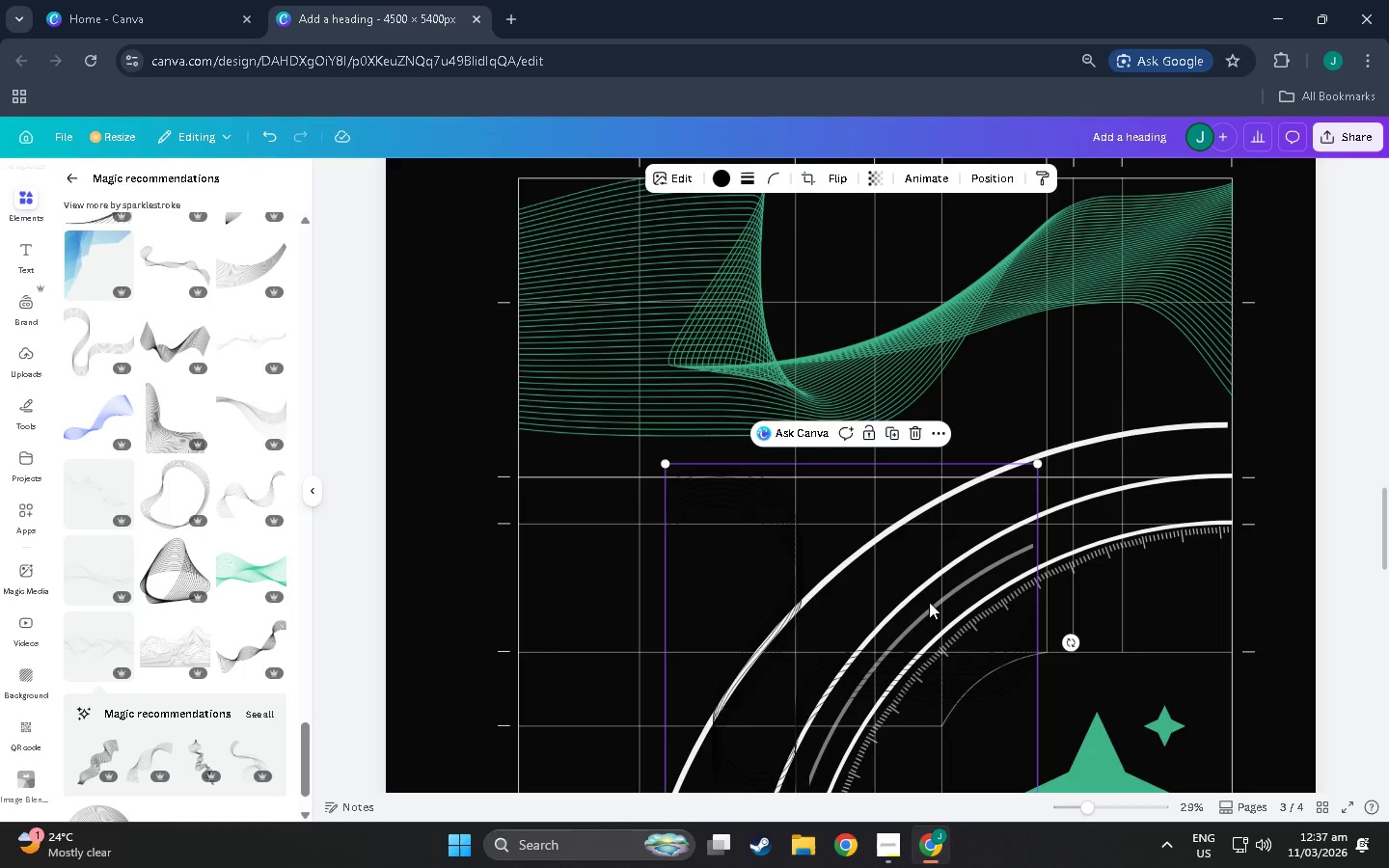 
left_click_drag(start_coordinate=[904, 597], to_coordinate=[903, 424])
 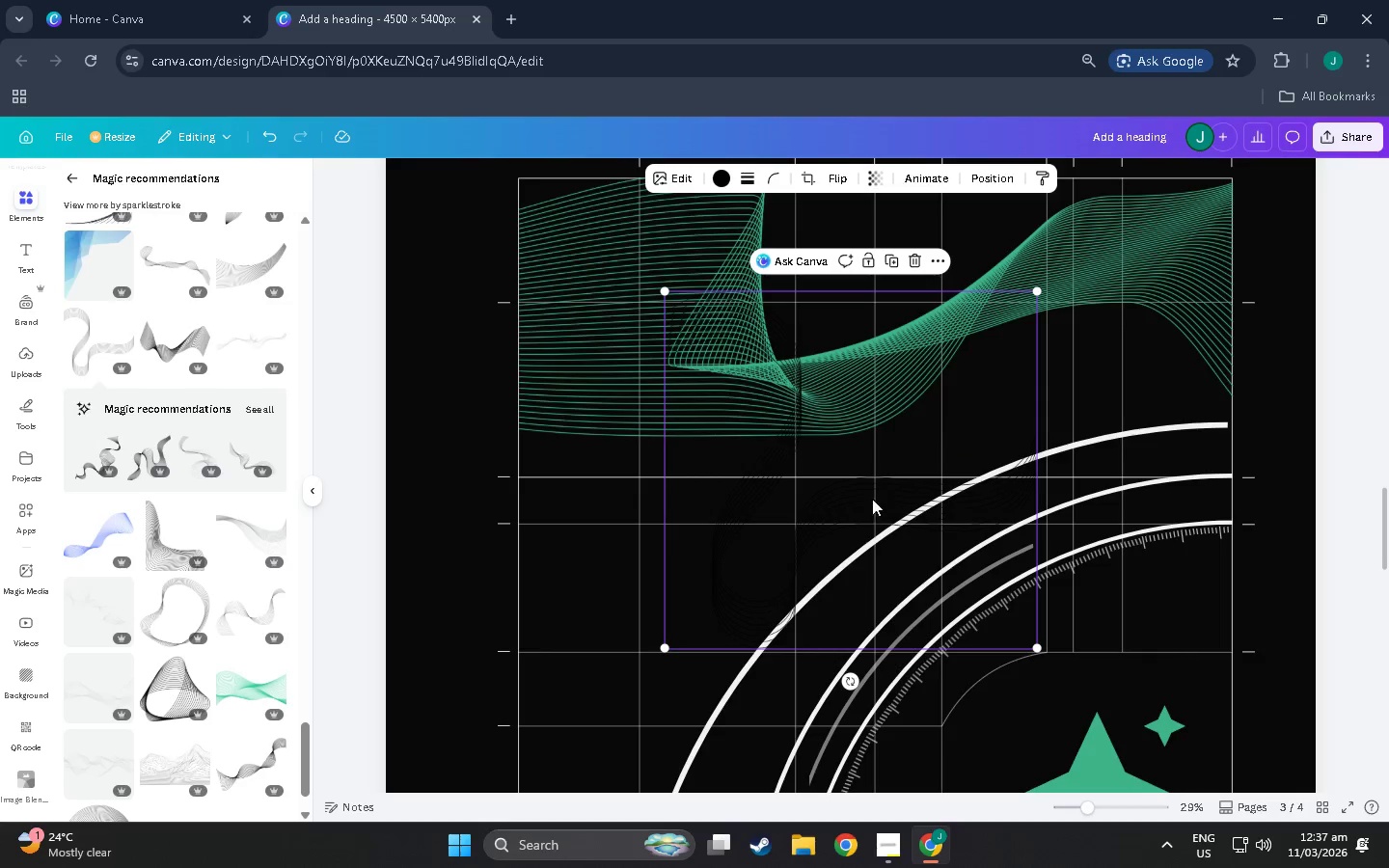 
left_click_drag(start_coordinate=[872, 499], to_coordinate=[1064, 433])
 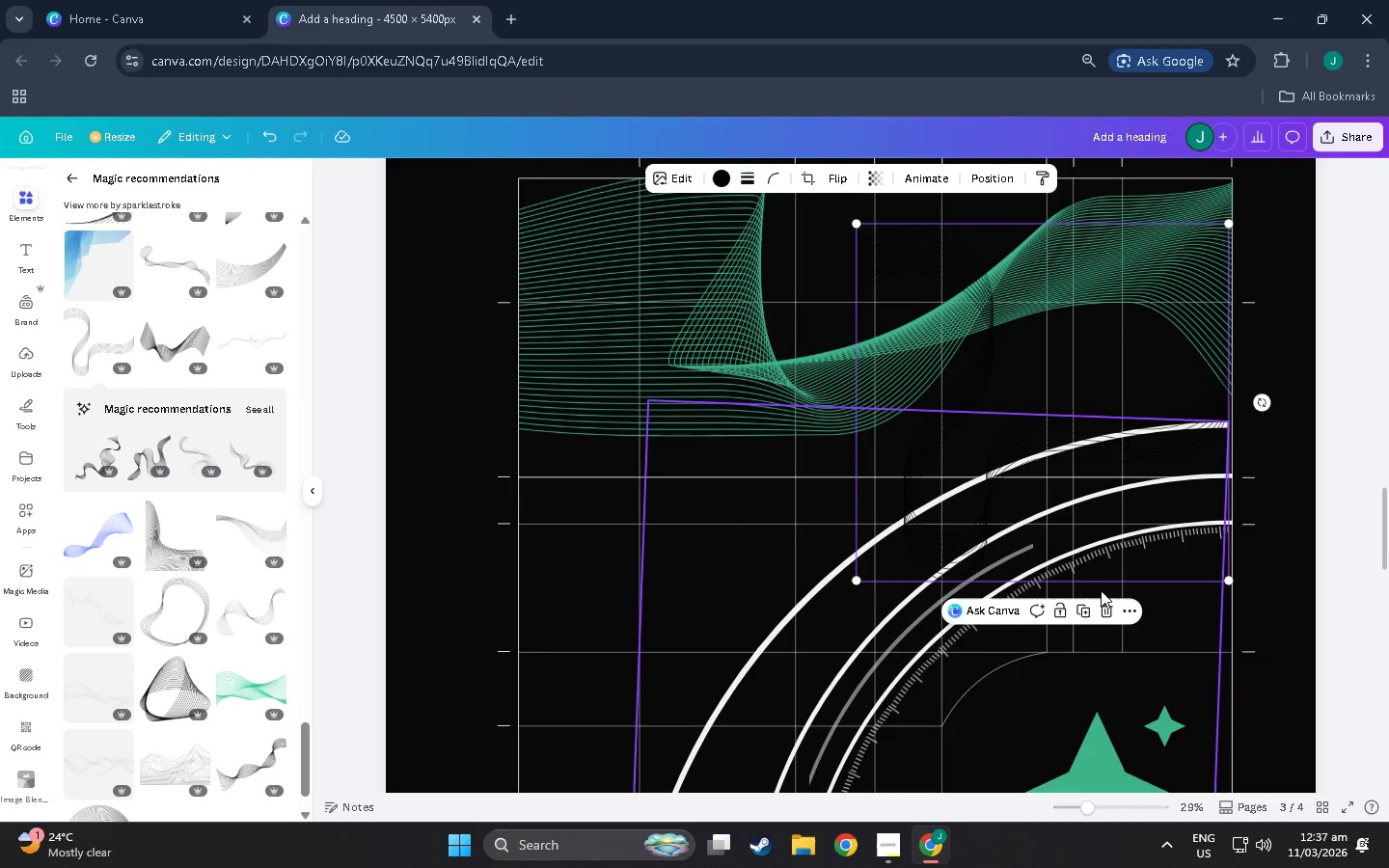 
left_click([1103, 608])
 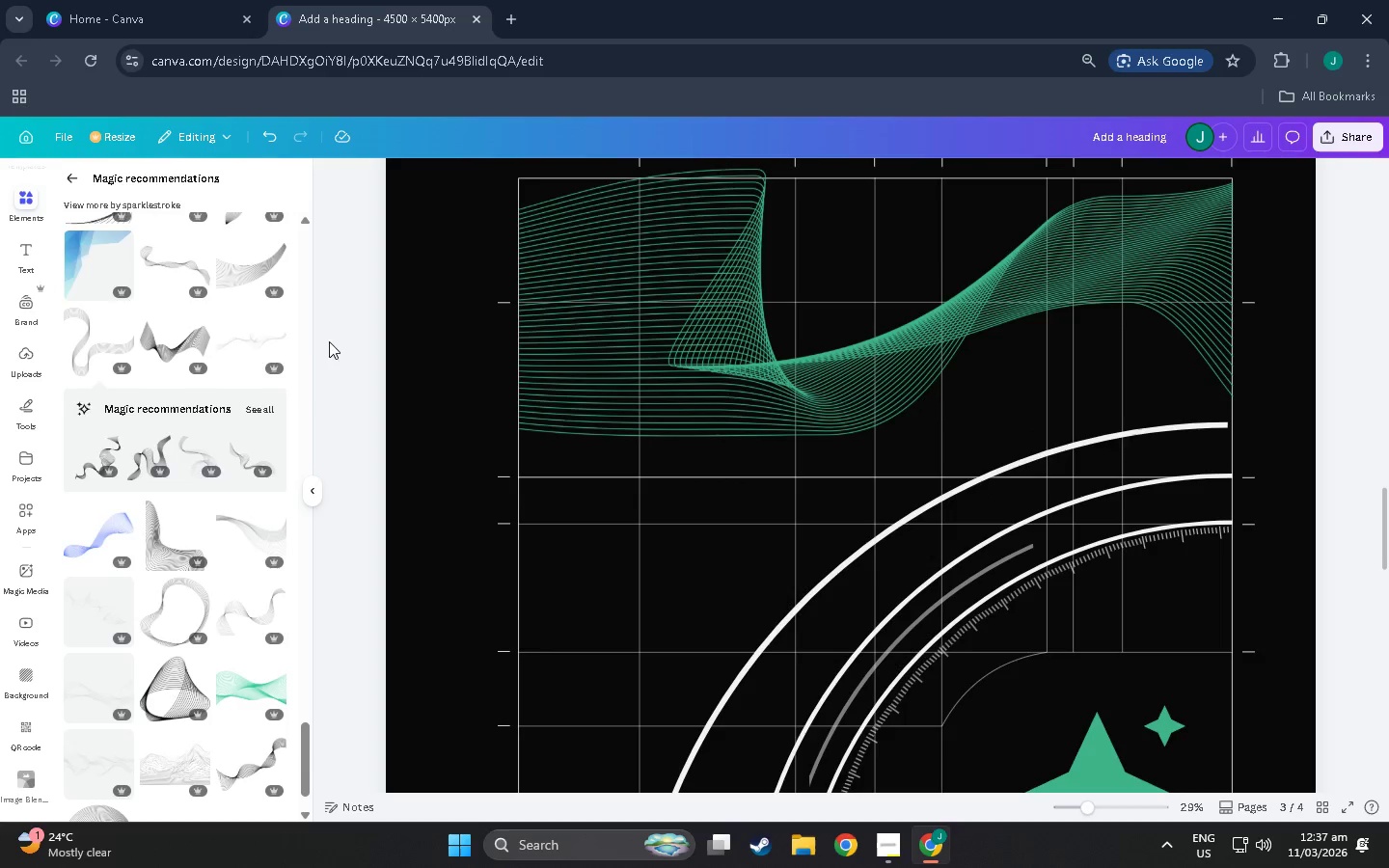 
scroll: coordinate [217, 359], scroll_direction: up, amount: 3.0
 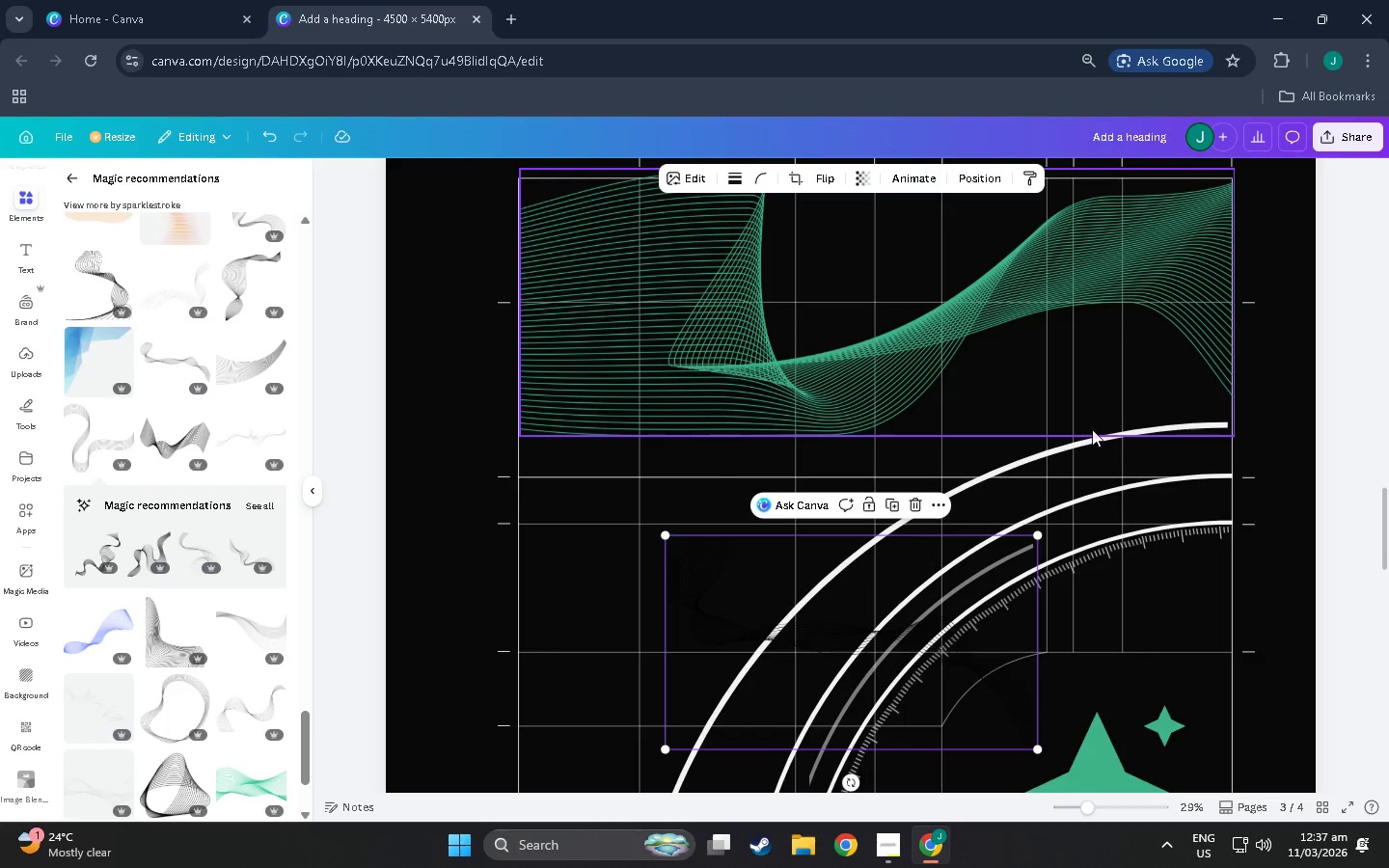 
left_click_drag(start_coordinate=[940, 654], to_coordinate=[1122, 419])
 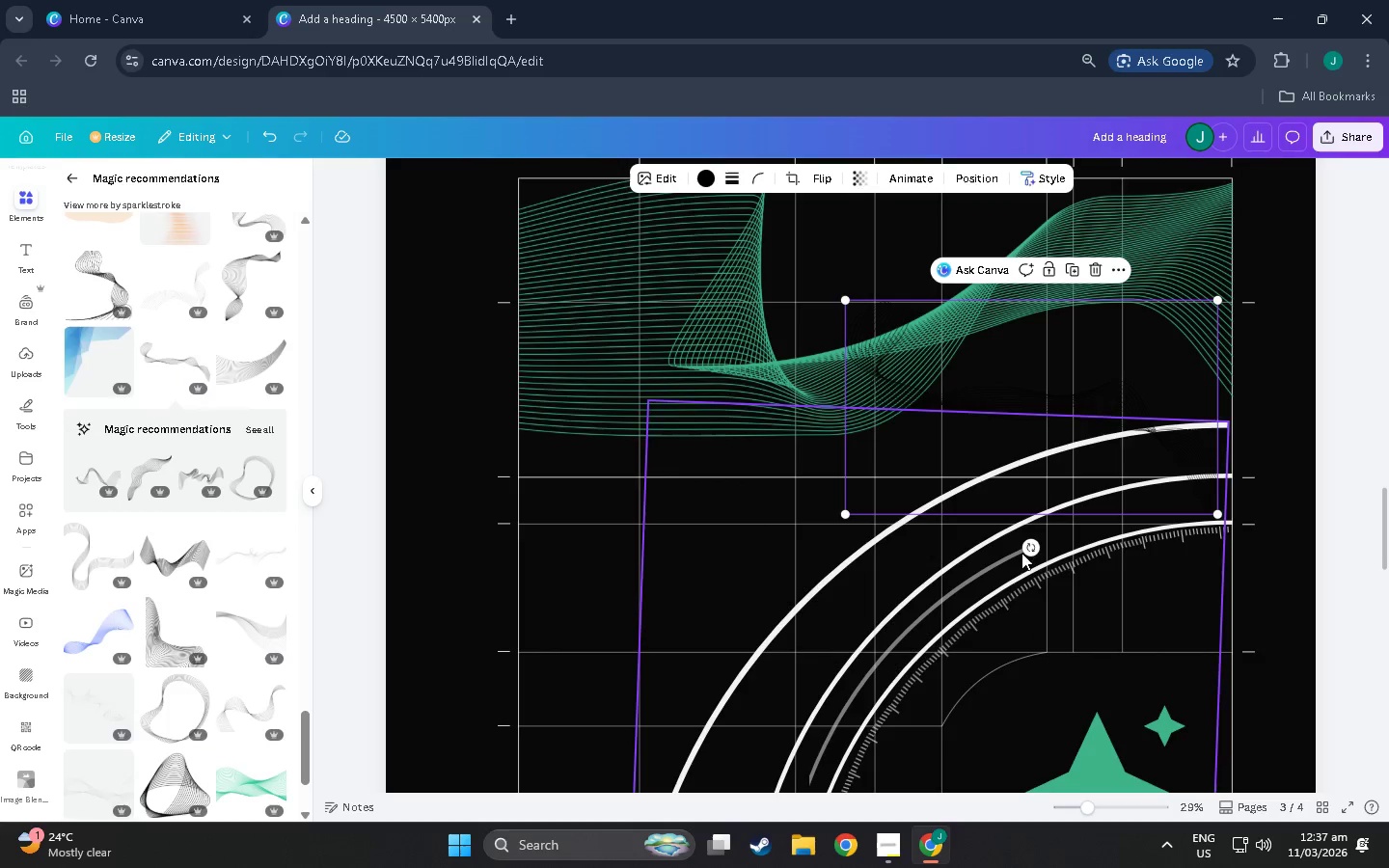 
left_click_drag(start_coordinate=[1033, 552], to_coordinate=[1119, 540])
 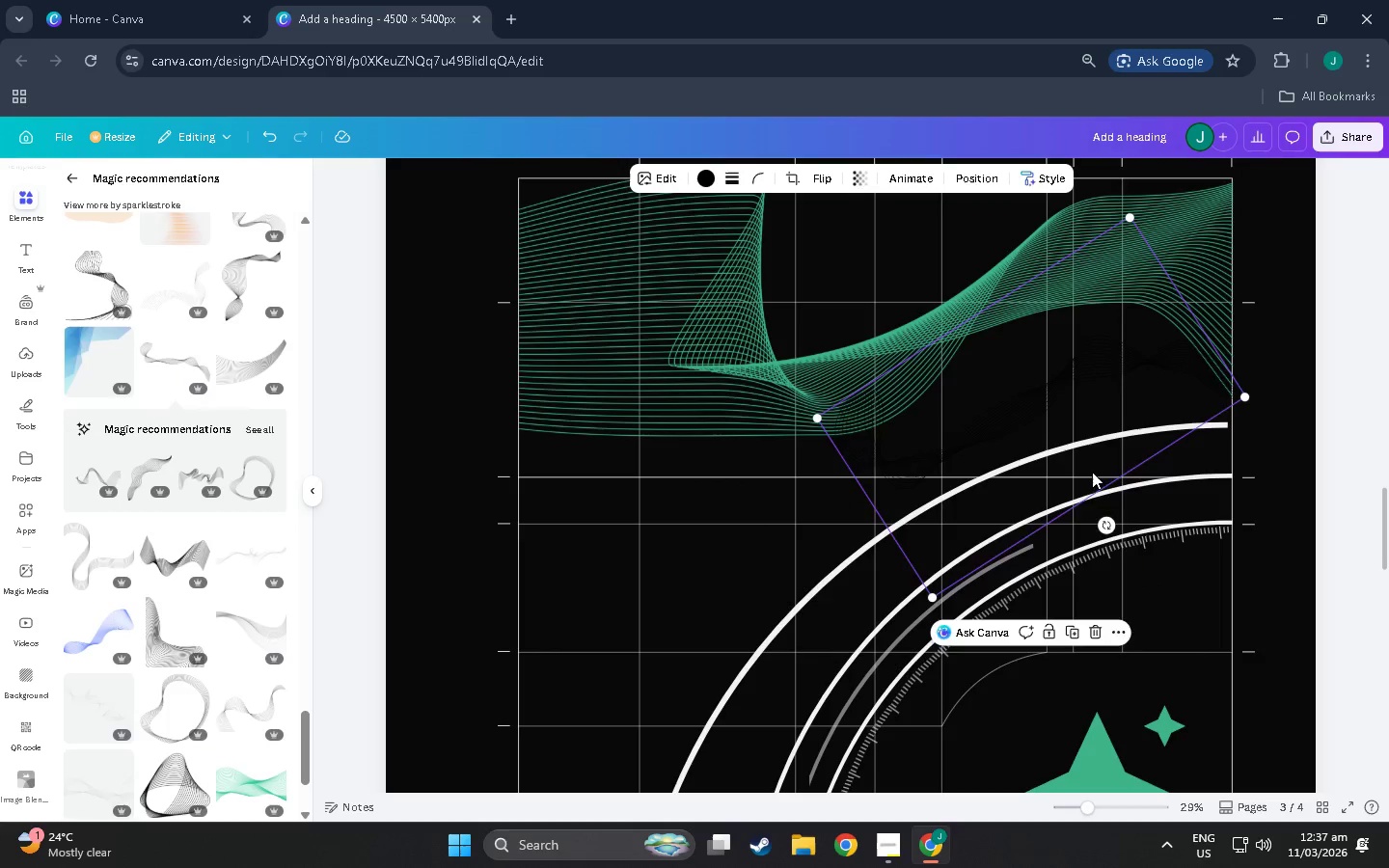 
left_click_drag(start_coordinate=[1092, 472], to_coordinate=[1095, 503])
 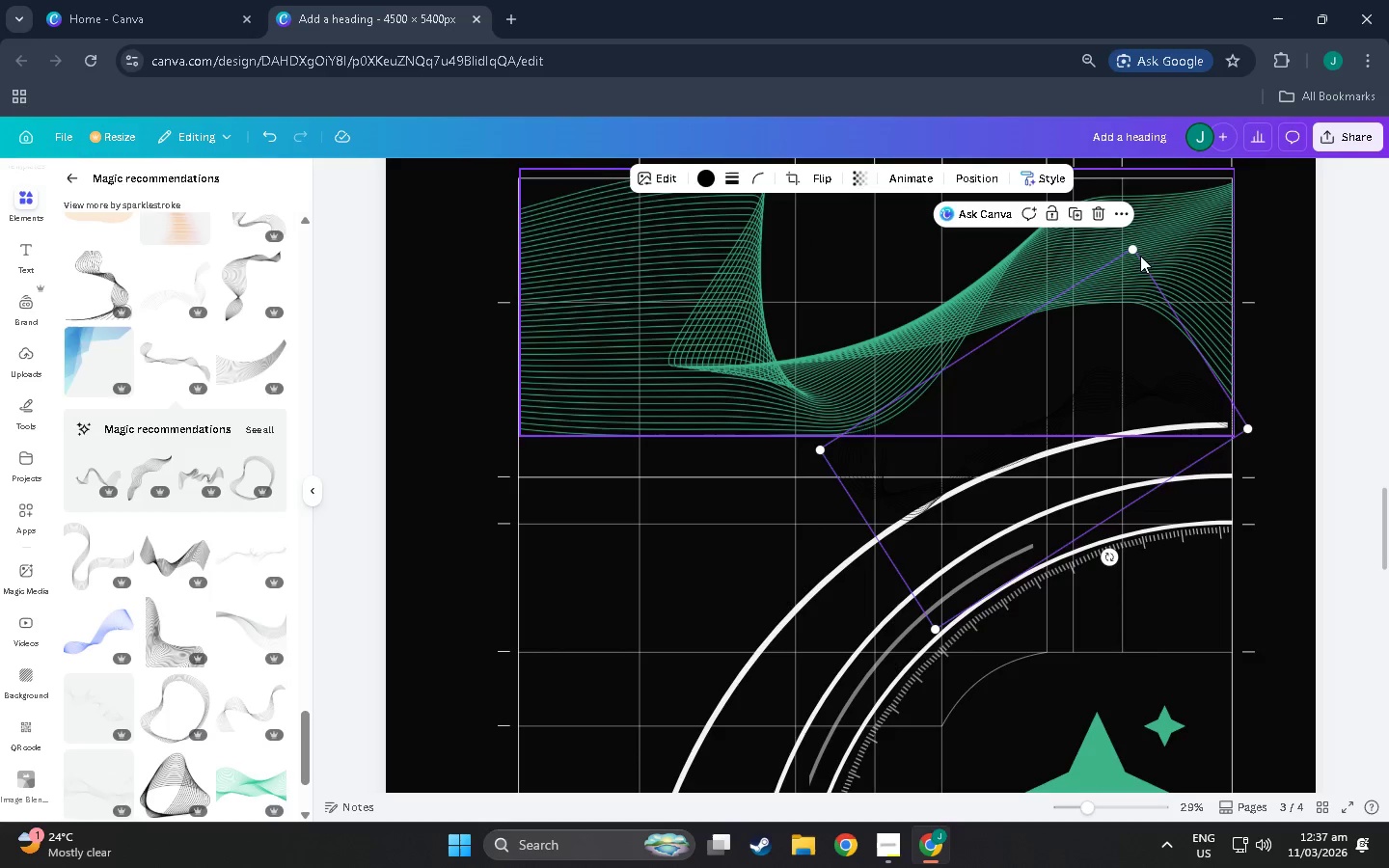 
left_click([1097, 214])
 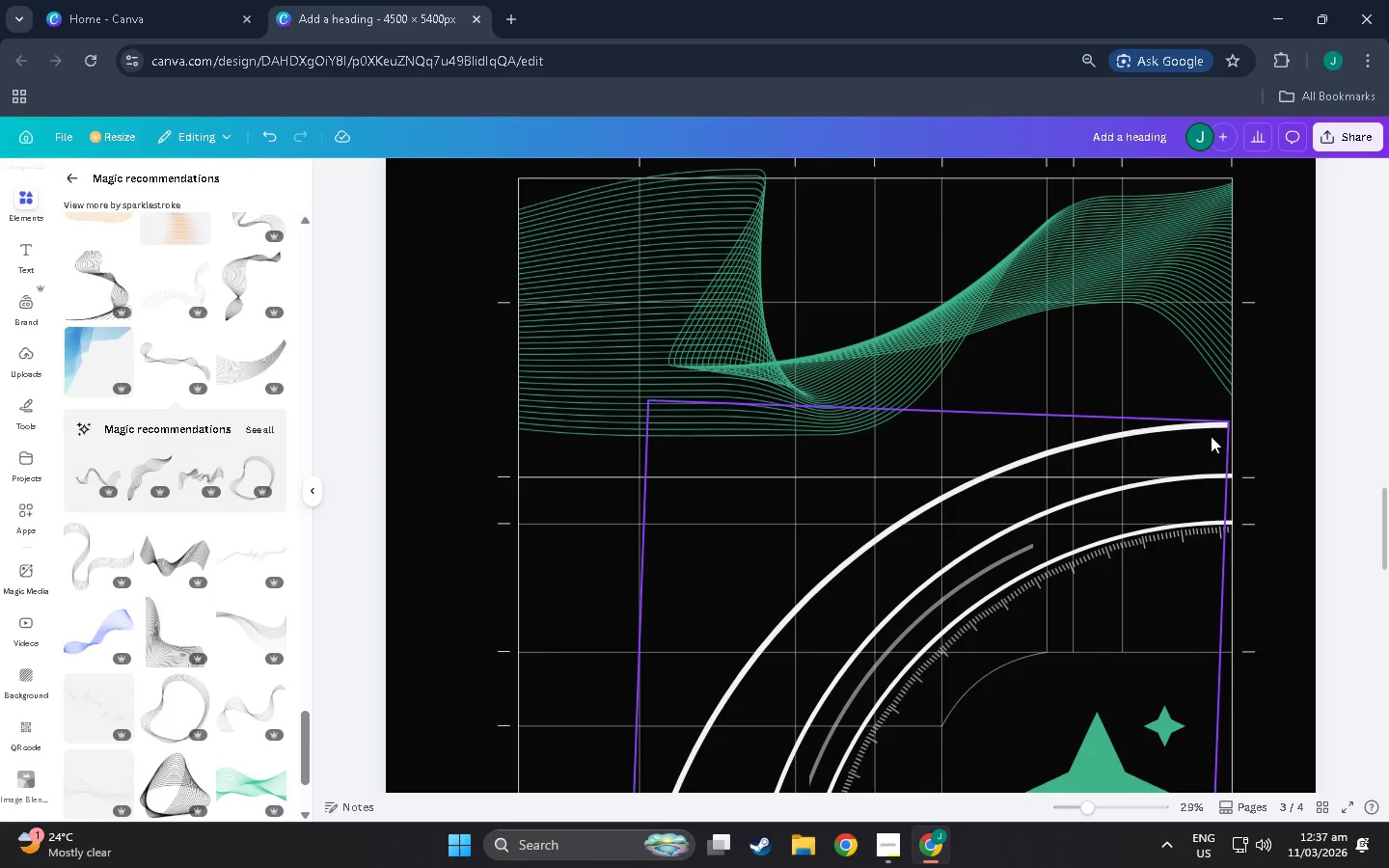 
left_click([1204, 429])
 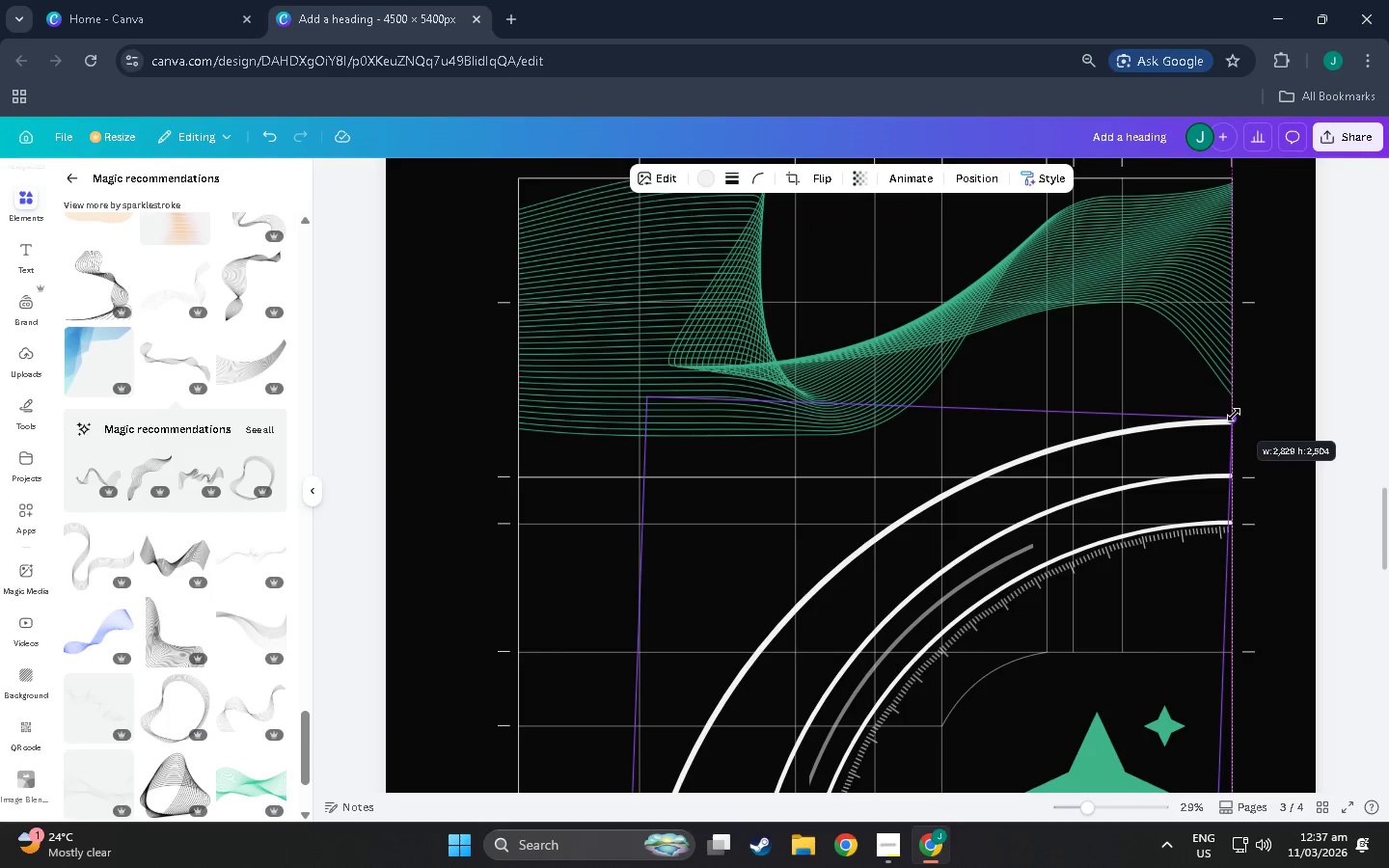 
left_click([1310, 421])
 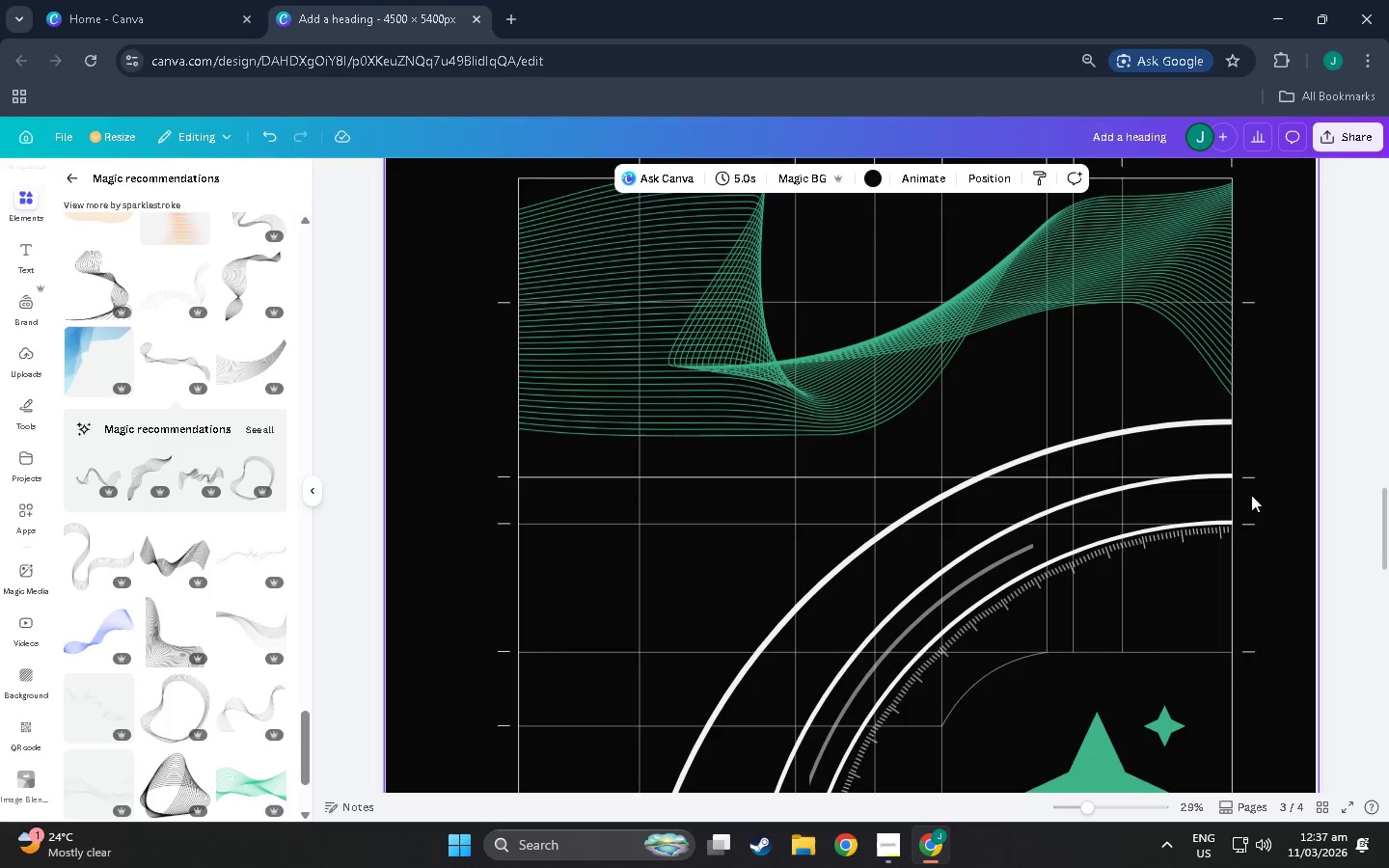 
scroll: coordinate [894, 669], scroll_direction: down, amount: 13.0
 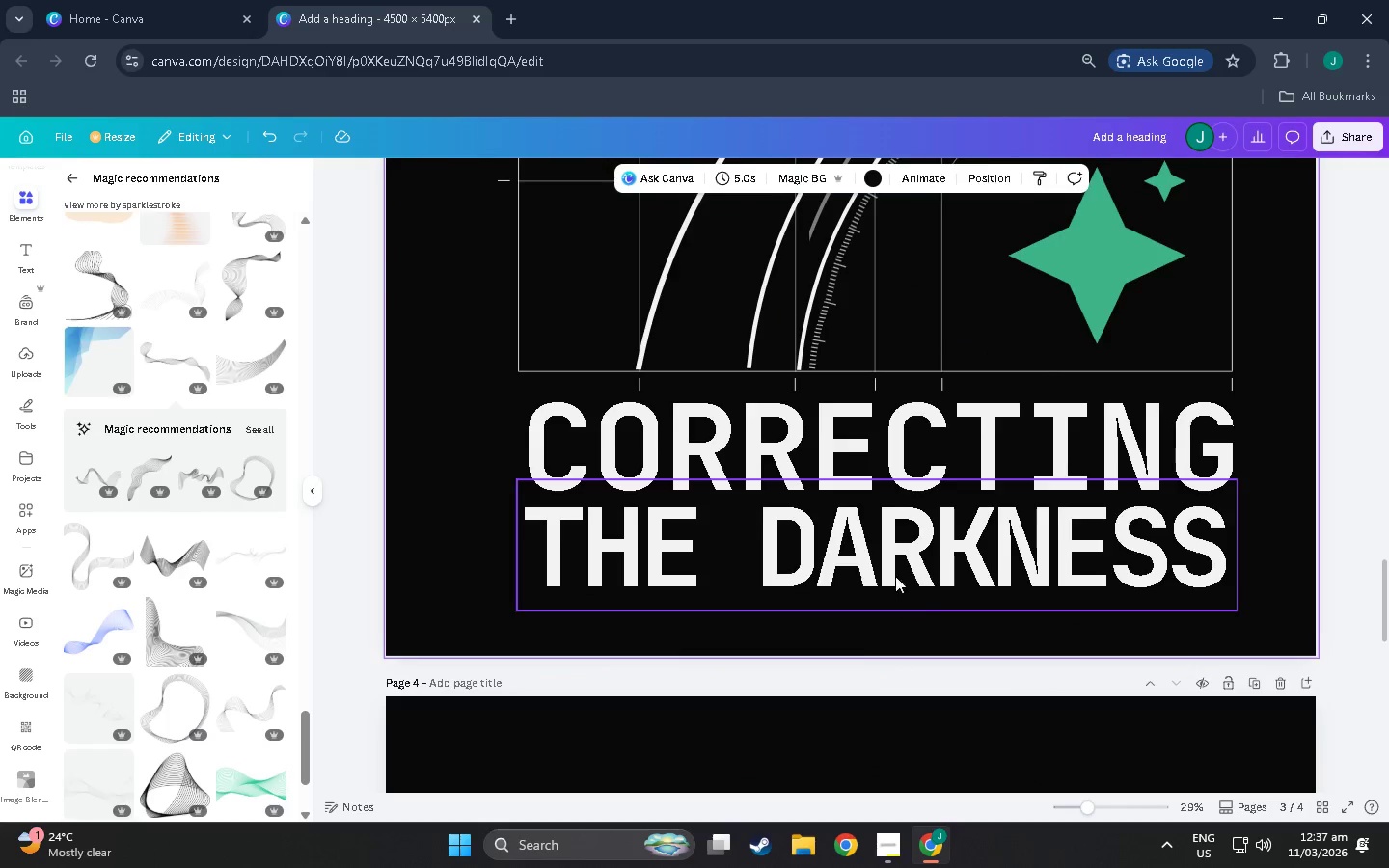 
scroll: coordinate [805, 590], scroll_direction: up, amount: 13.0
 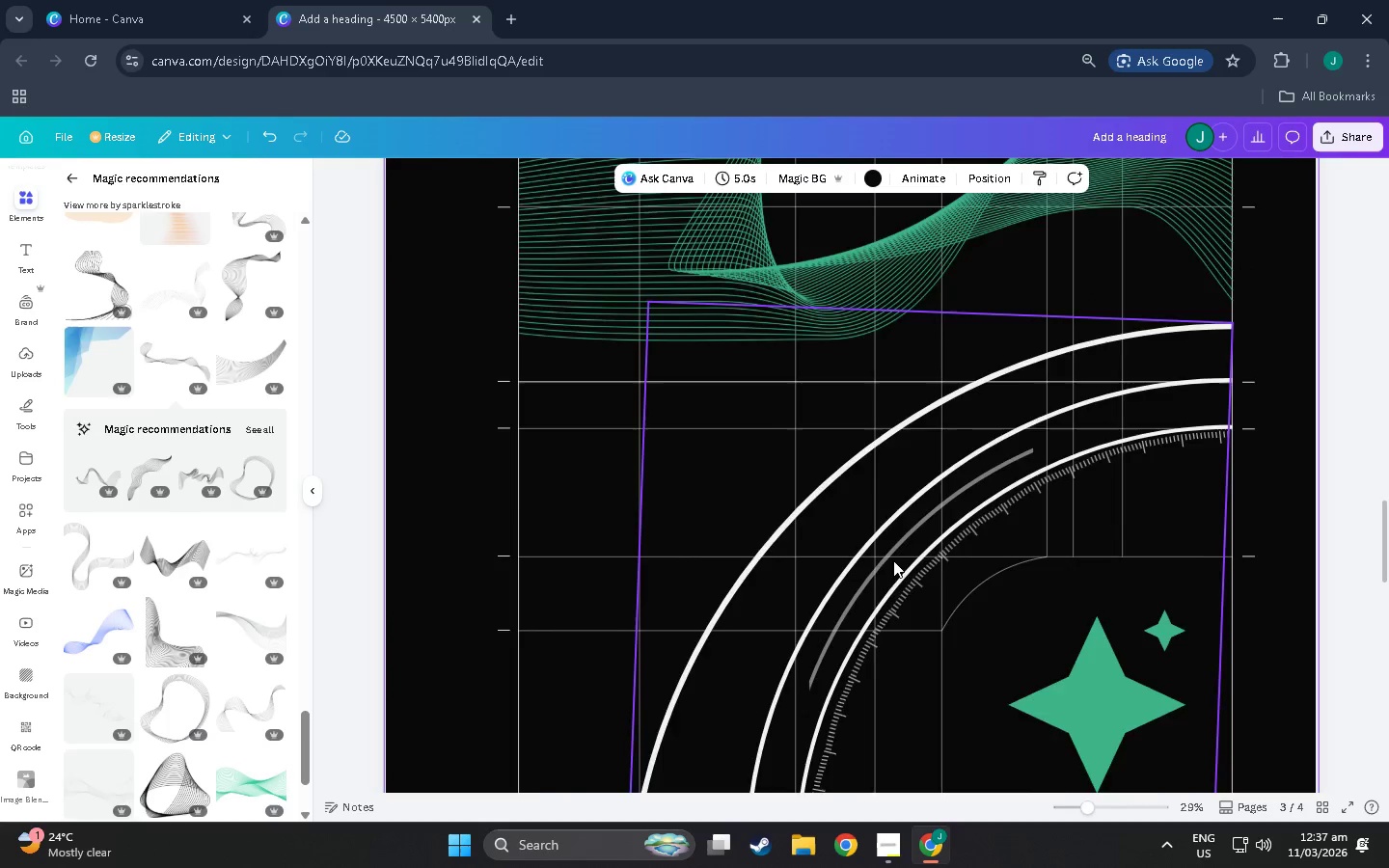 
scroll: coordinate [969, 542], scroll_direction: down, amount: 2.0
 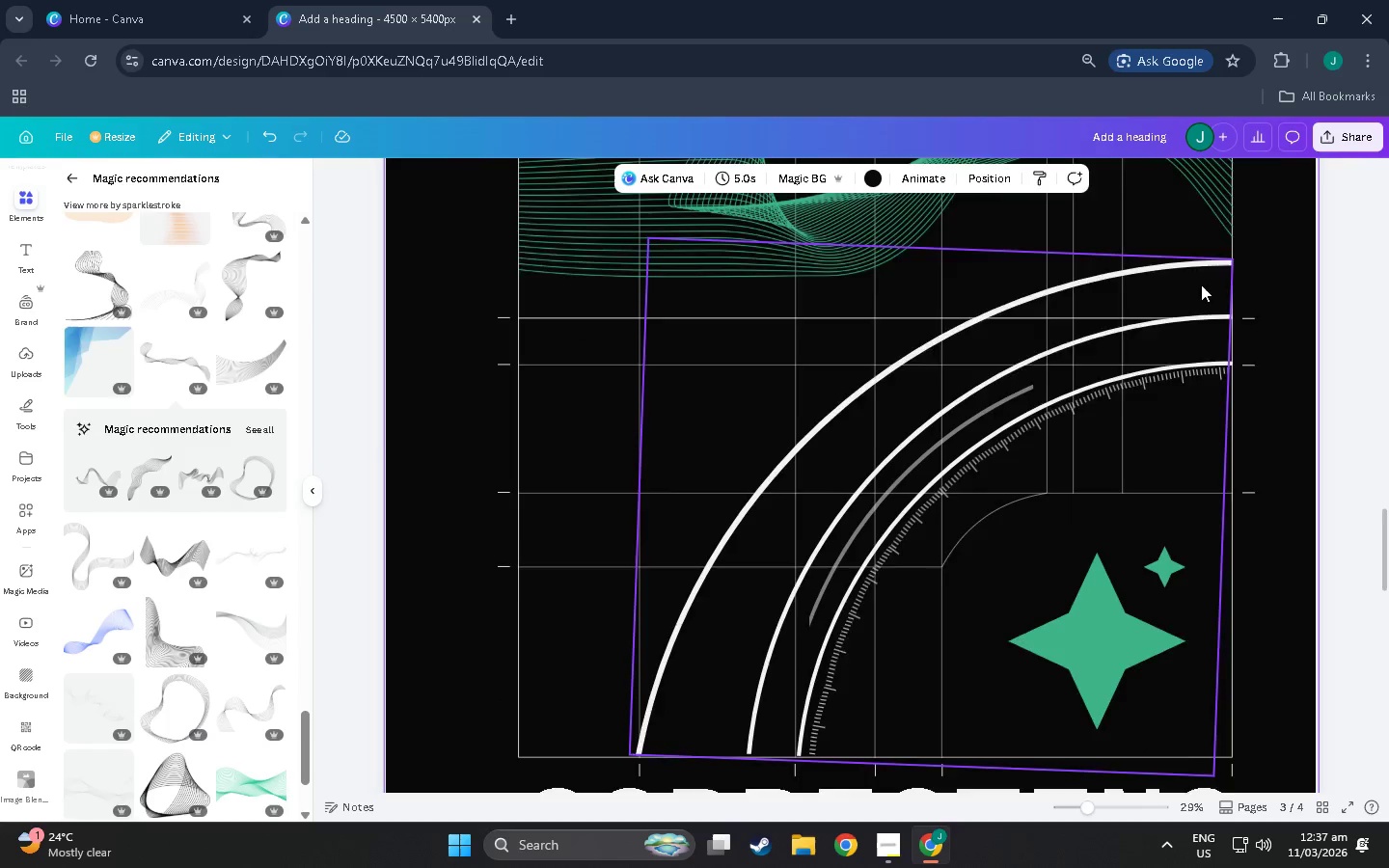 
scroll: coordinate [1203, 290], scroll_direction: up, amount: 2.0
 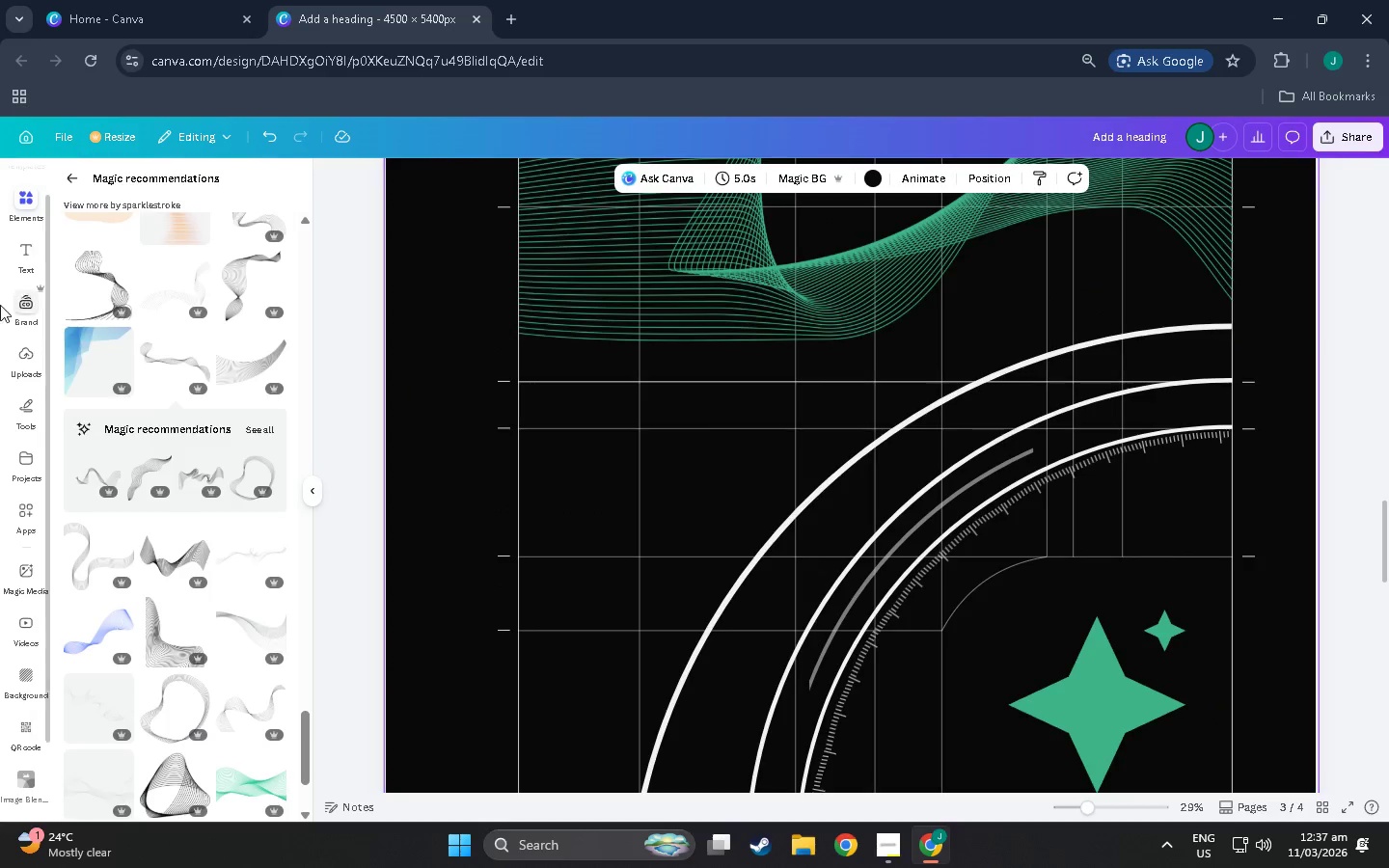 
left_click([65, 171])
 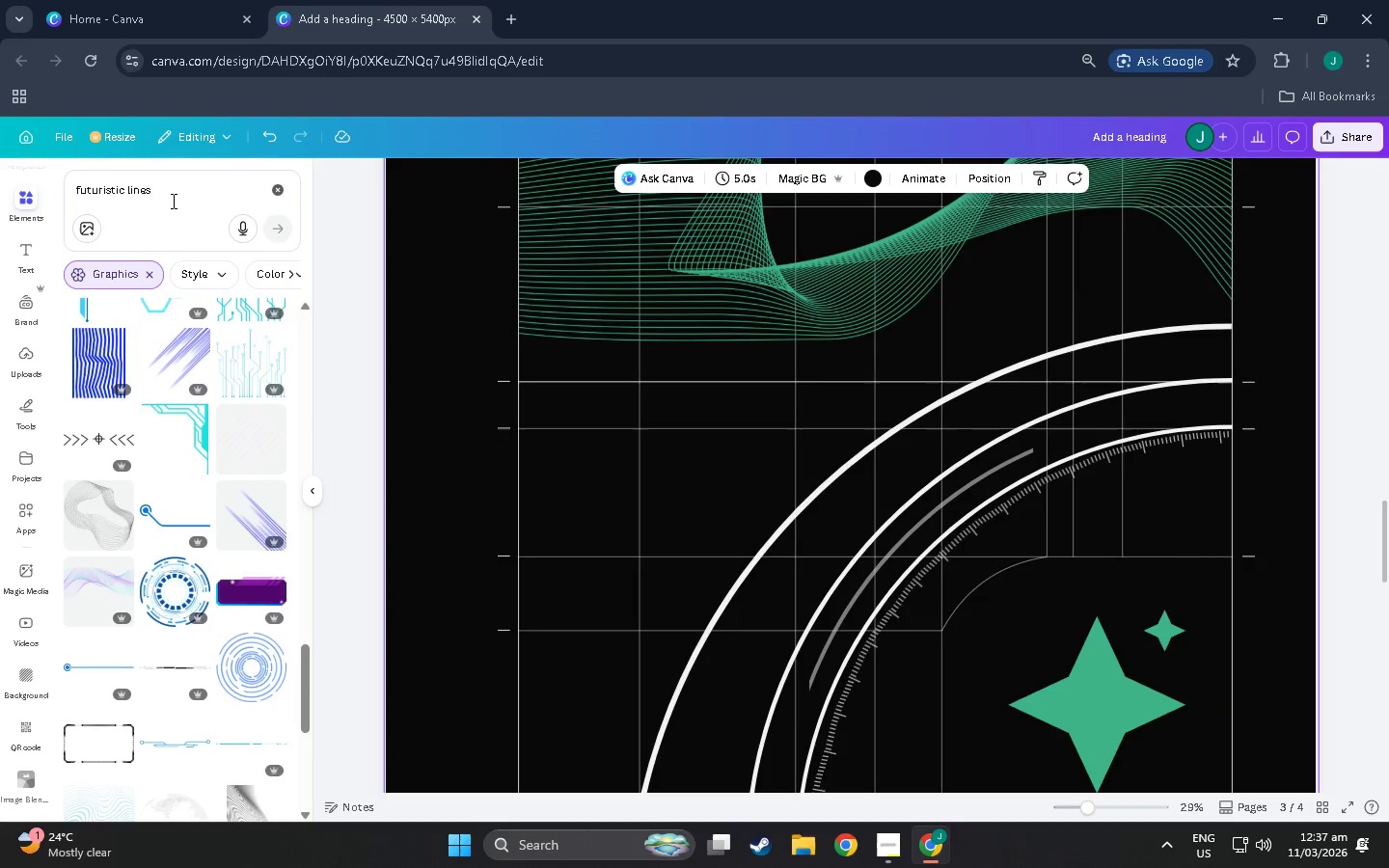 
left_click_drag(start_coordinate=[175, 195], to_coordinate=[0, 159])
 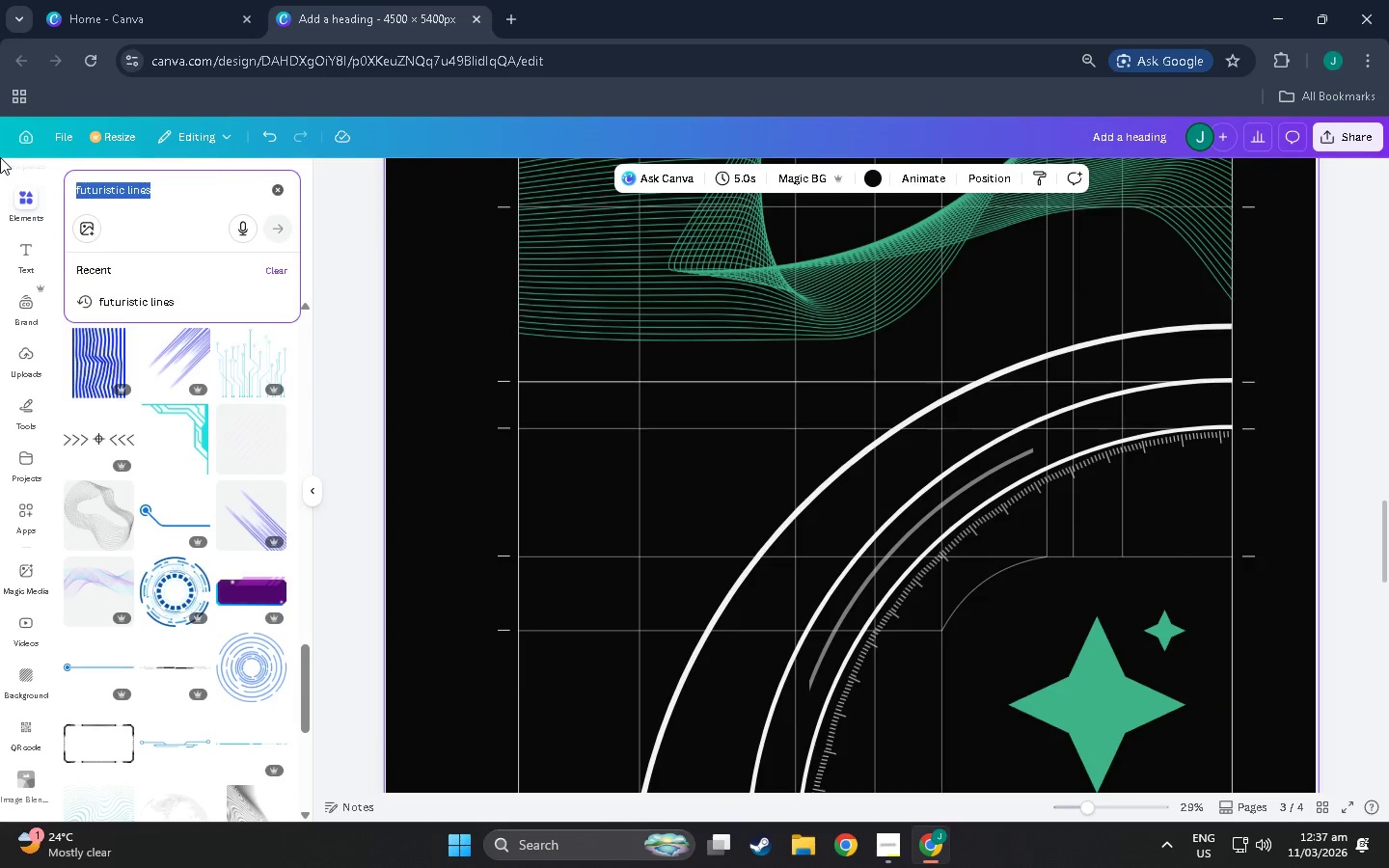 
type(lines)
 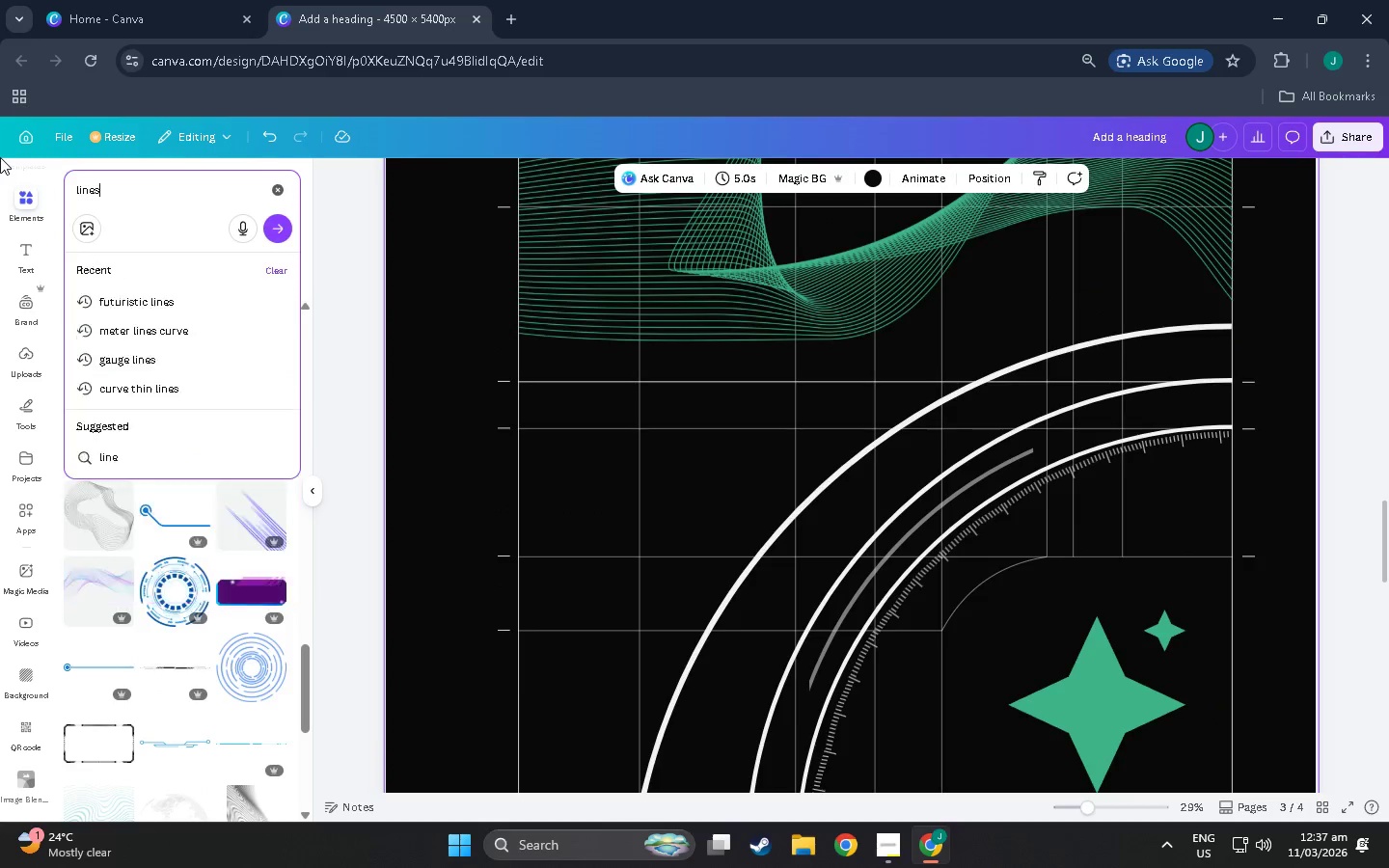 
key(Enter)
 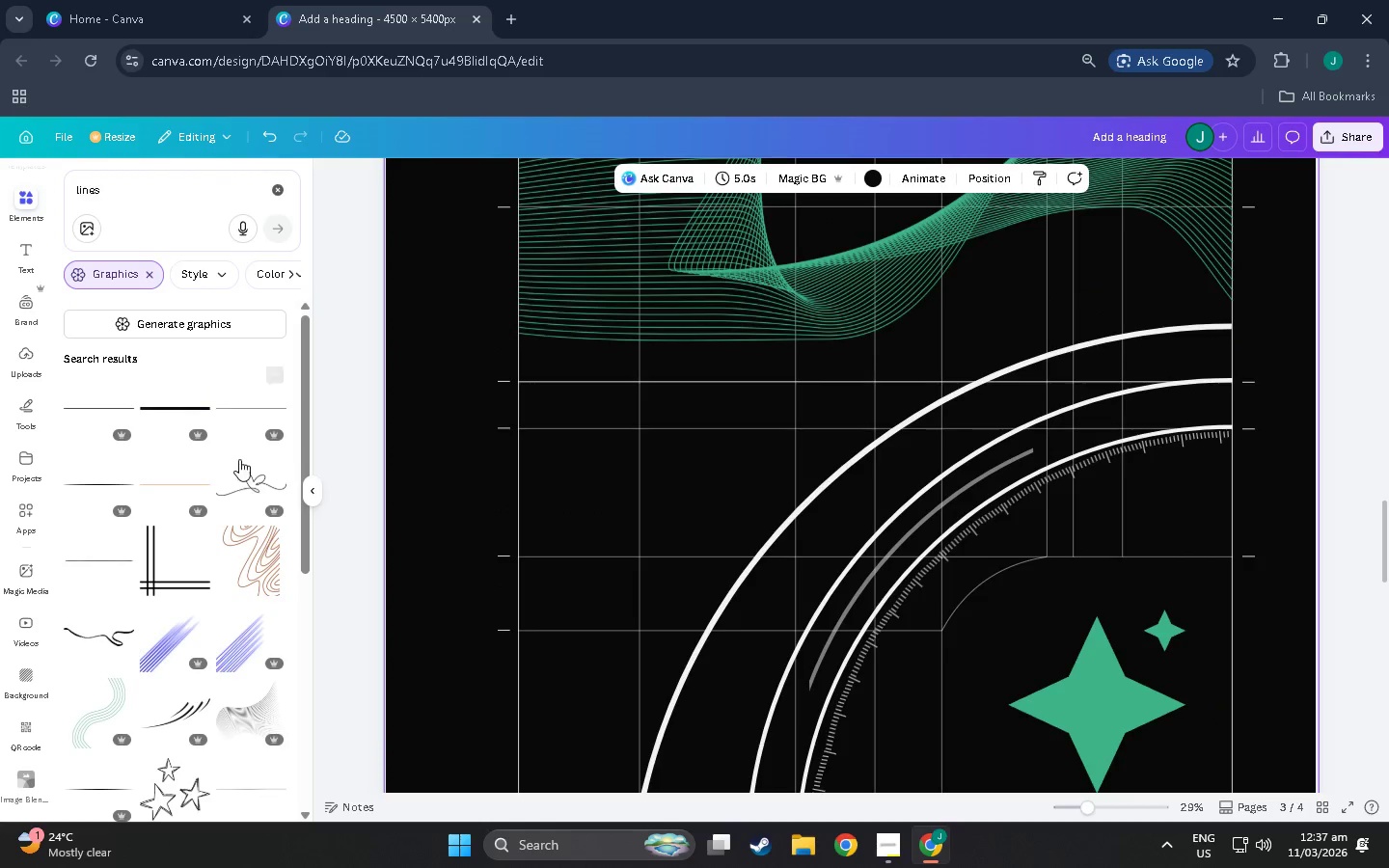 
scroll: coordinate [238, 589], scroll_direction: down, amount: 7.0
 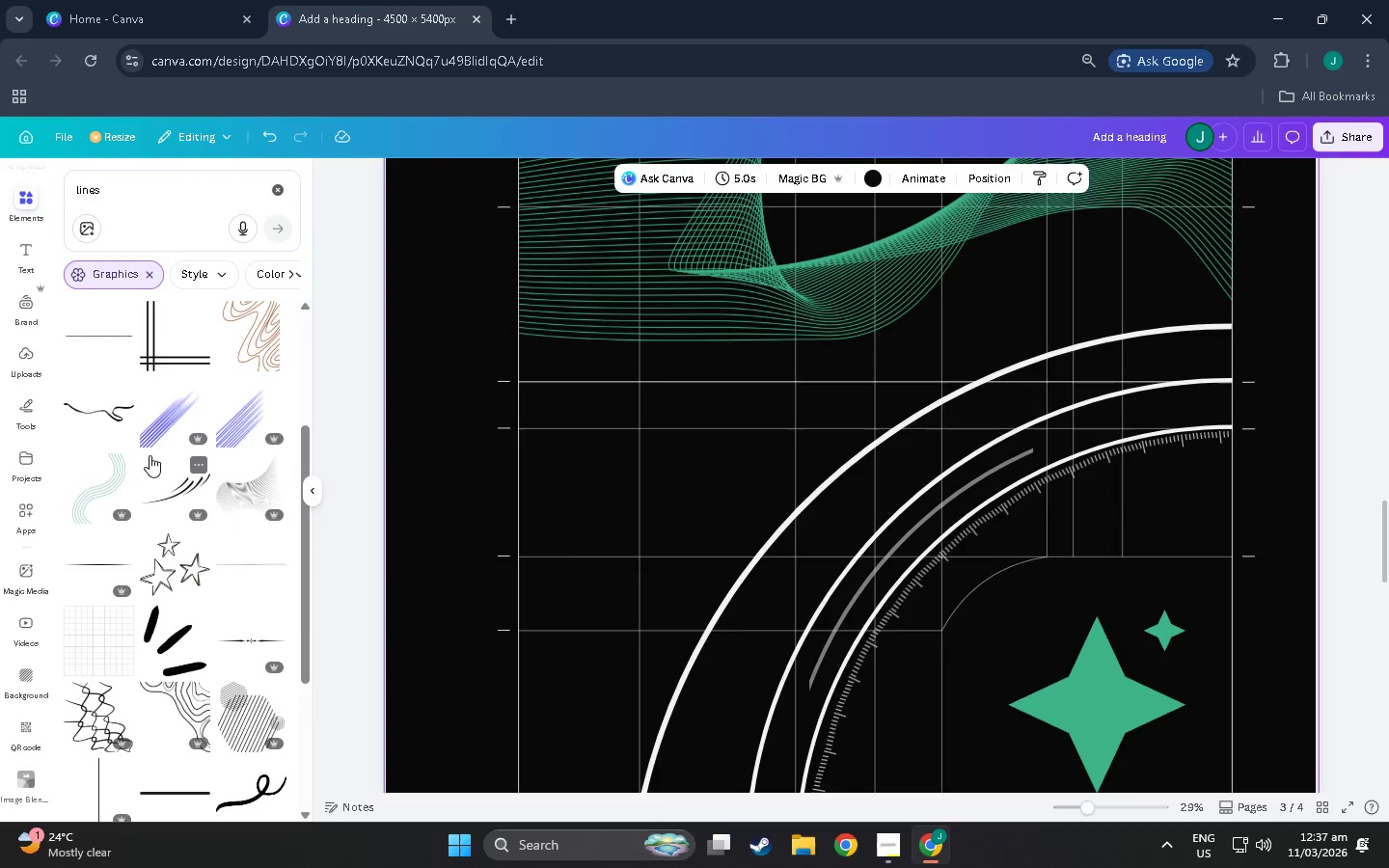 
left_click([118, 461])
 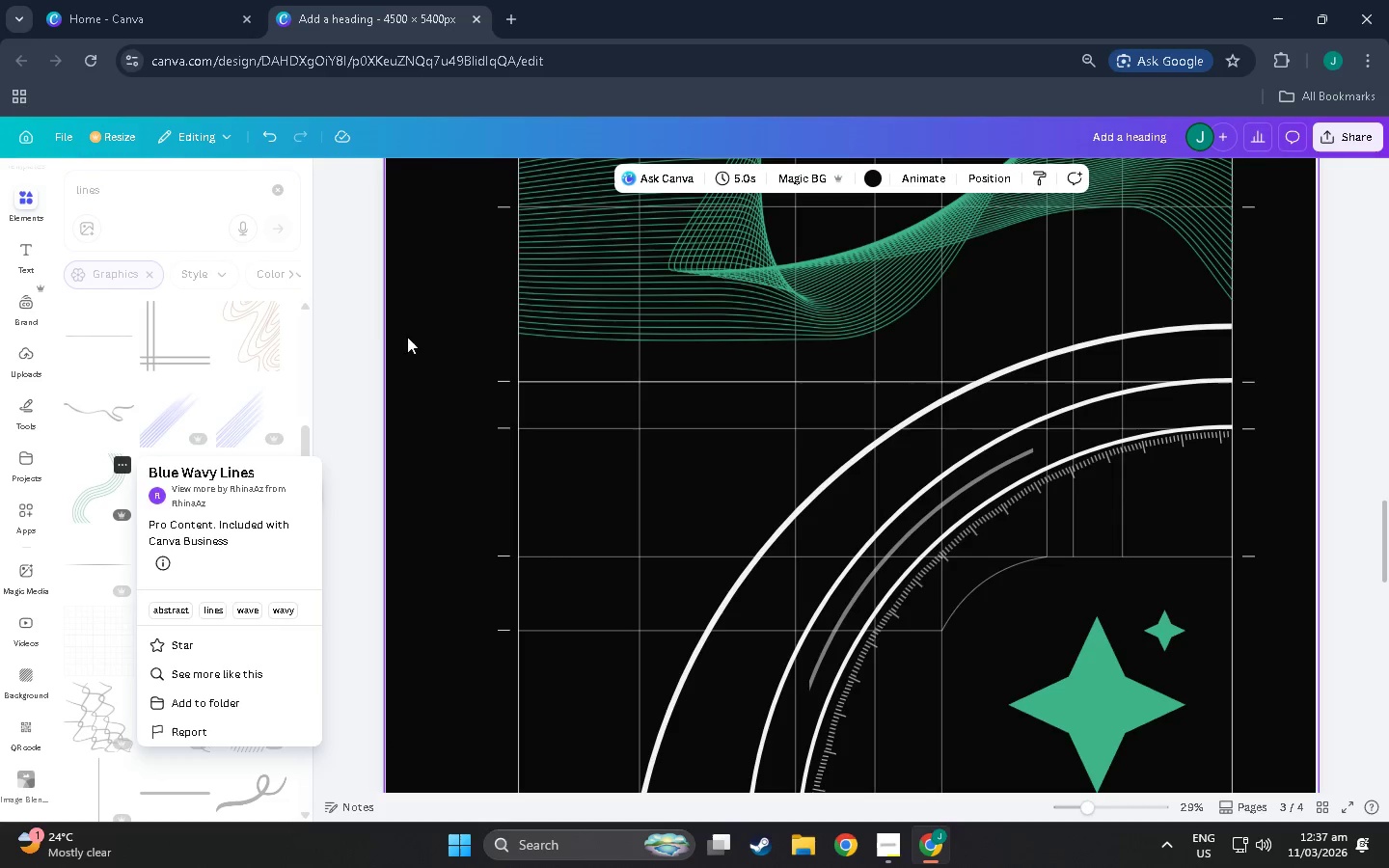 
left_click([434, 343])
 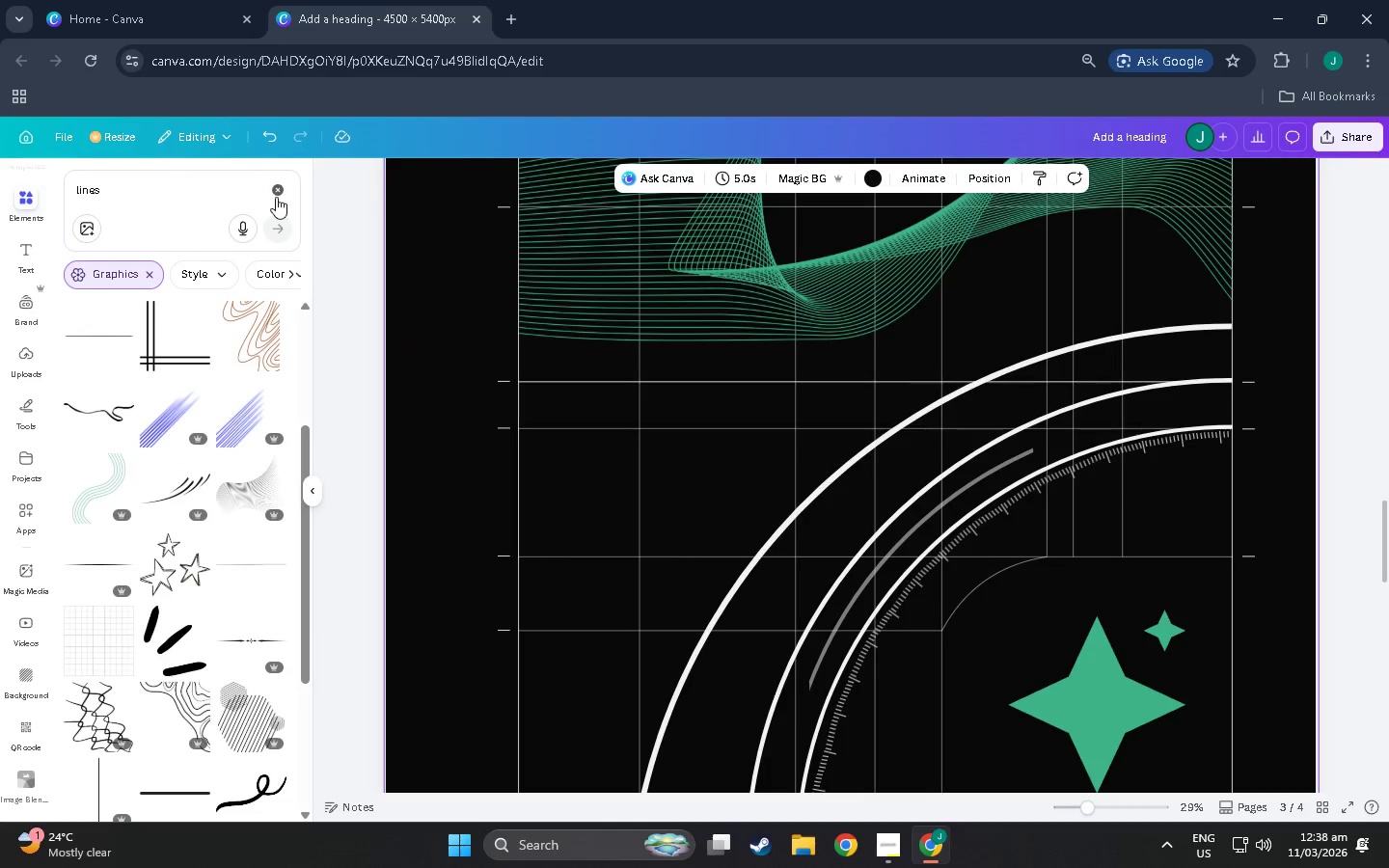 
left_click([281, 182])
 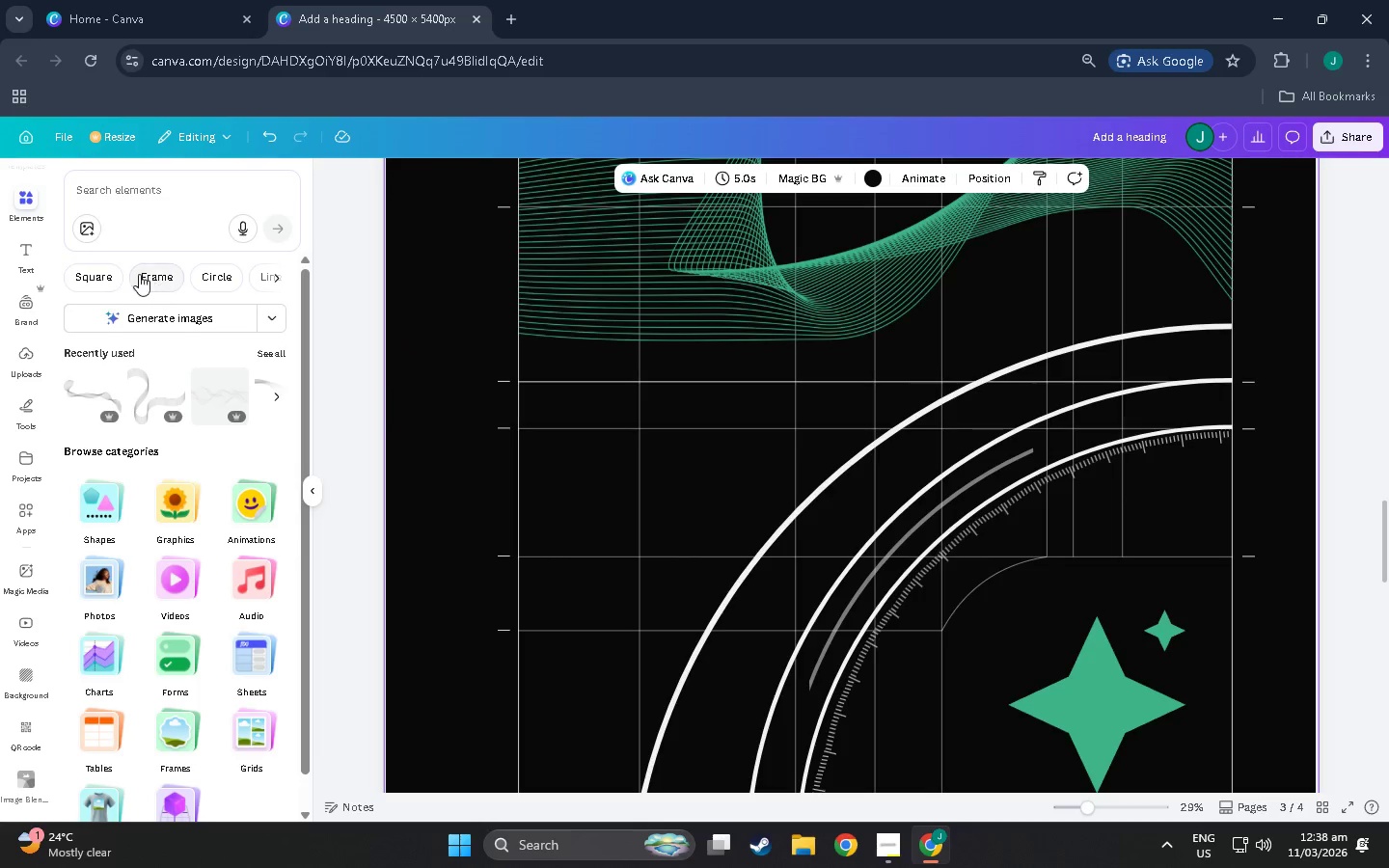 
left_click([137, 206])
 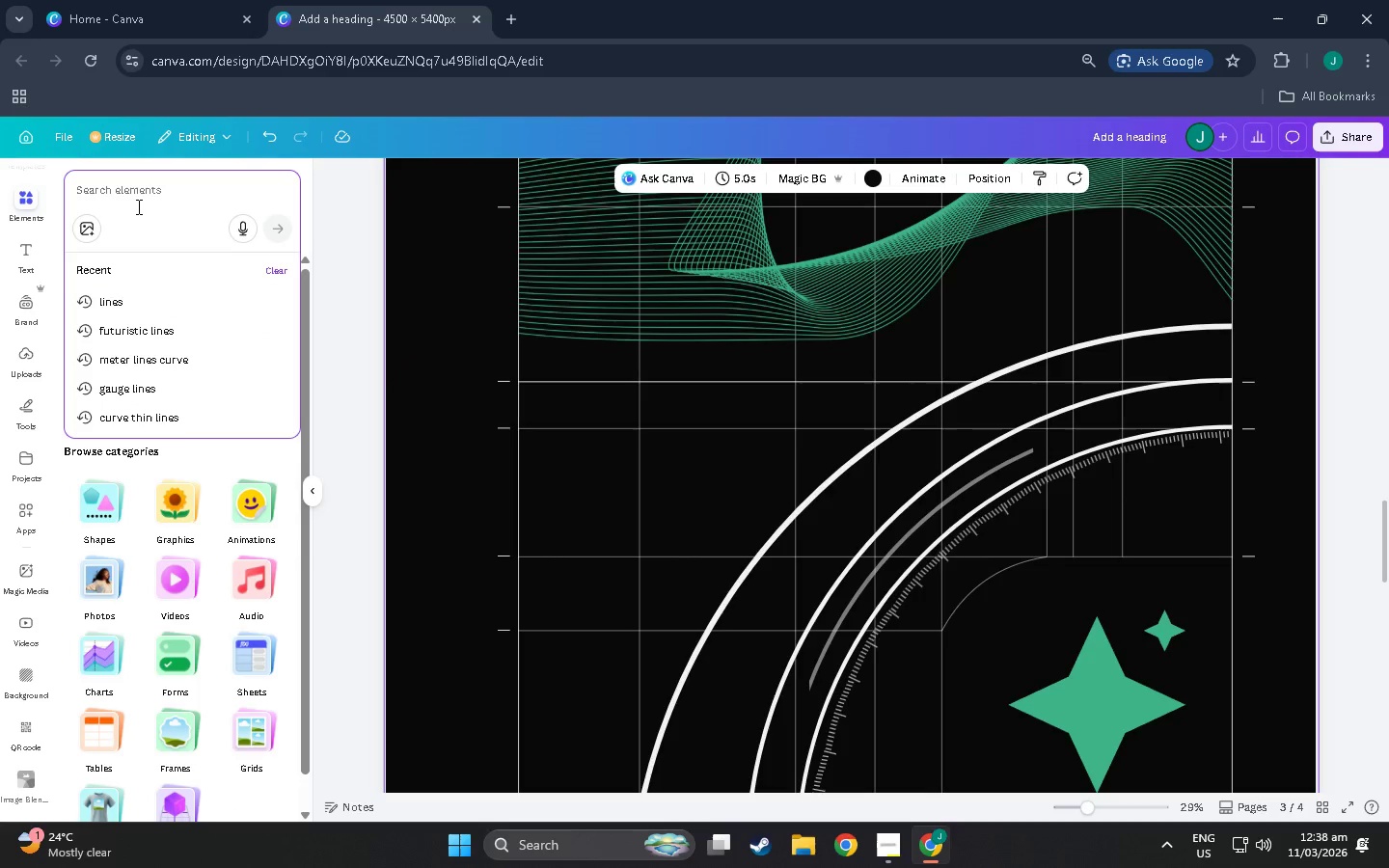 
type(wavy line)
 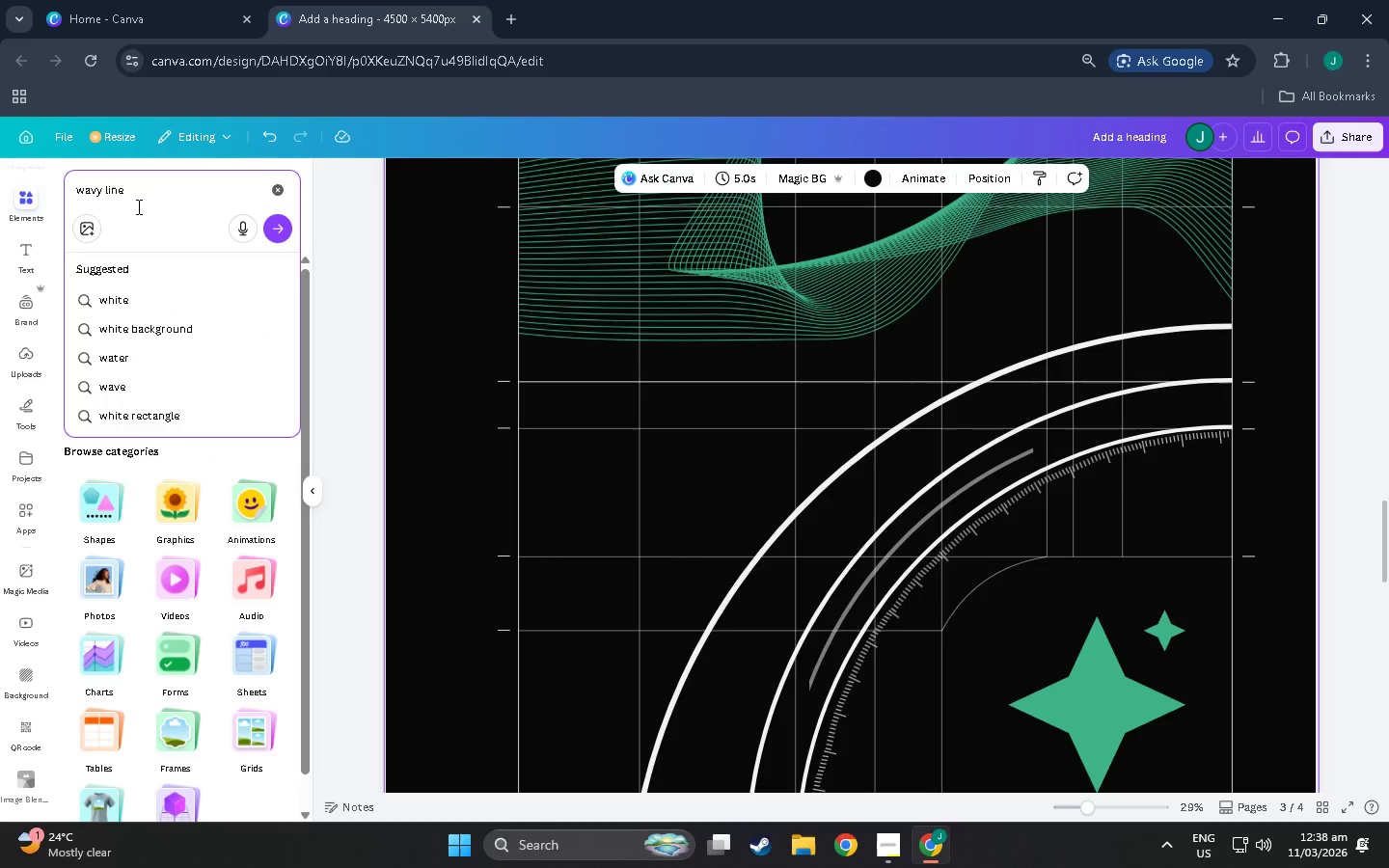 
key(Enter)
 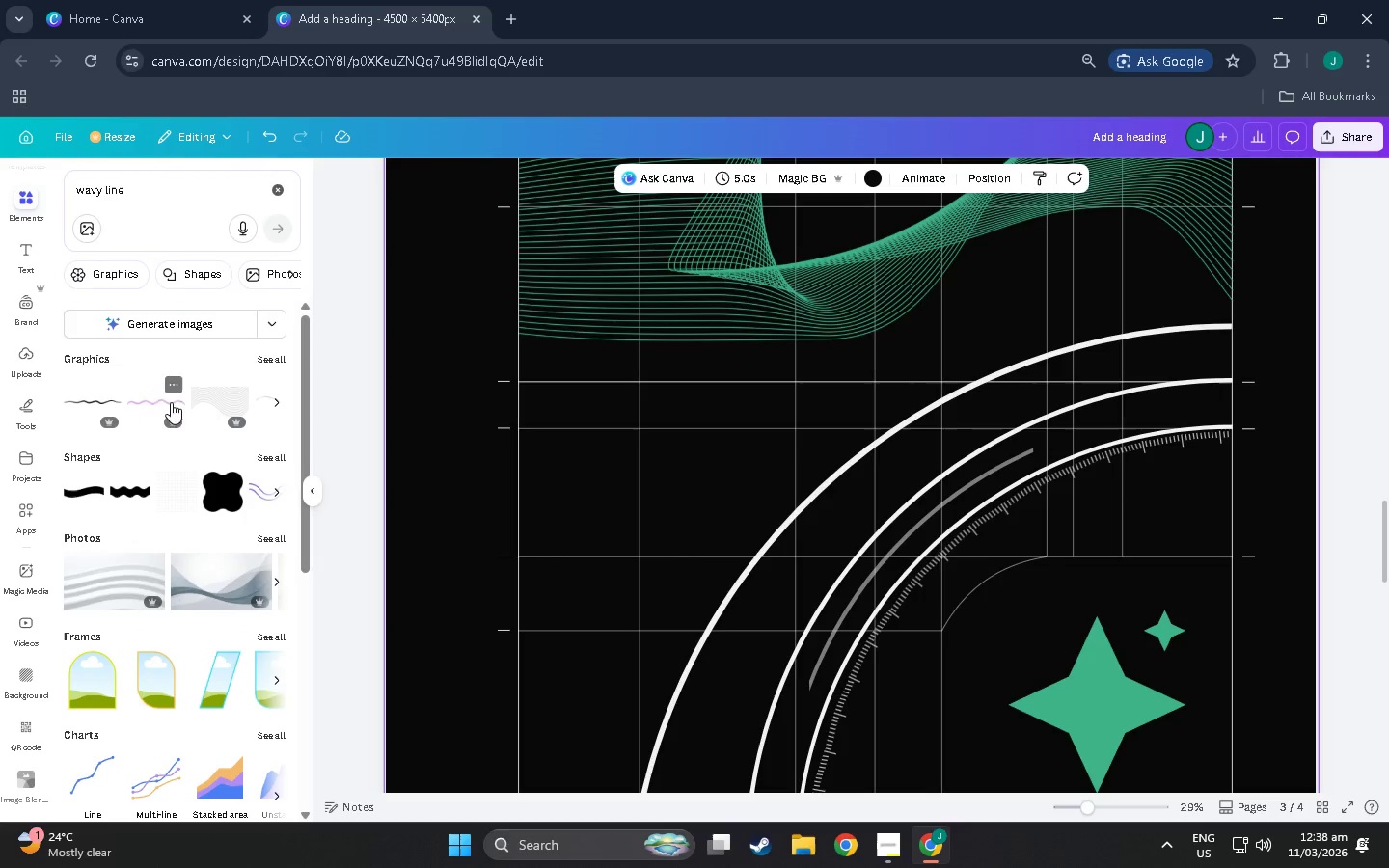 
left_click([259, 367])
 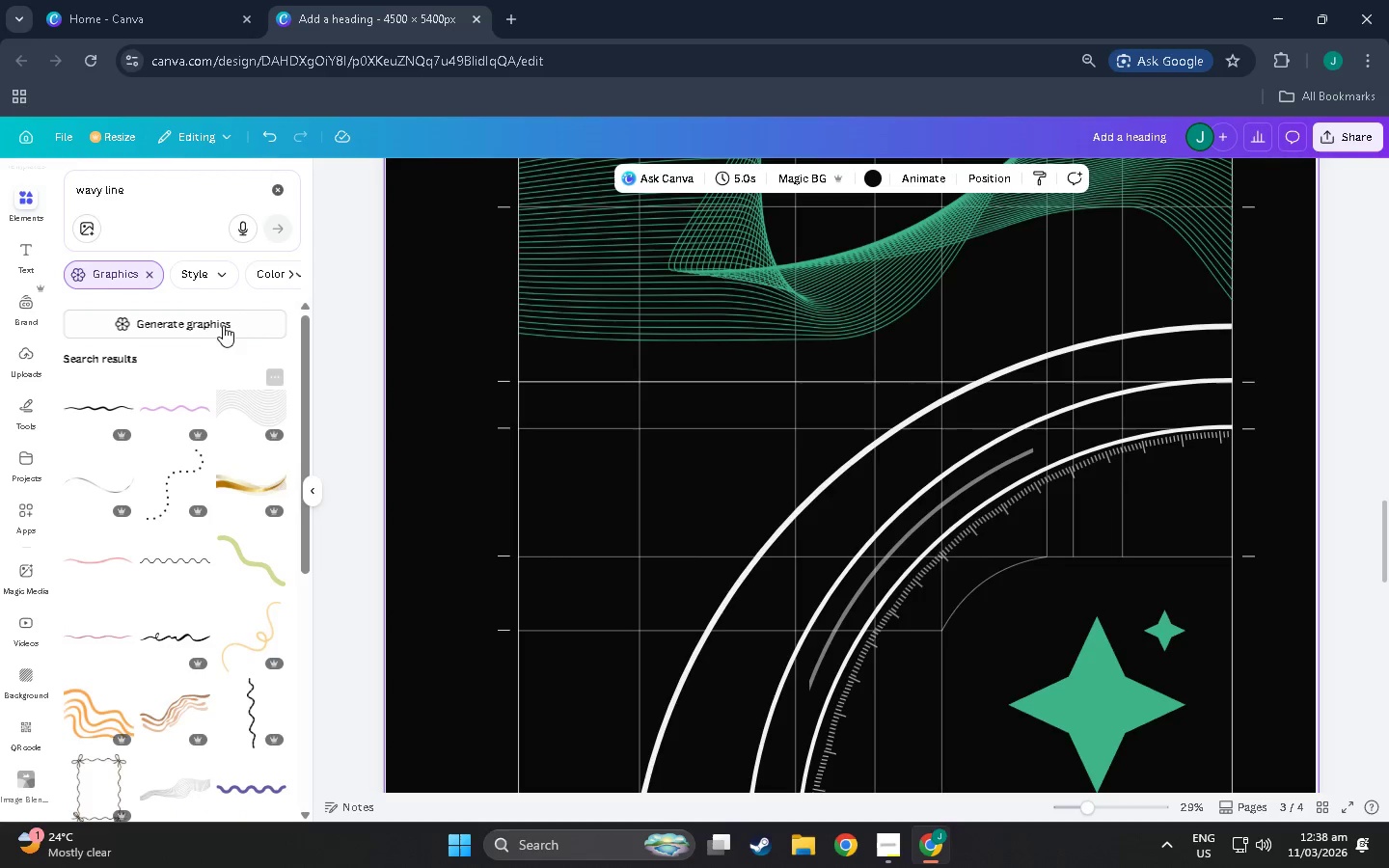 
left_click([140, 275])
 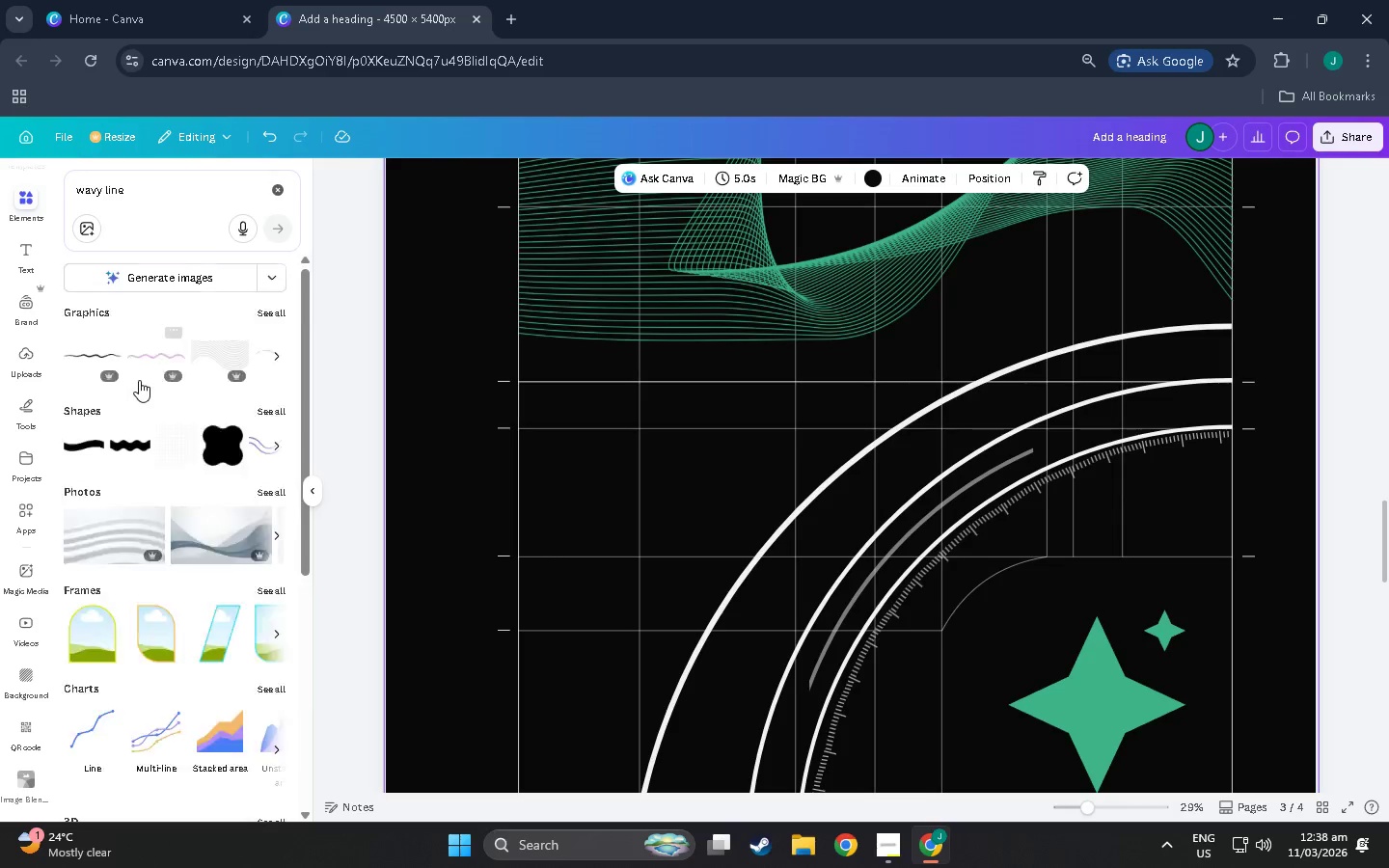 
scroll: coordinate [130, 535], scroll_direction: down, amount: 17.0
 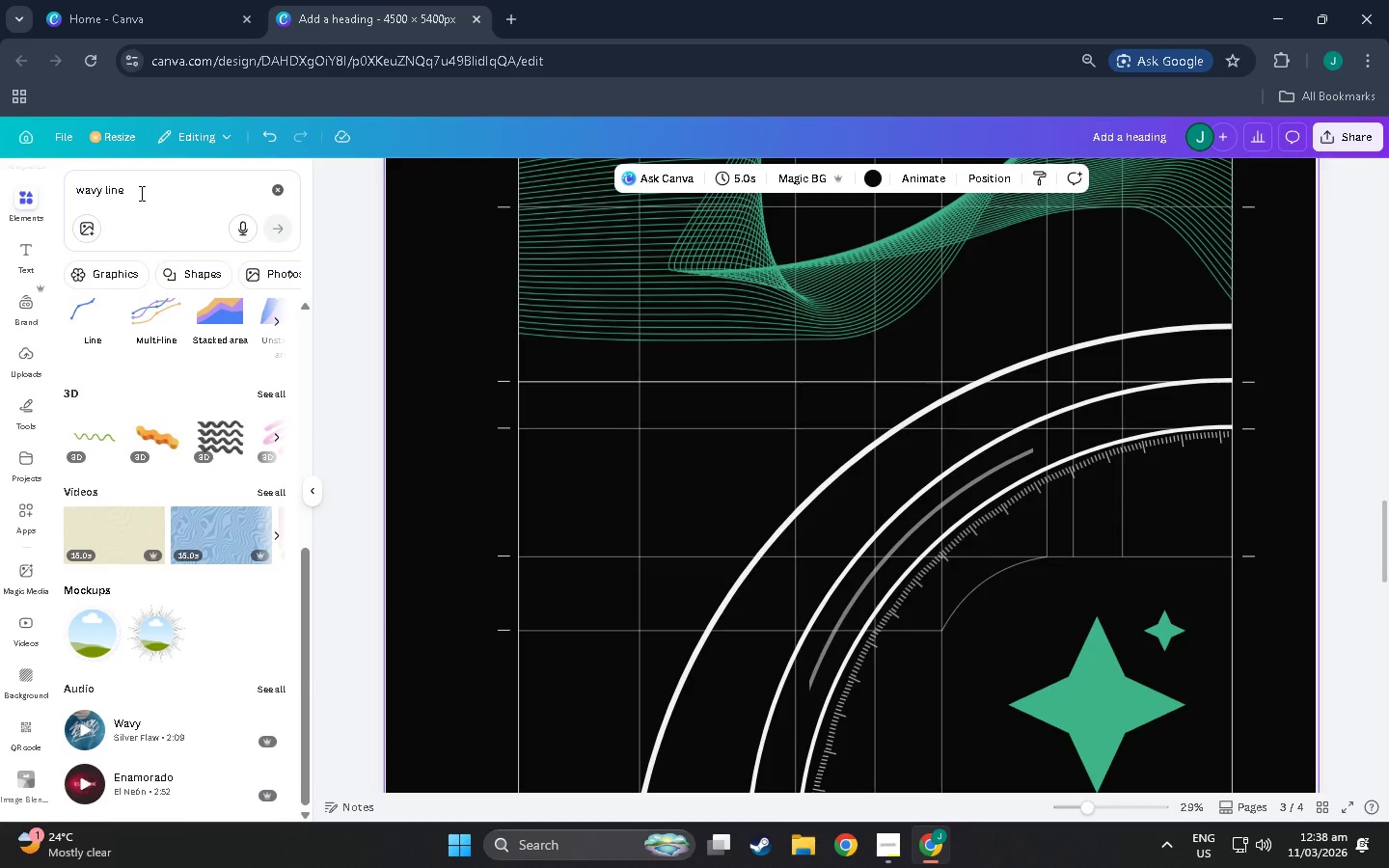 
left_click_drag(start_coordinate=[143, 178], to_coordinate=[0, 168])
 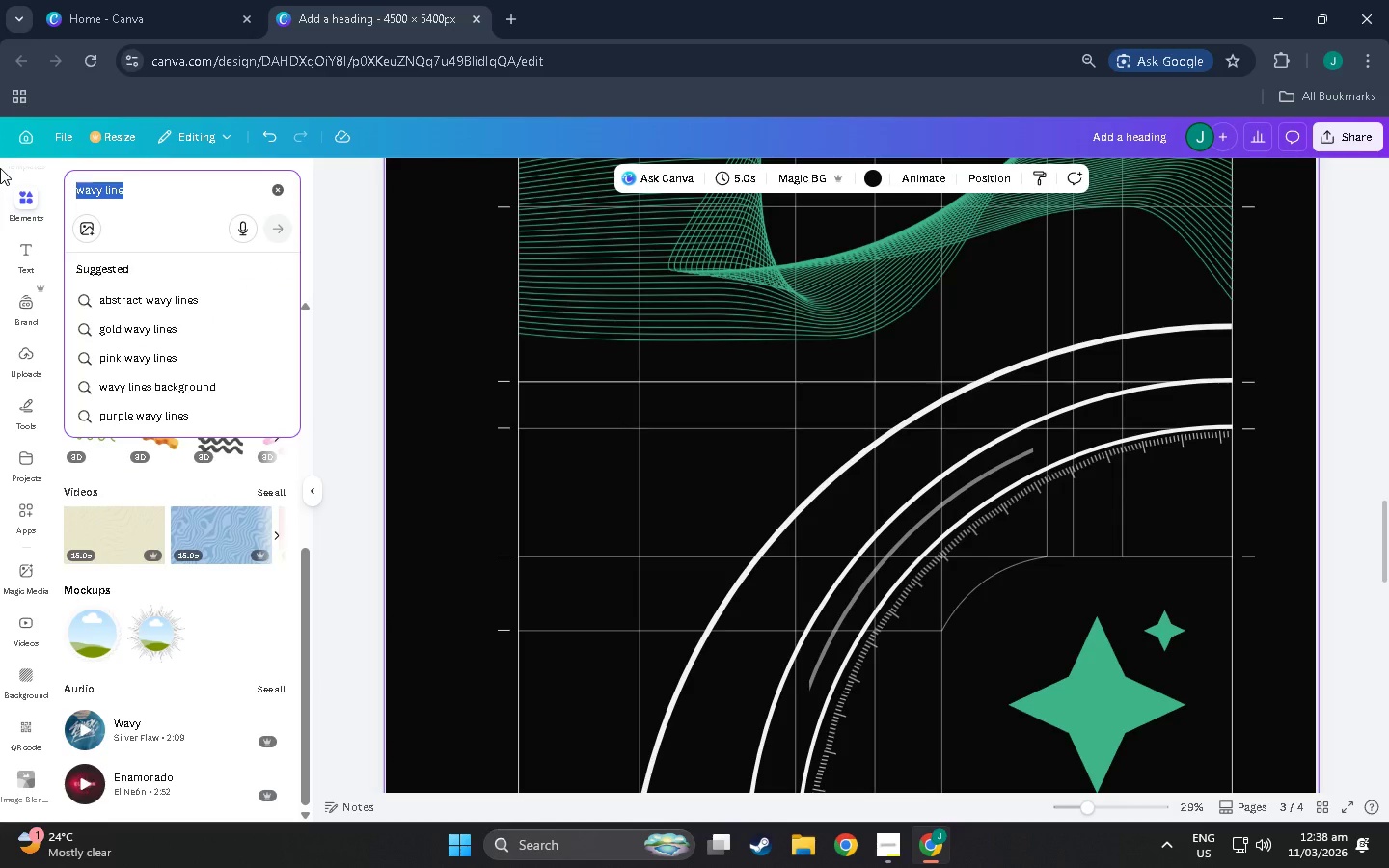 
type(line)
 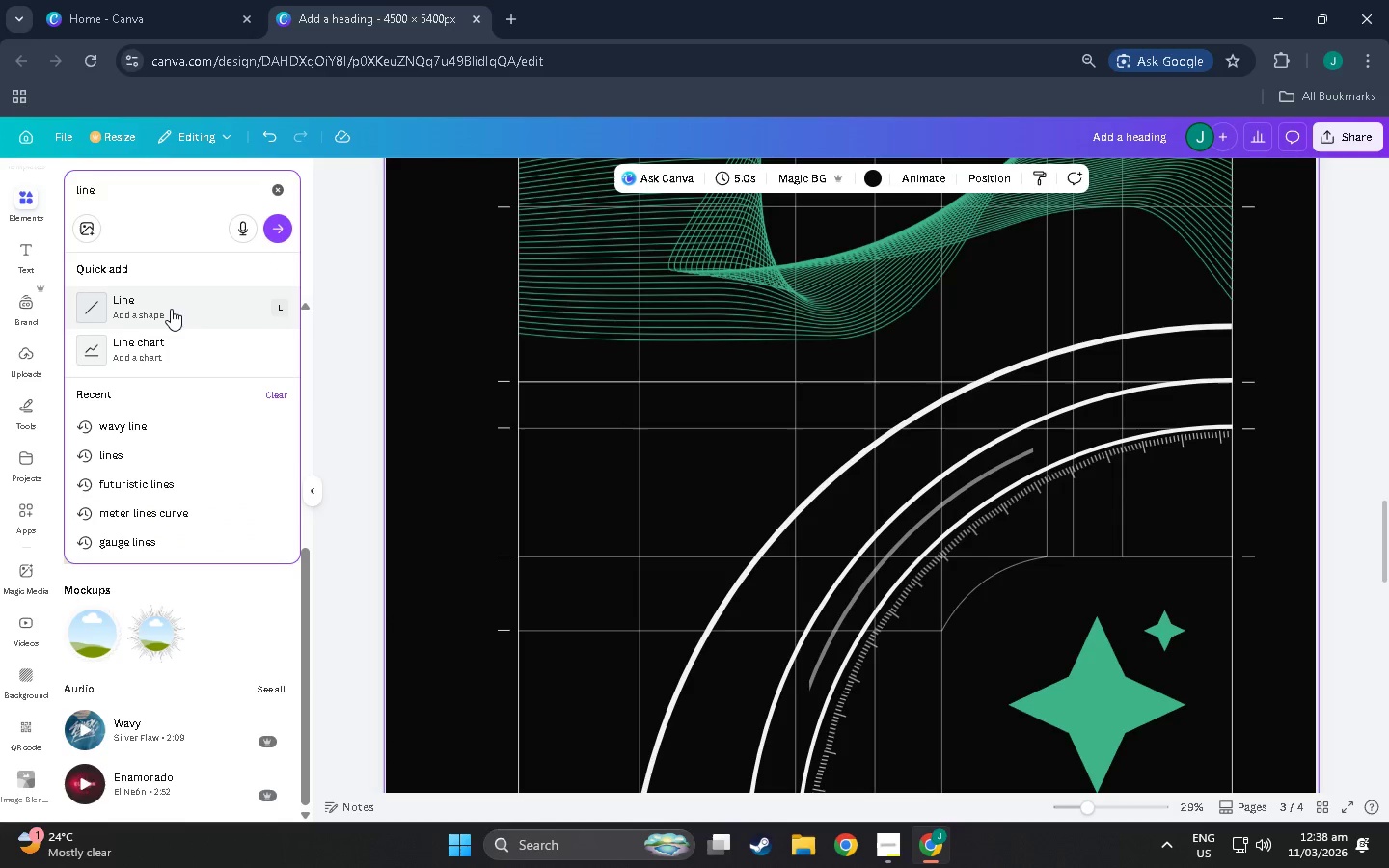 
left_click([171, 309])
 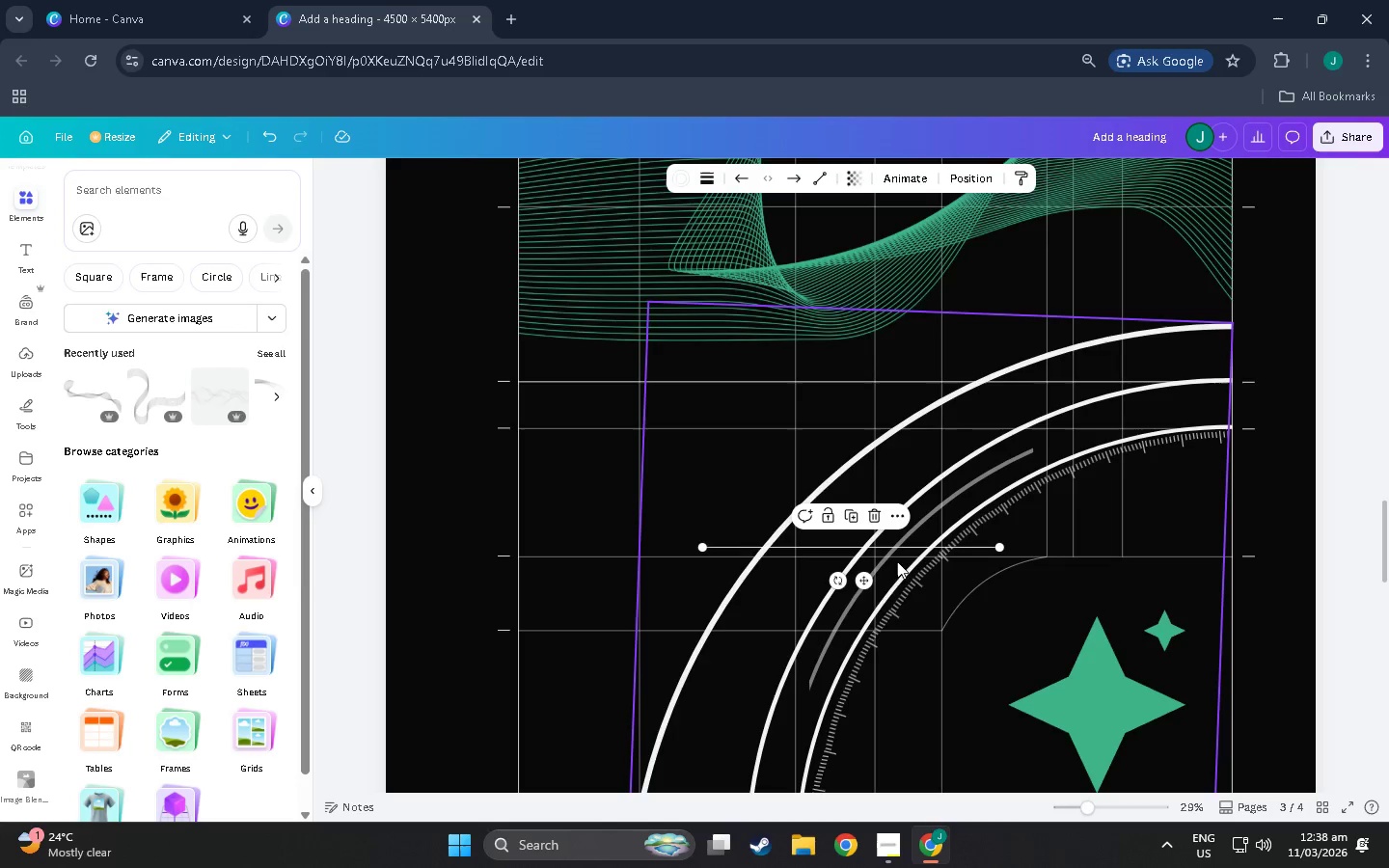 
left_click_drag(start_coordinate=[861, 584], to_coordinate=[1094, 348])
 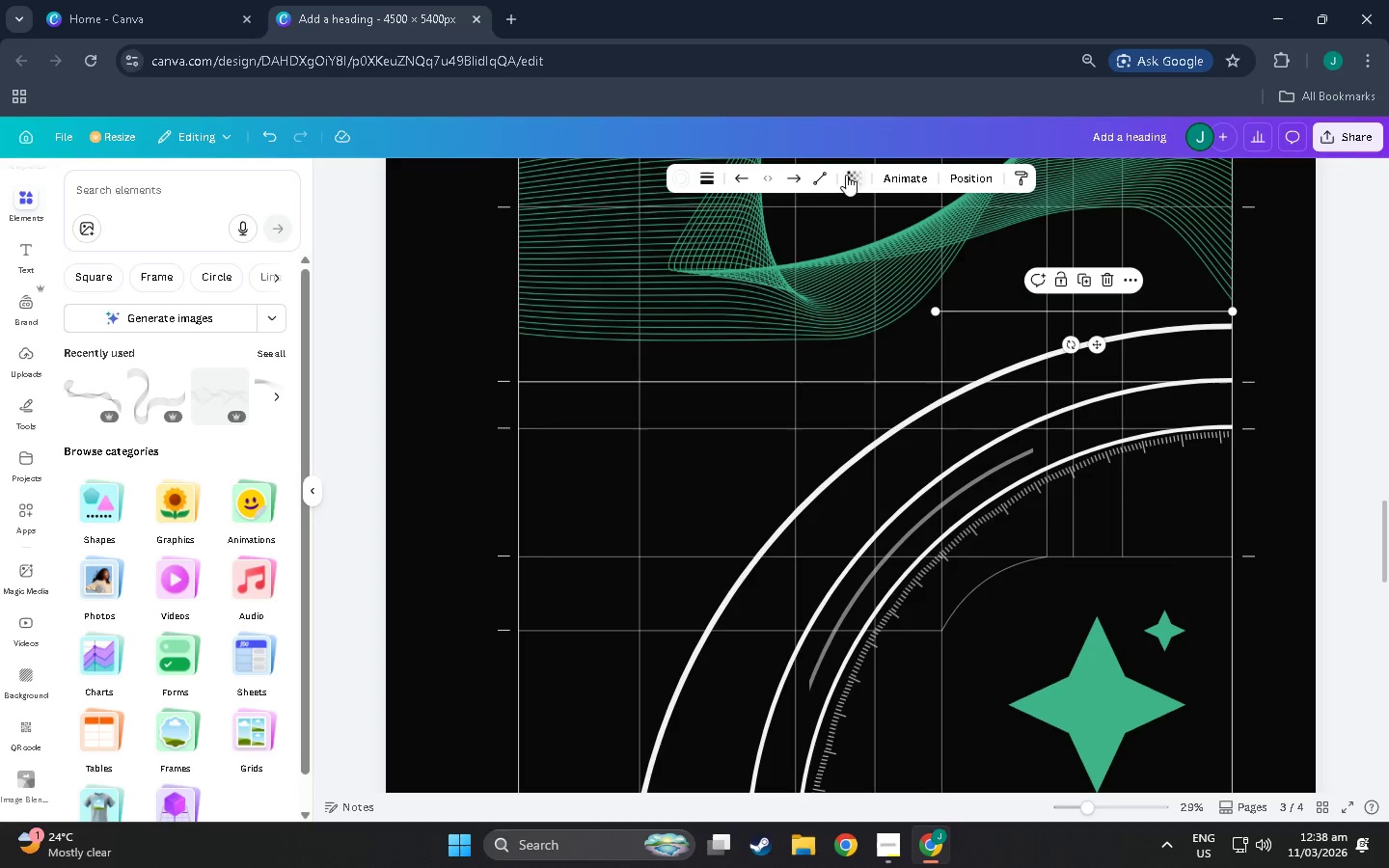 
wait(5.5)
 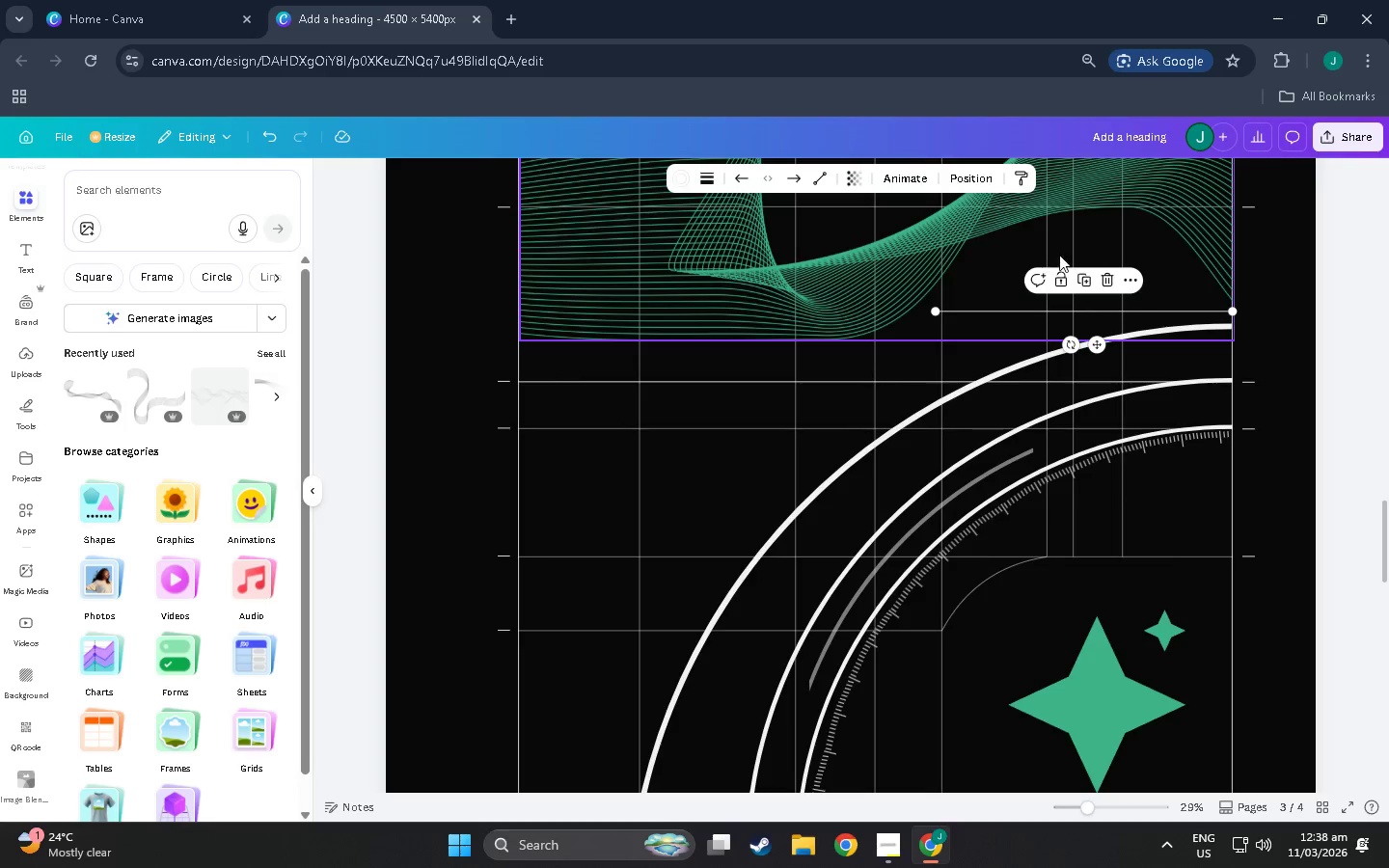 
left_click([814, 175])
 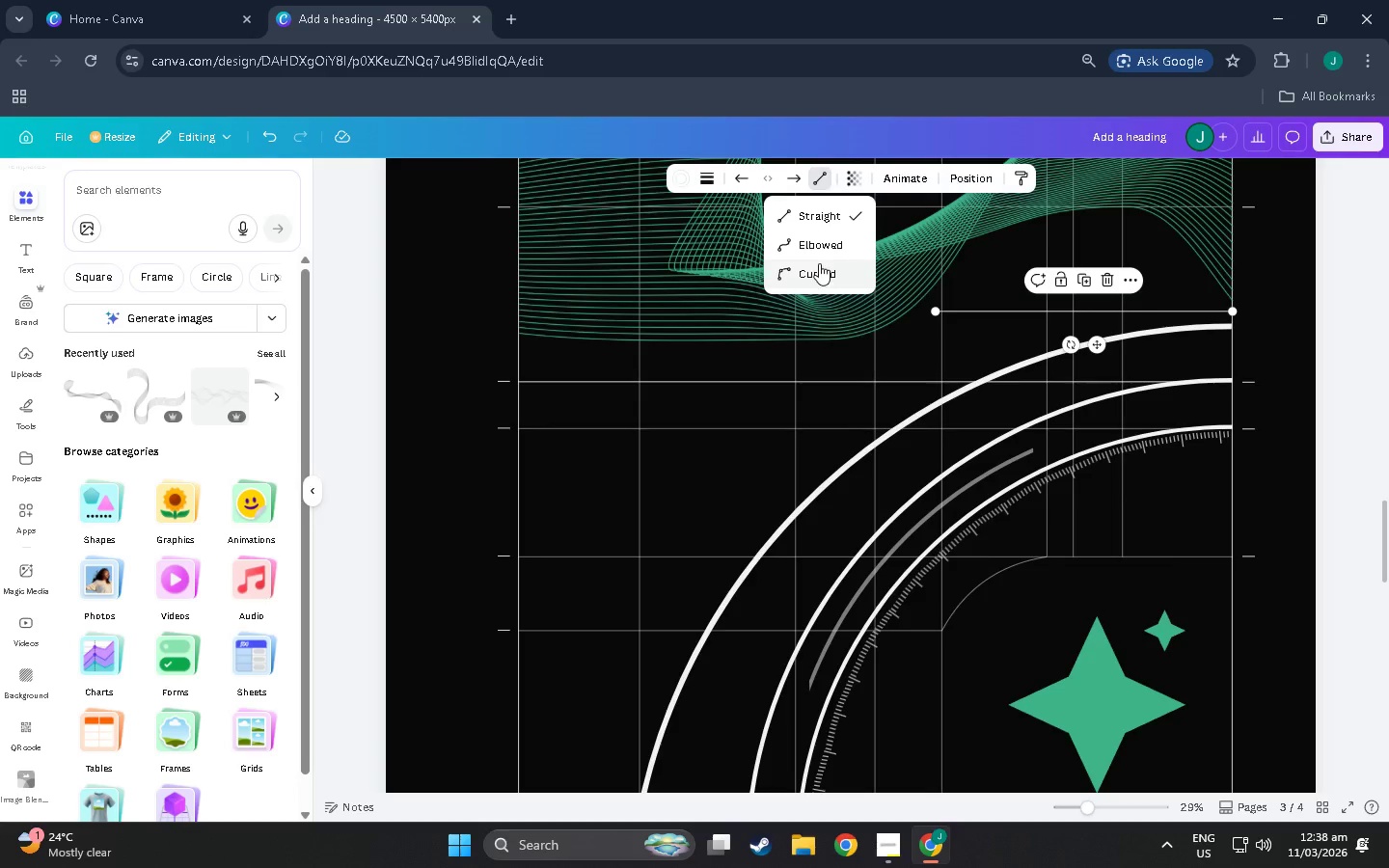 
left_click([823, 238])
 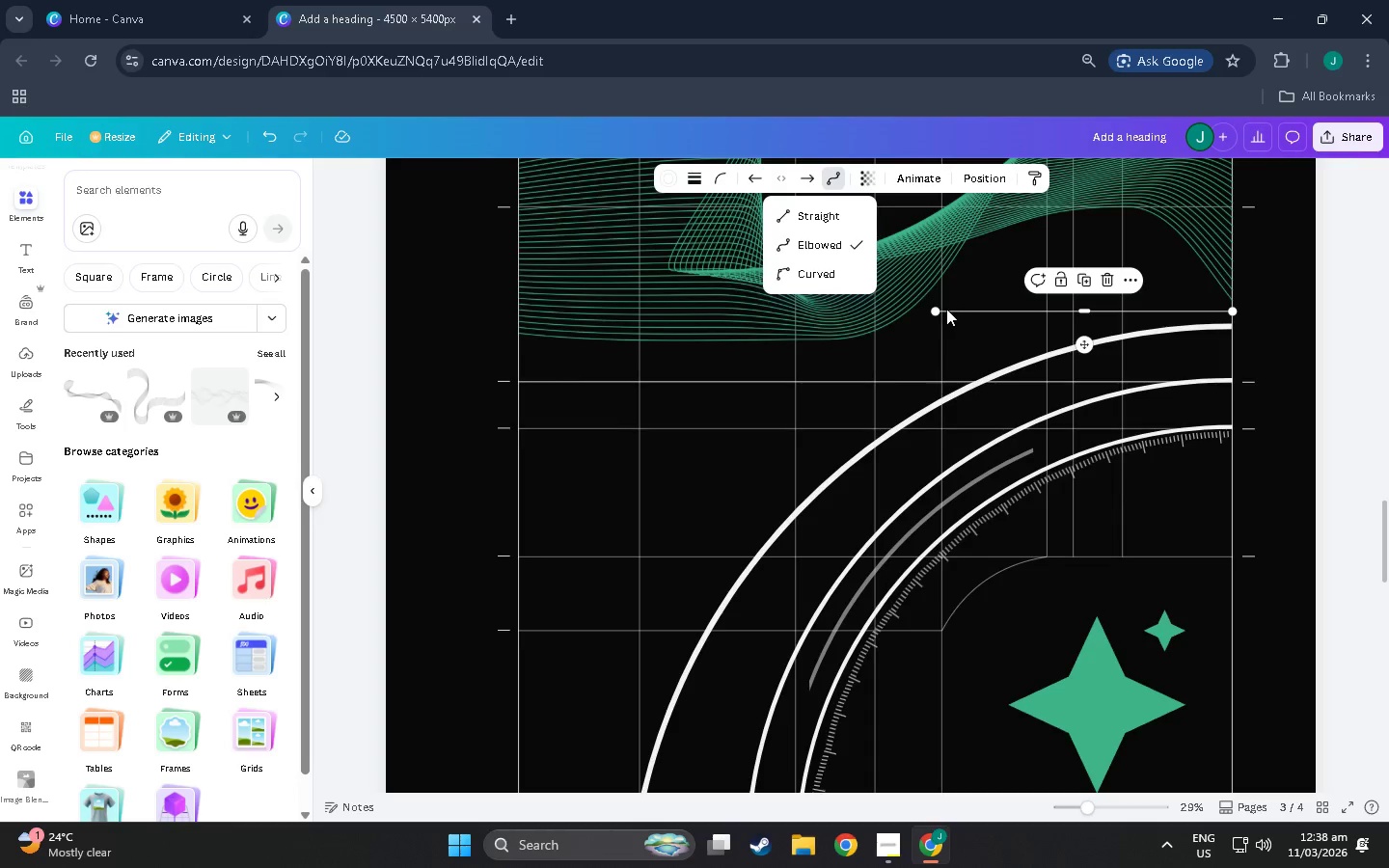 
left_click_drag(start_coordinate=[936, 312], to_coordinate=[522, 413])
 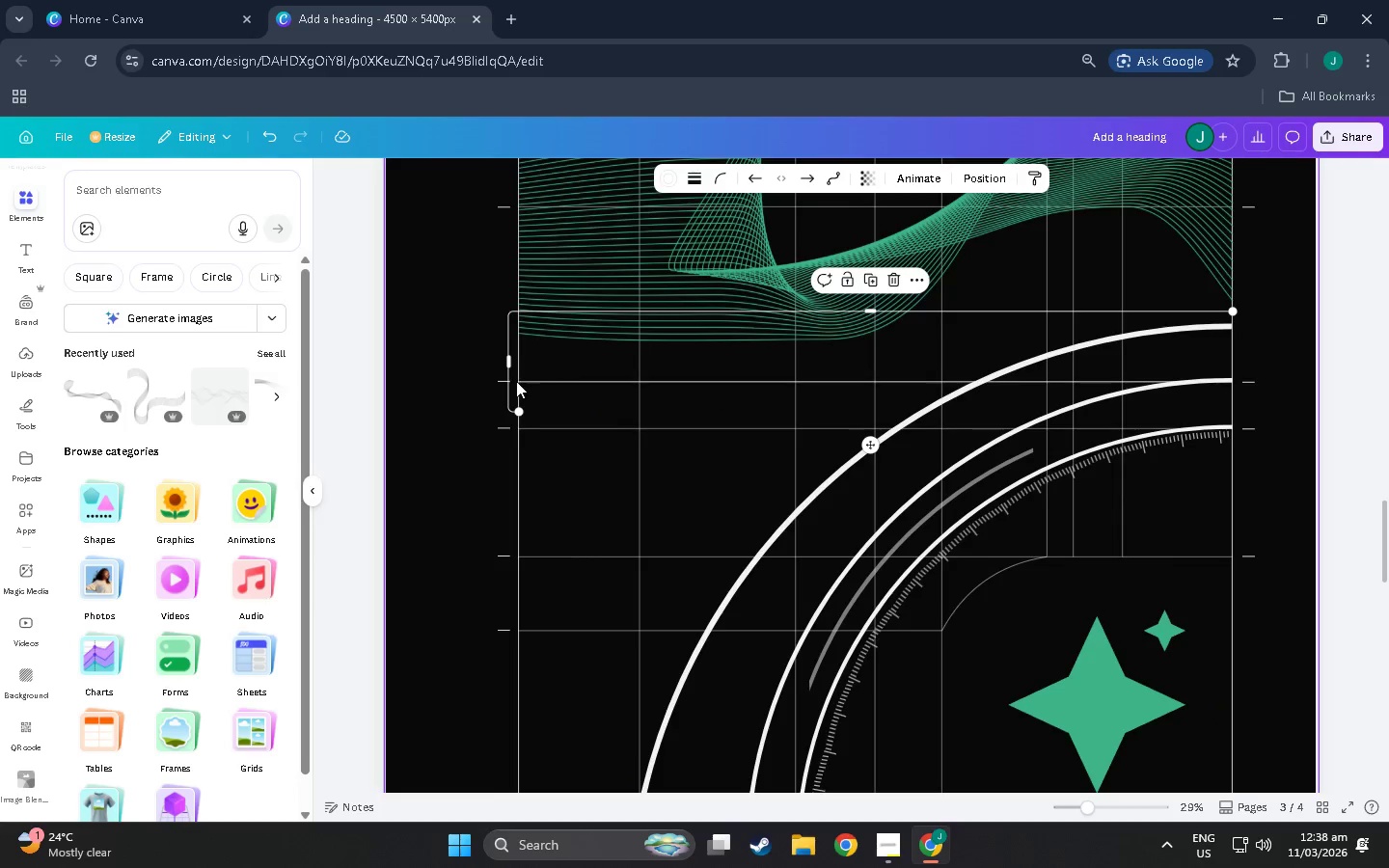 
left_click_drag(start_coordinate=[505, 361], to_coordinate=[924, 333])
 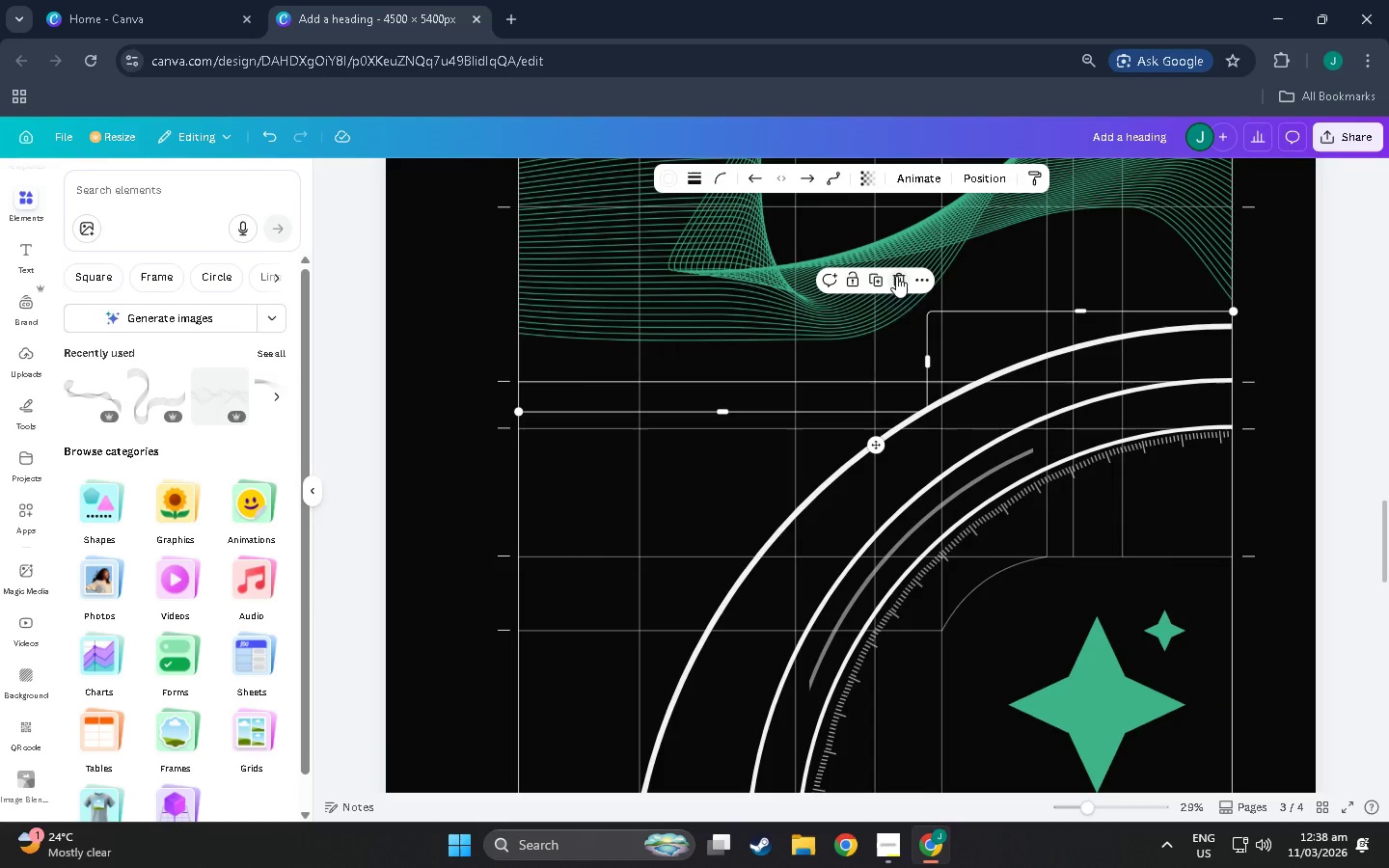 
left_click([896, 276])
 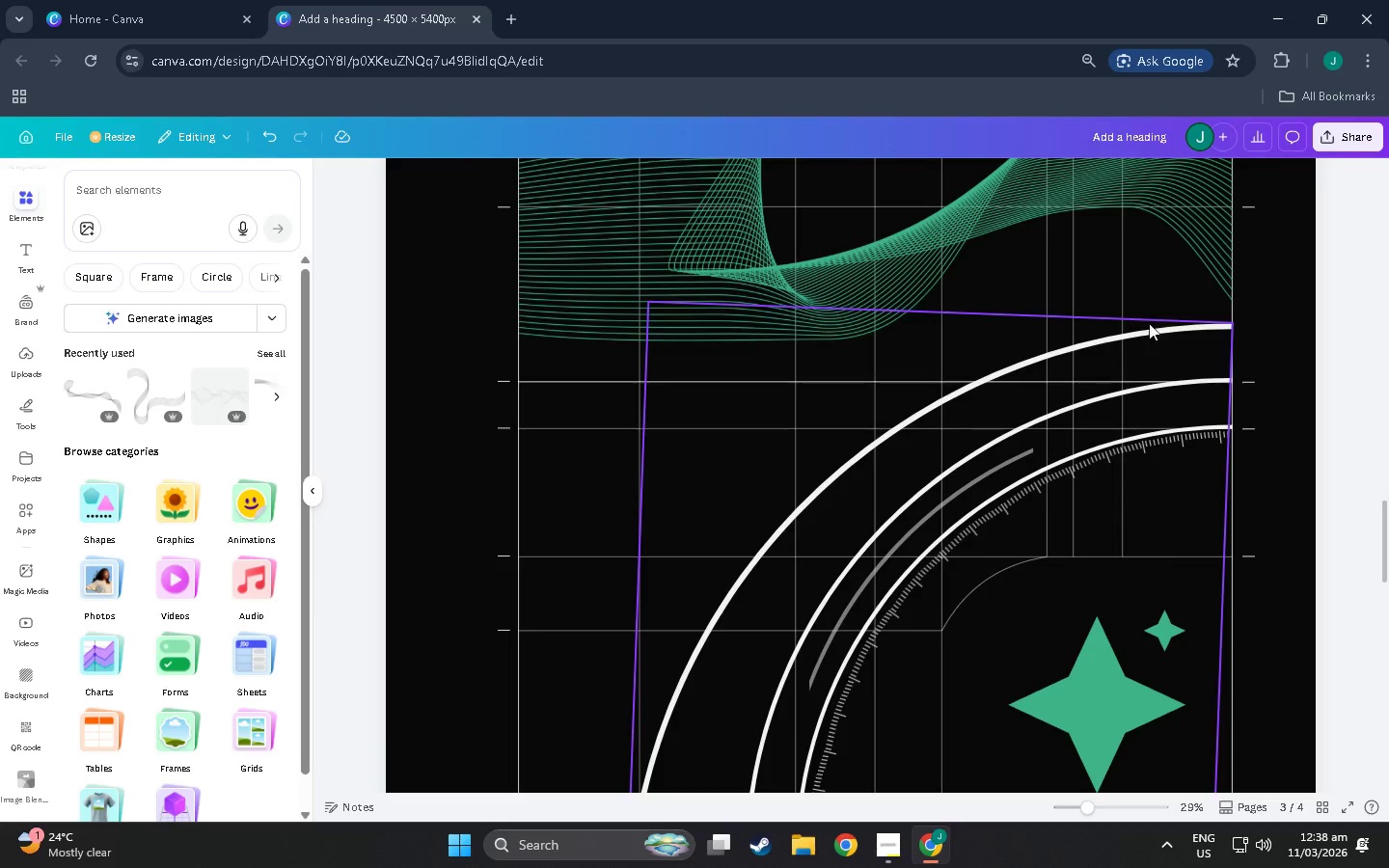 
key(Control+Z)
 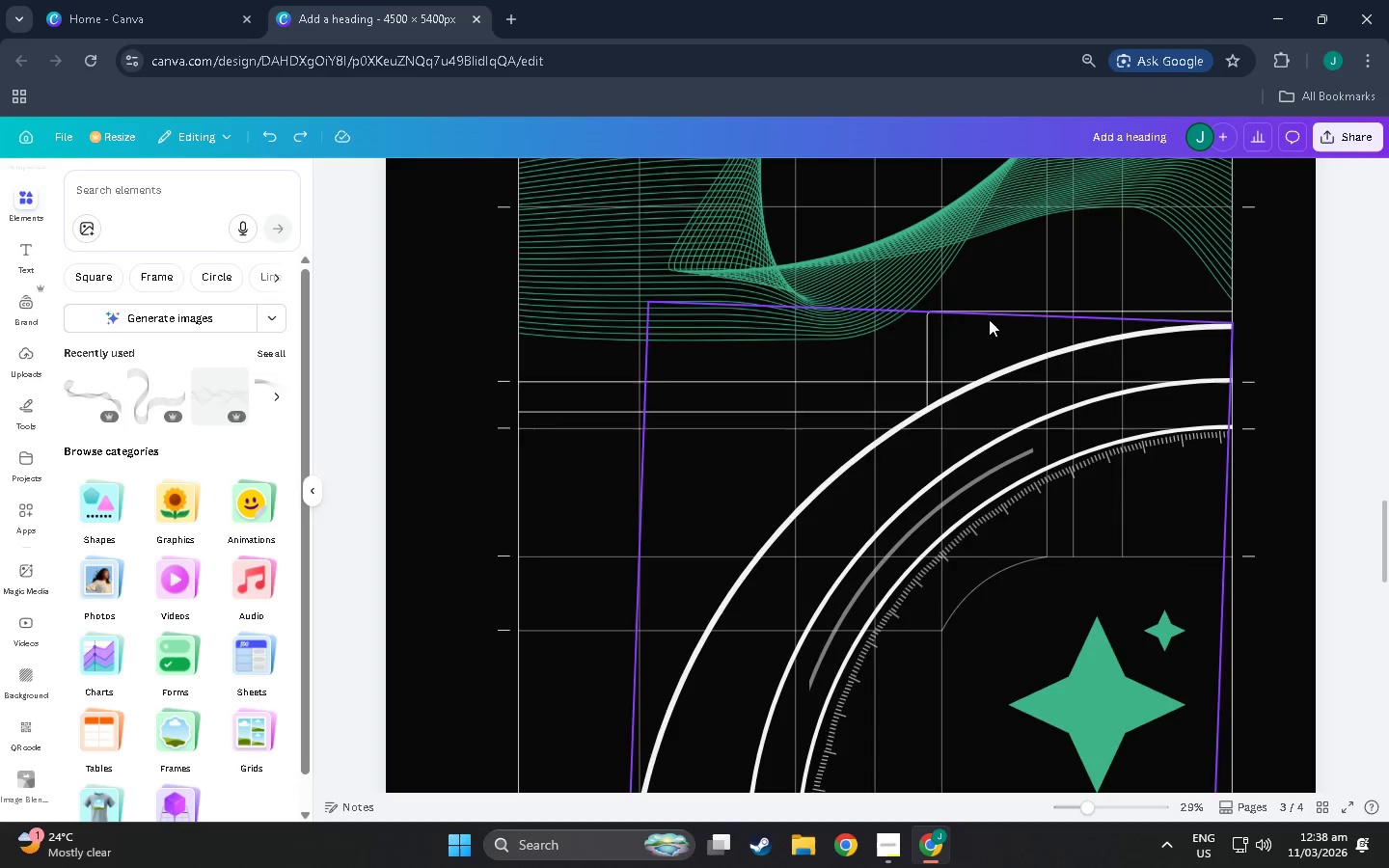 
left_click([974, 314])
 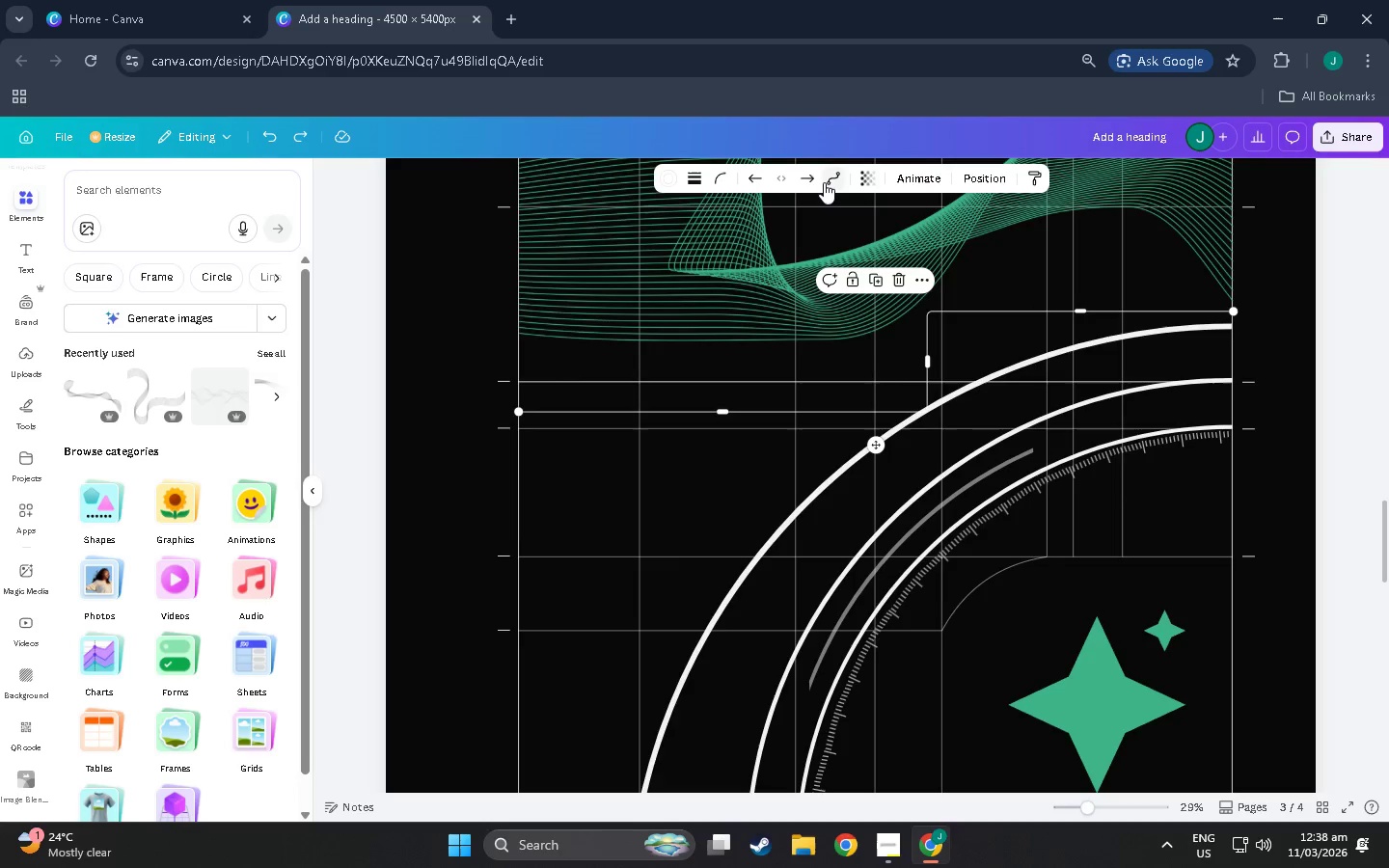 
left_click([828, 182])
 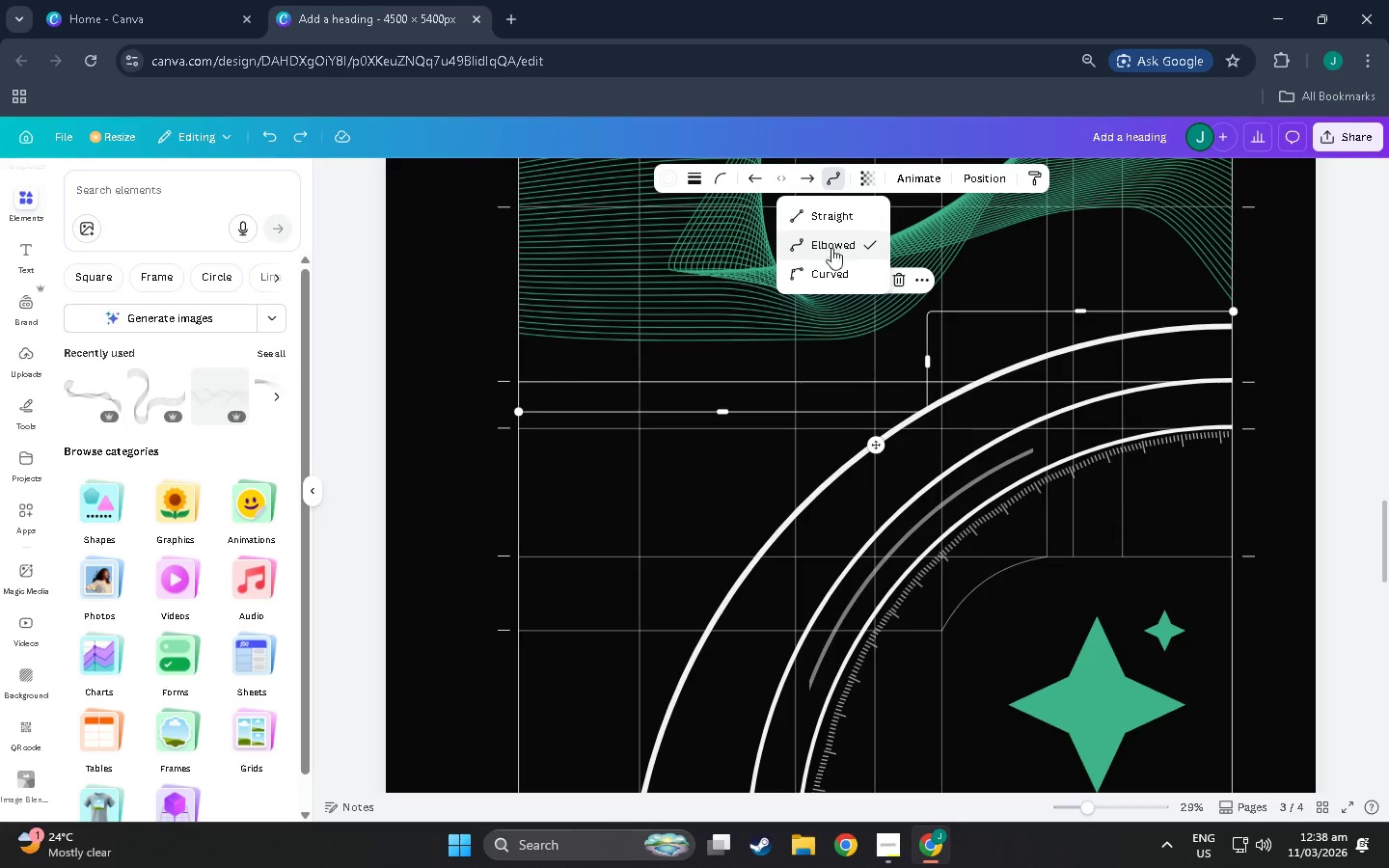 
left_click([834, 271])
 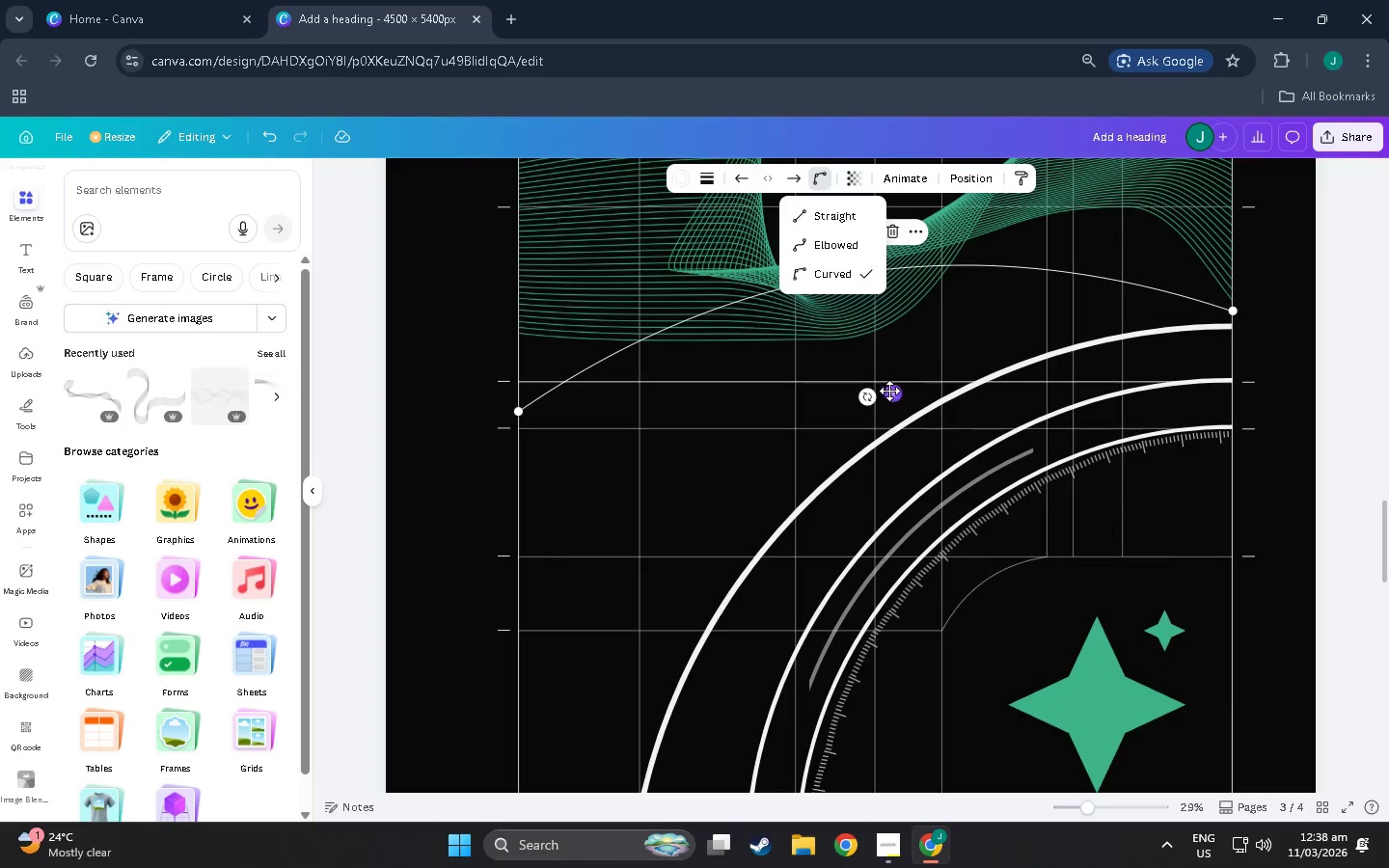 
left_click([712, 375])
 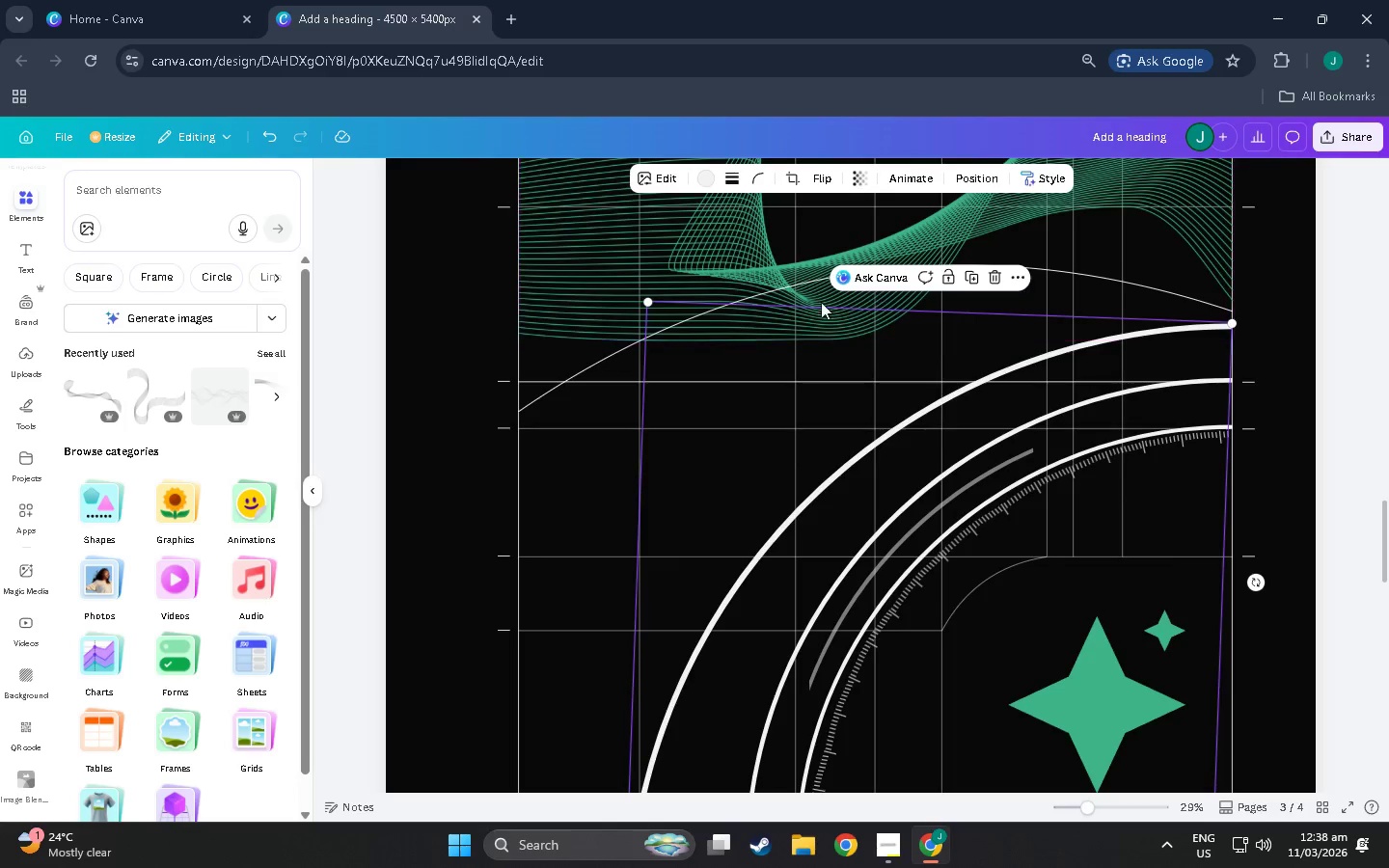 
left_click([707, 321])
 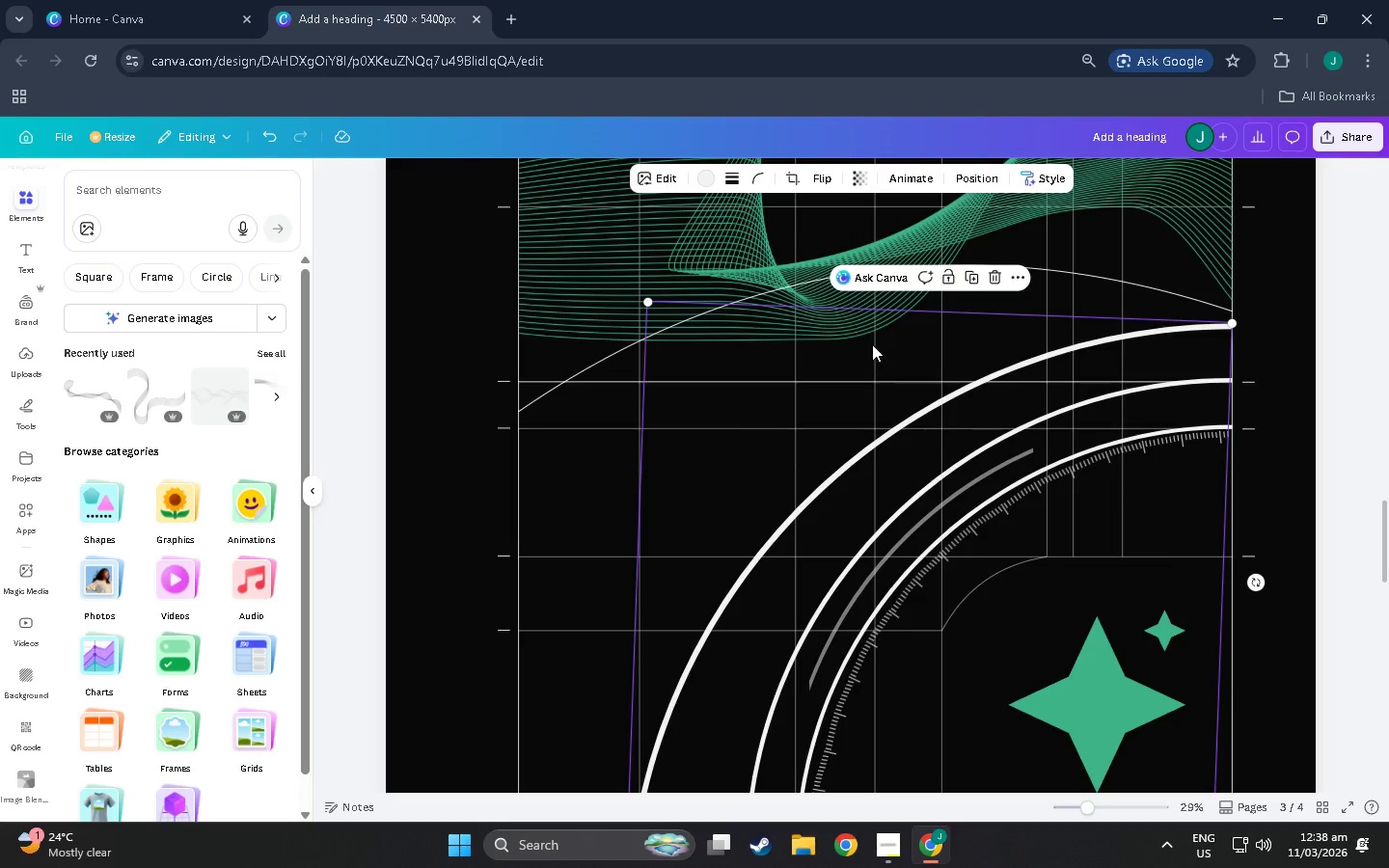 
double_click([870, 384])
 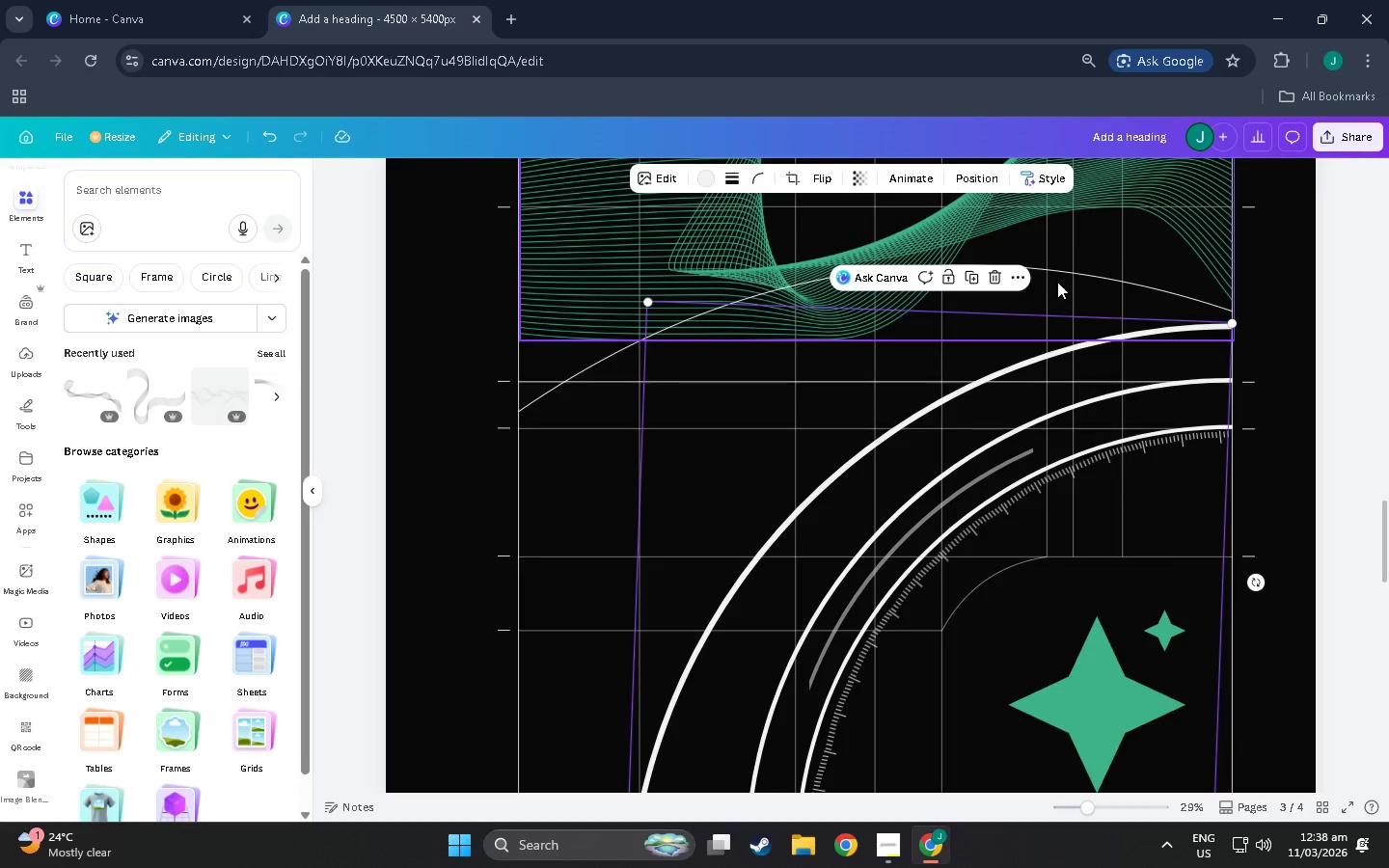 
left_click([1065, 274])
 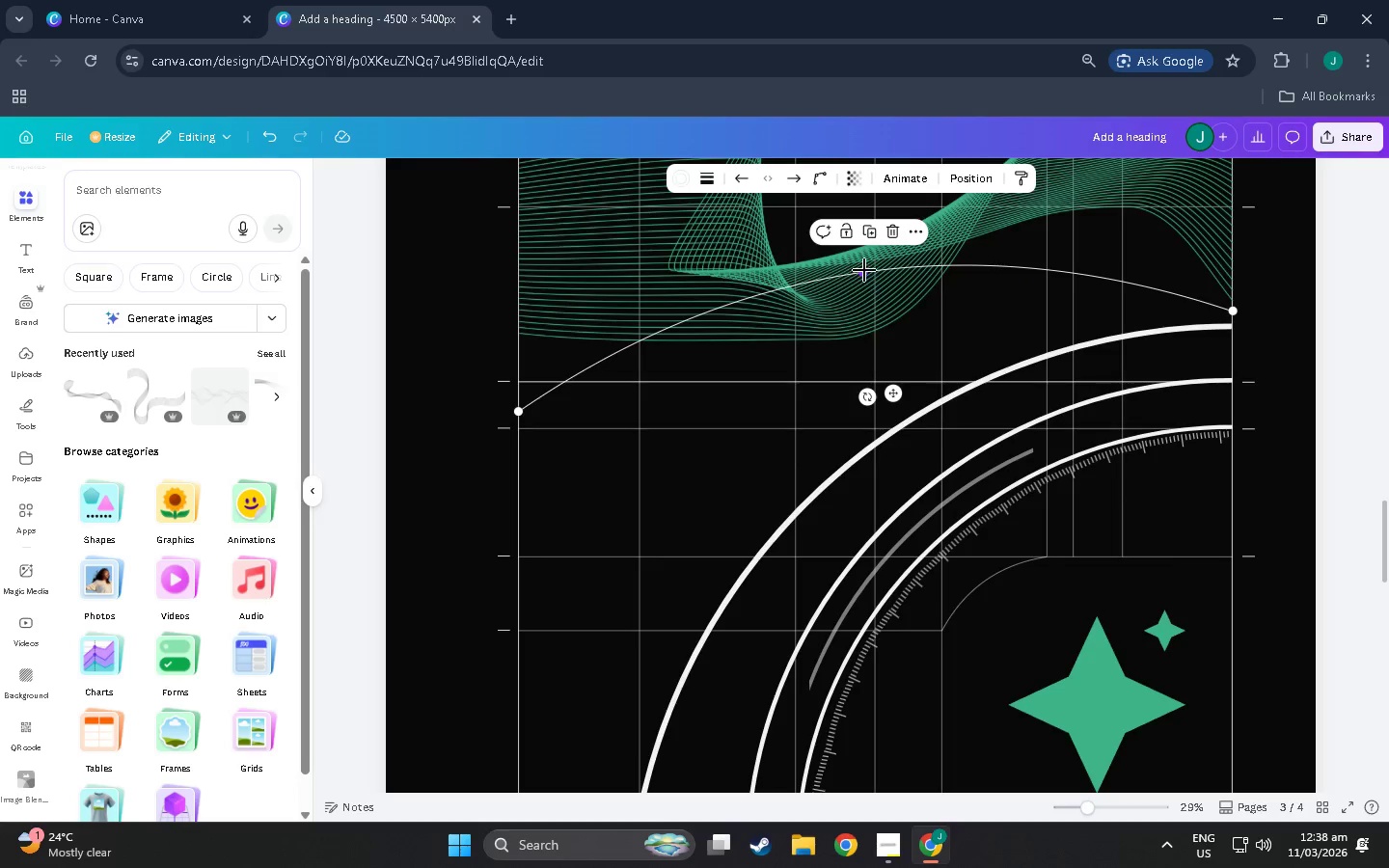 
left_click_drag(start_coordinate=[864, 270], to_coordinate=[810, 363])
 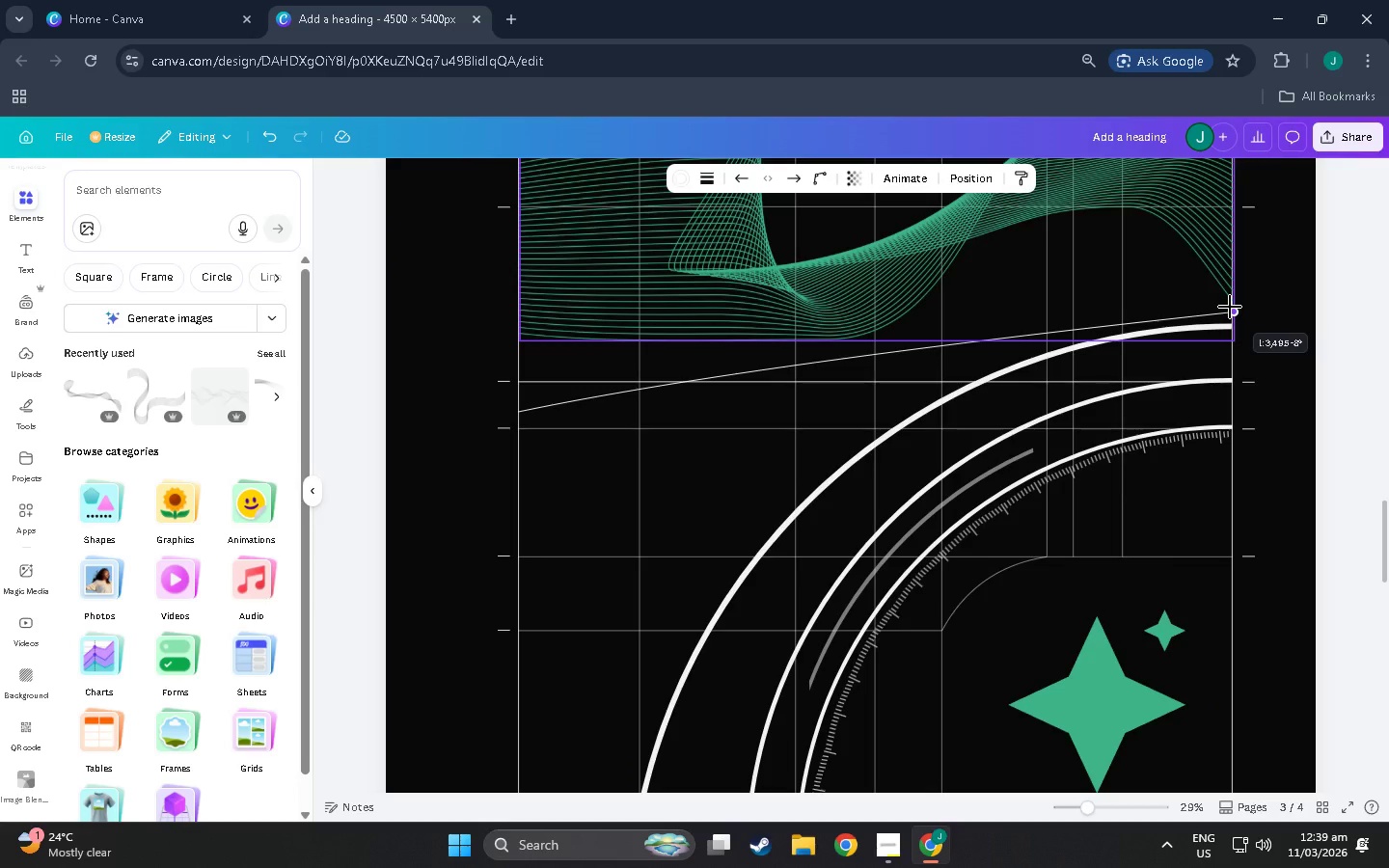 
left_click_drag(start_coordinate=[809, 363], to_coordinate=[772, 381])
 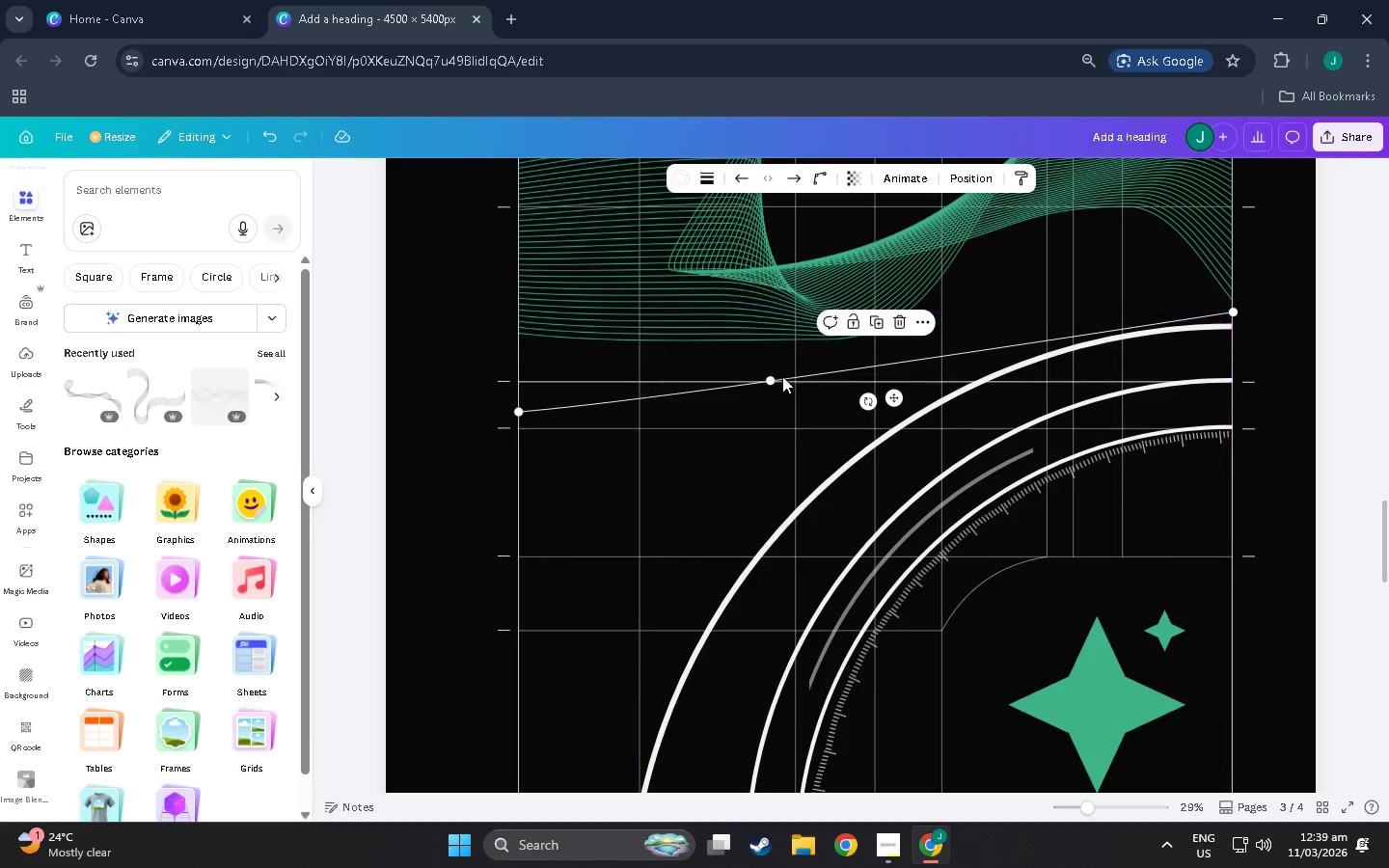 
left_click_drag(start_coordinate=[770, 379], to_coordinate=[1003, 318])
 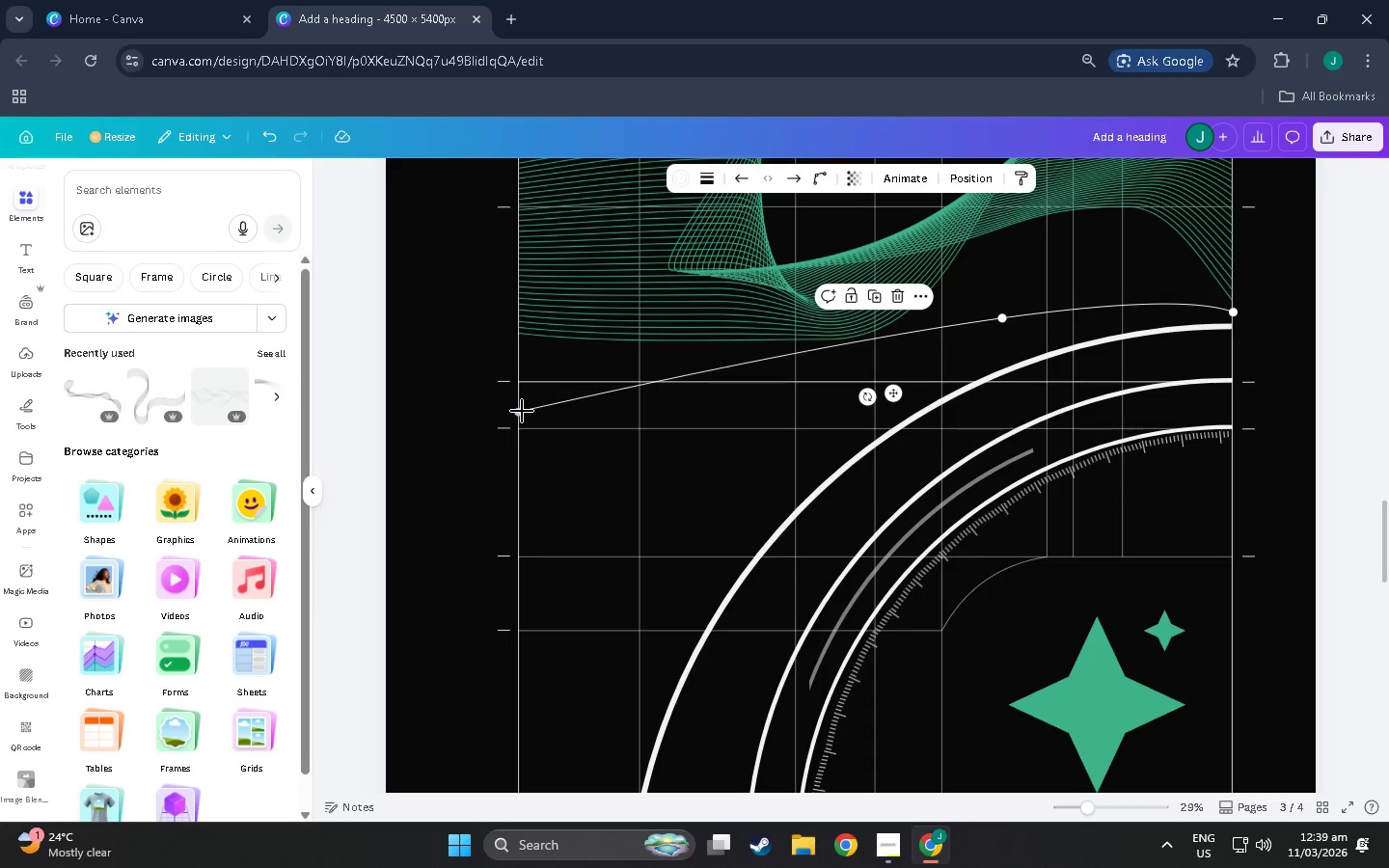 
left_click_drag(start_coordinate=[522, 411], to_coordinate=[845, 375])
 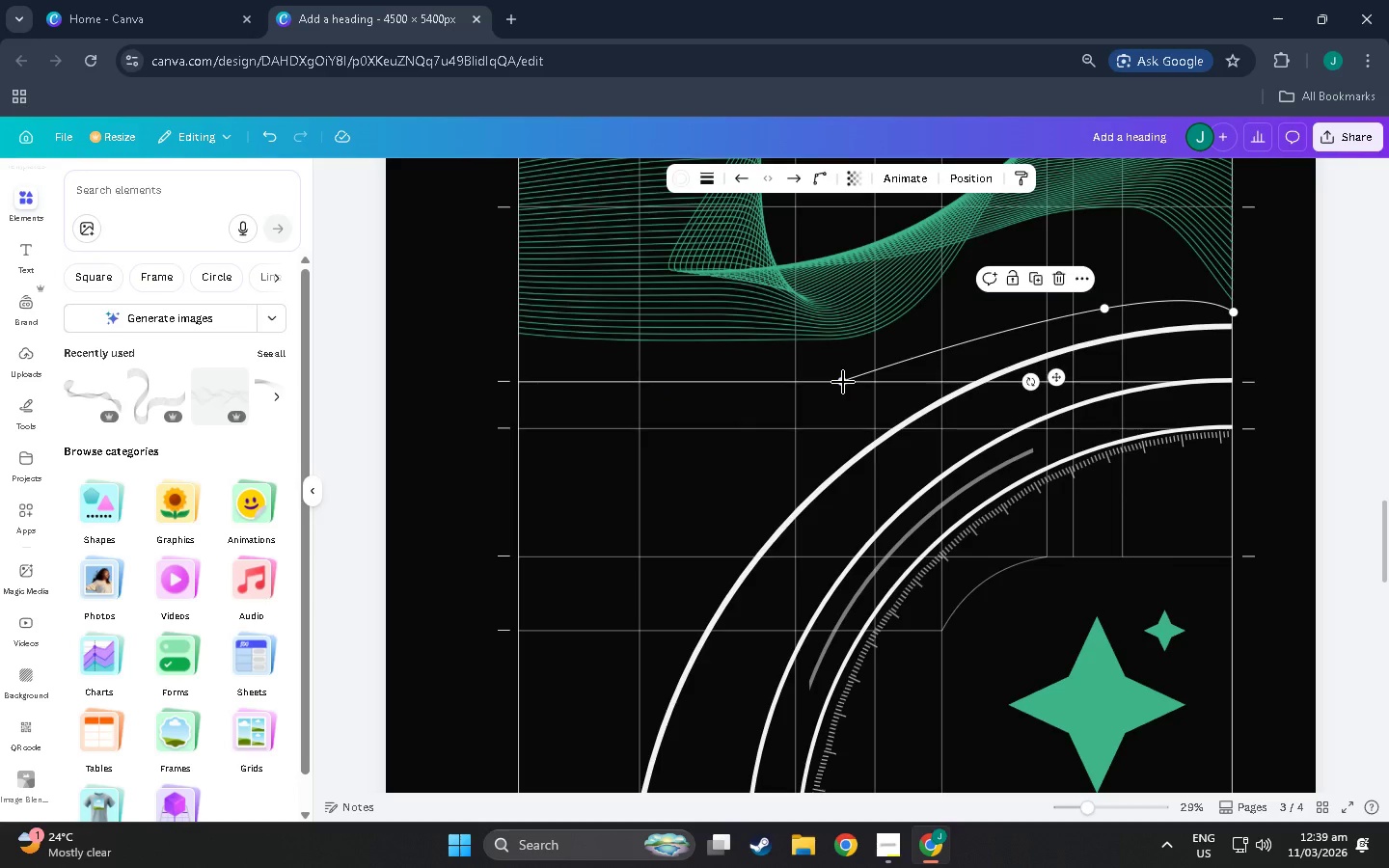 
key(Control+Z)
 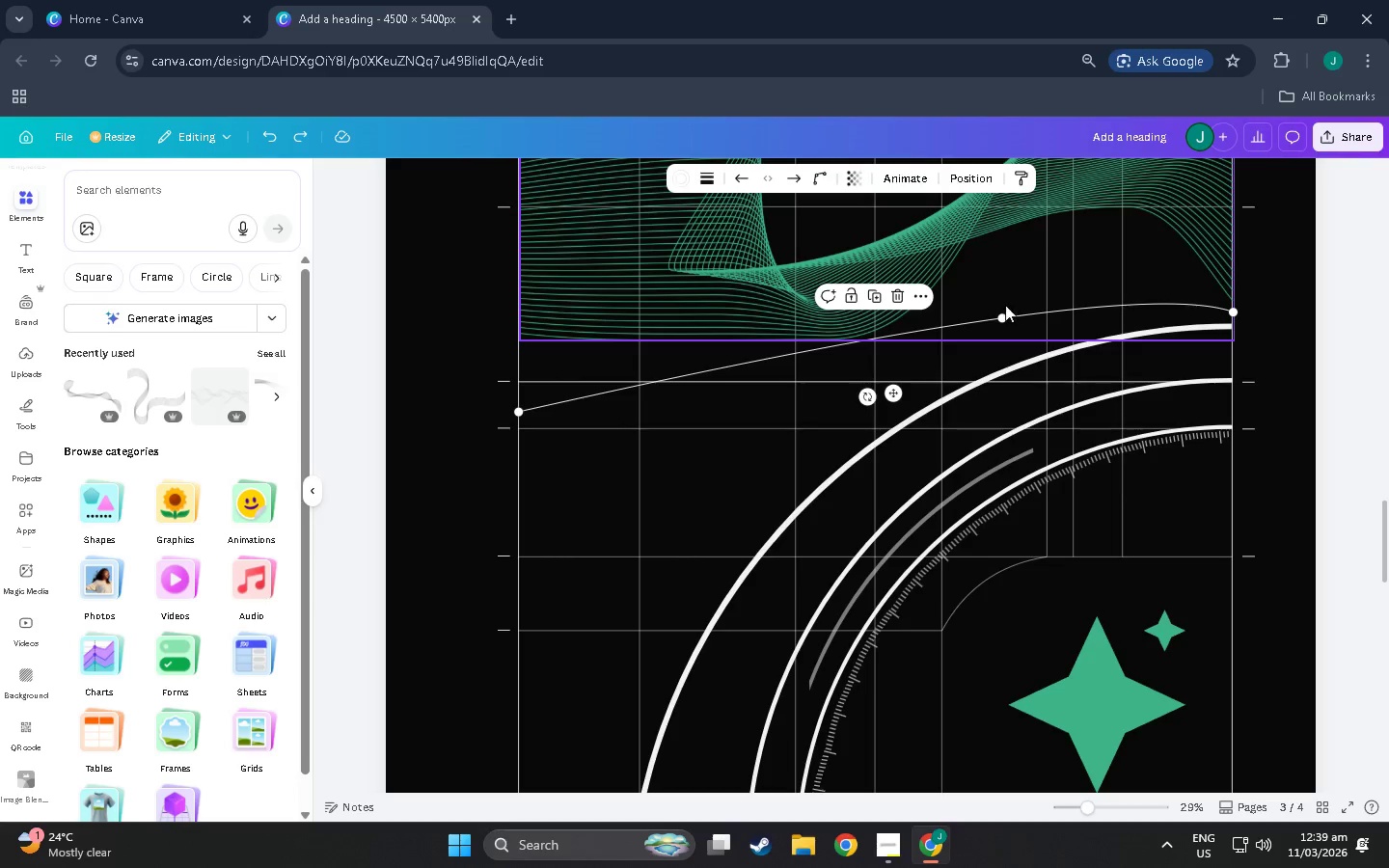 
wait(19.12)
 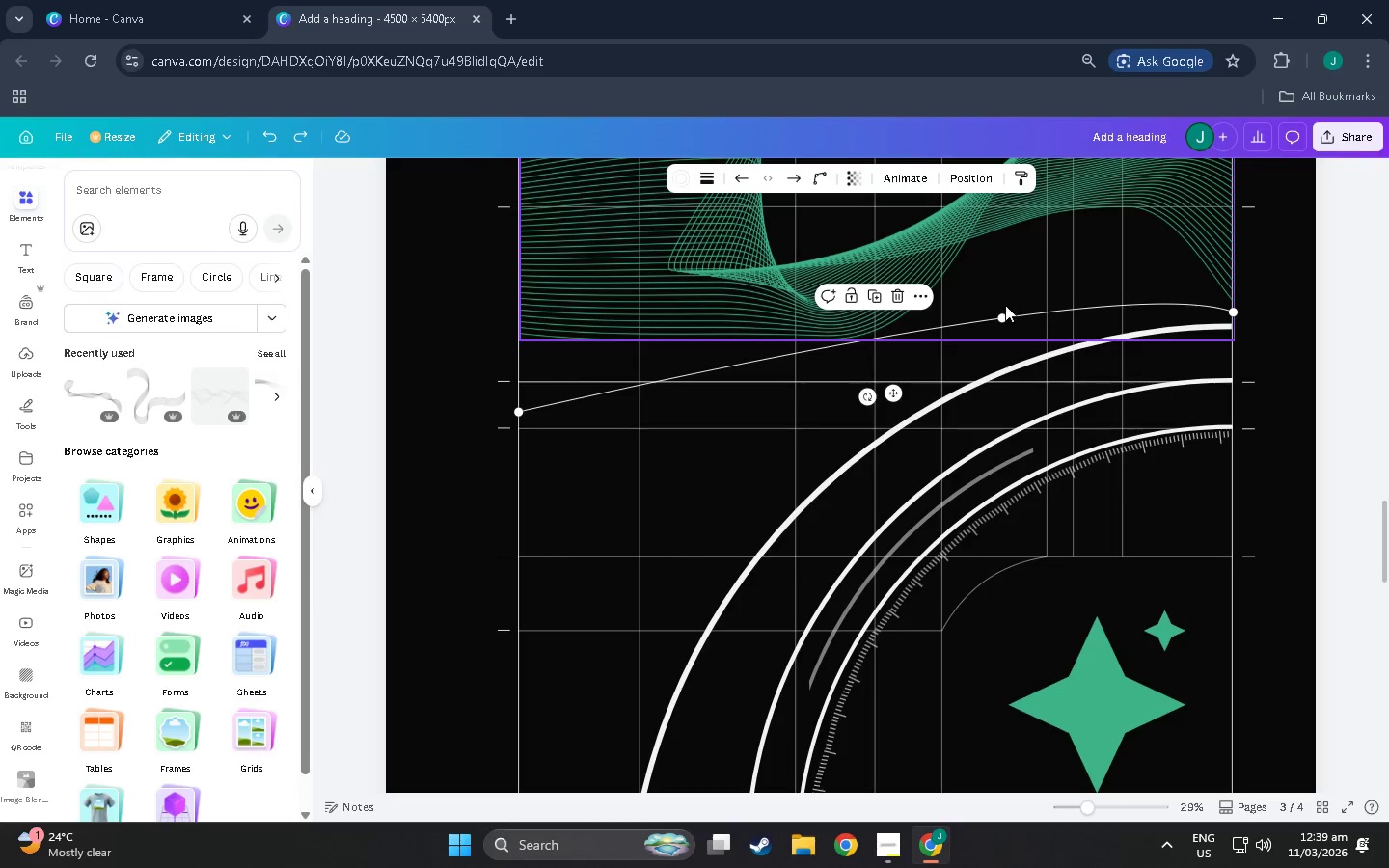 
left_click_drag(start_coordinate=[517, 416], to_coordinate=[795, 382])
 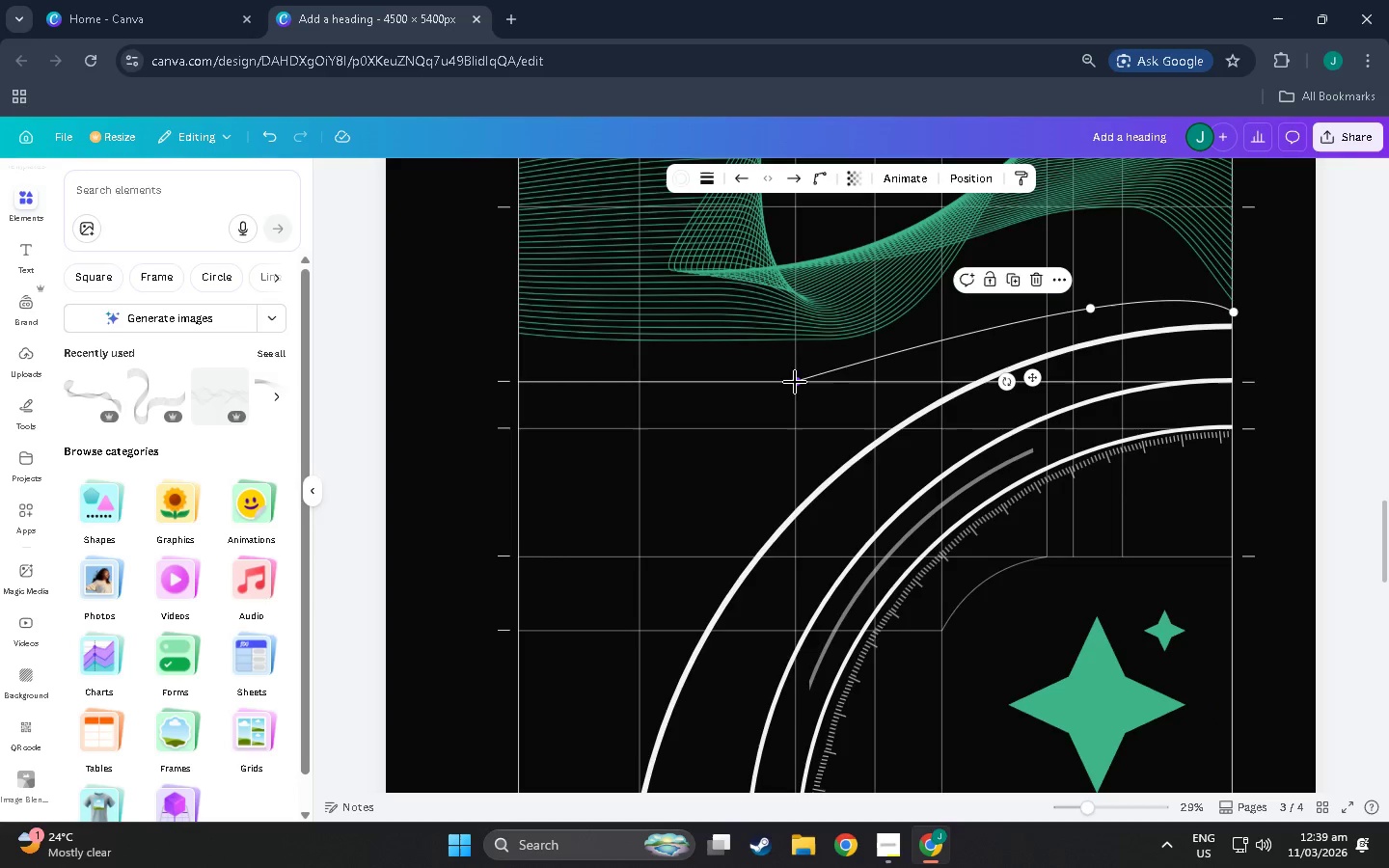 
key(Control+C)
 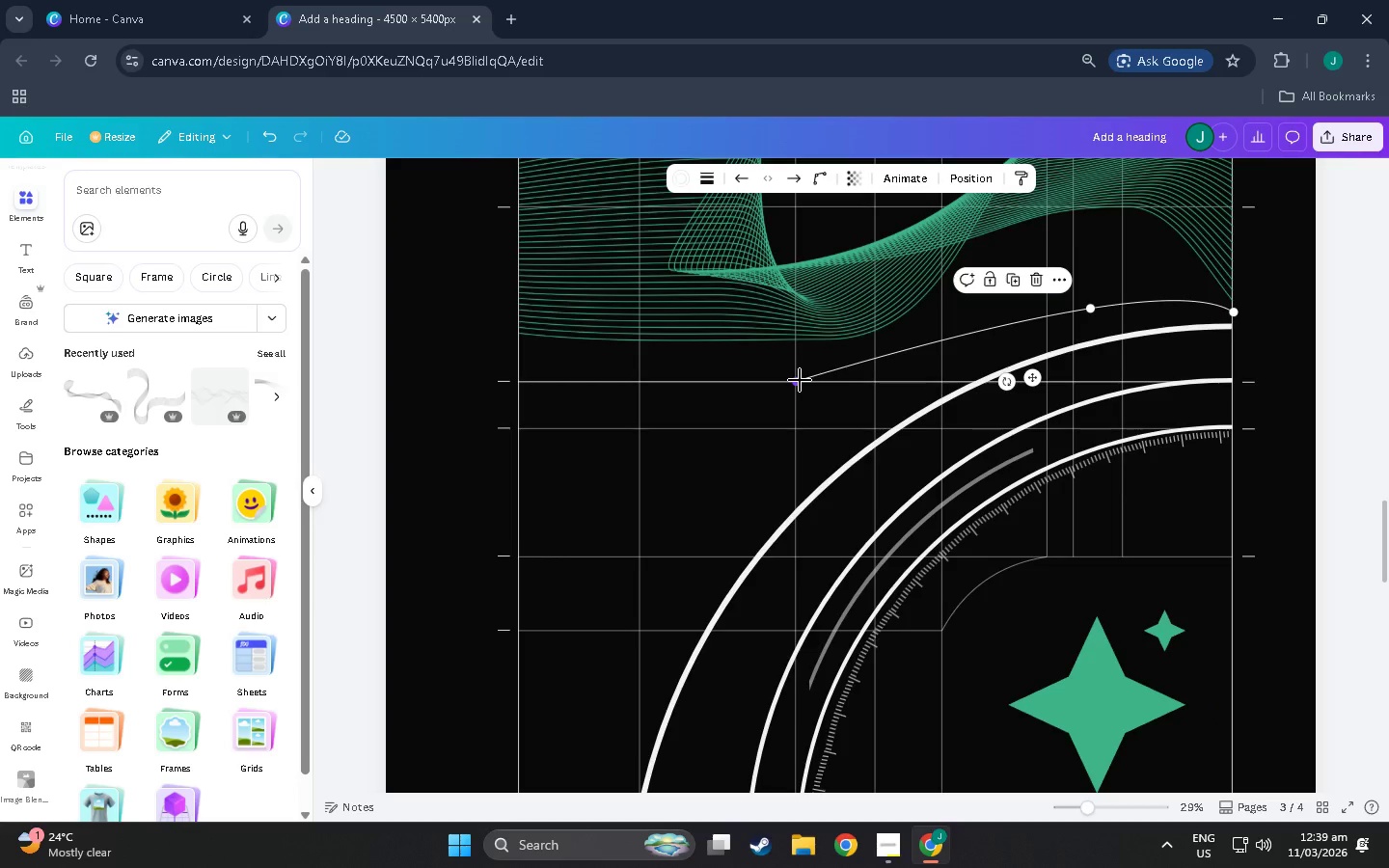 
key(Control+V)
 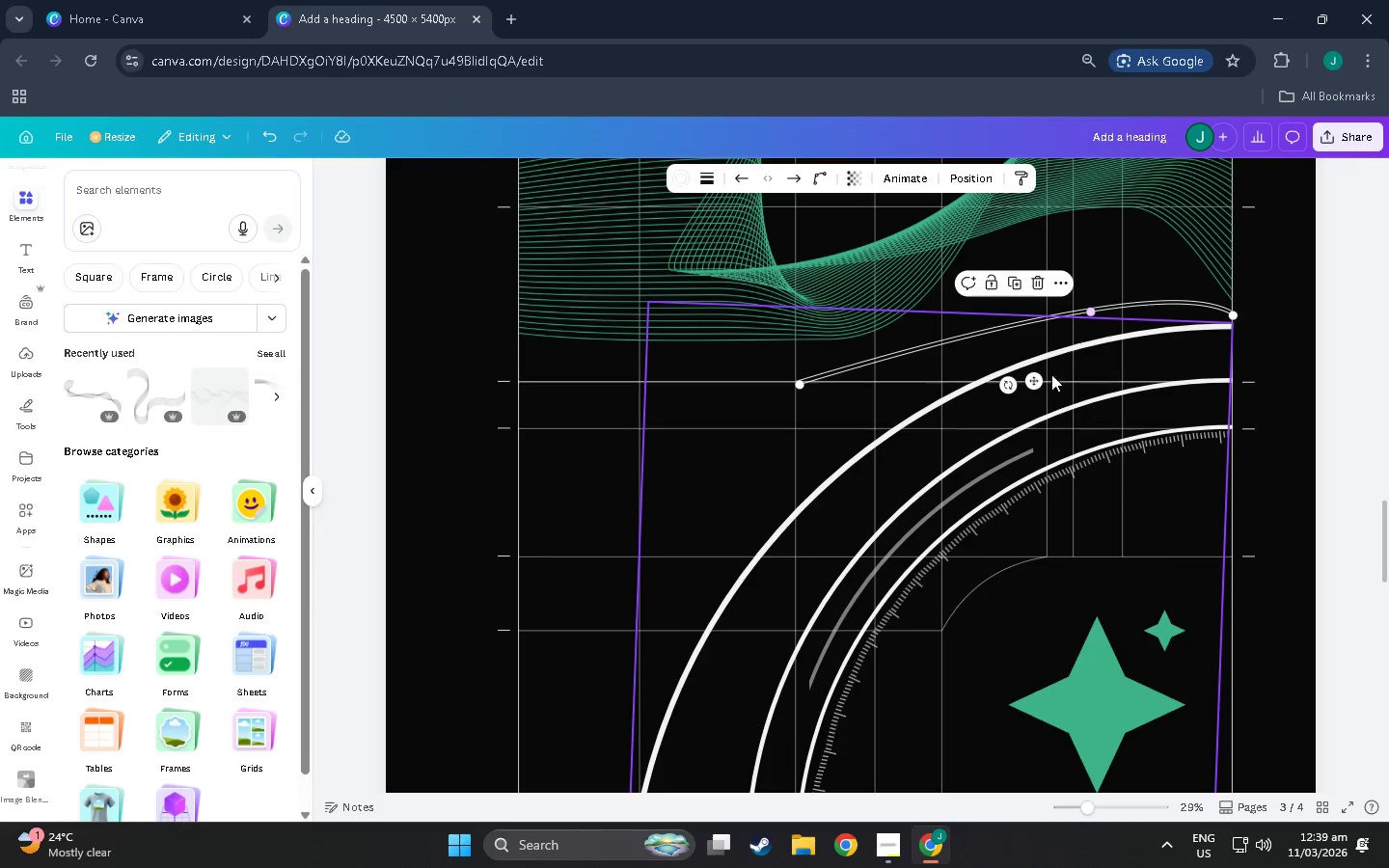 
left_click_drag(start_coordinate=[1035, 385], to_coordinate=[601, 452])
 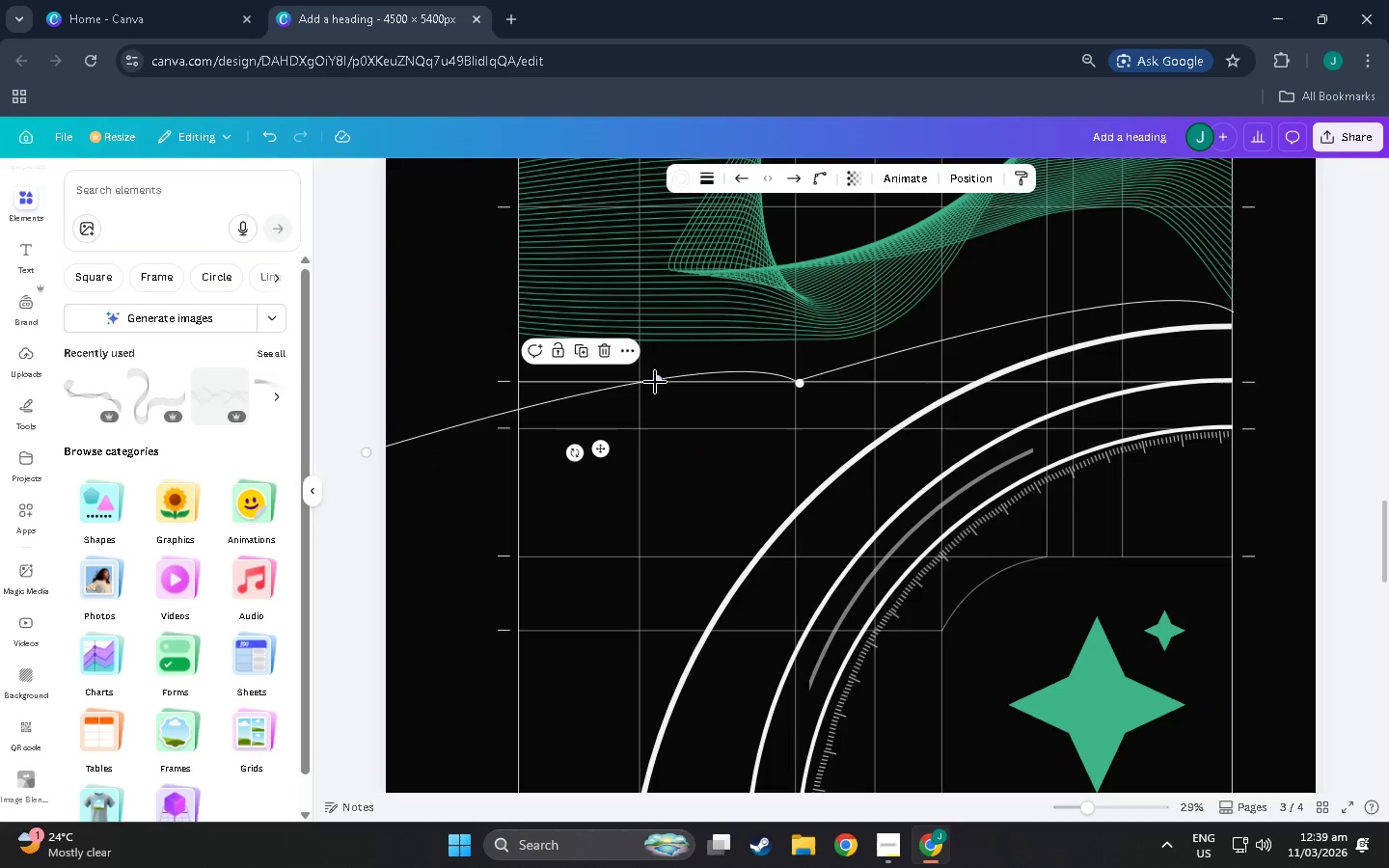 
left_click_drag(start_coordinate=[657, 382], to_coordinate=[662, 414])
 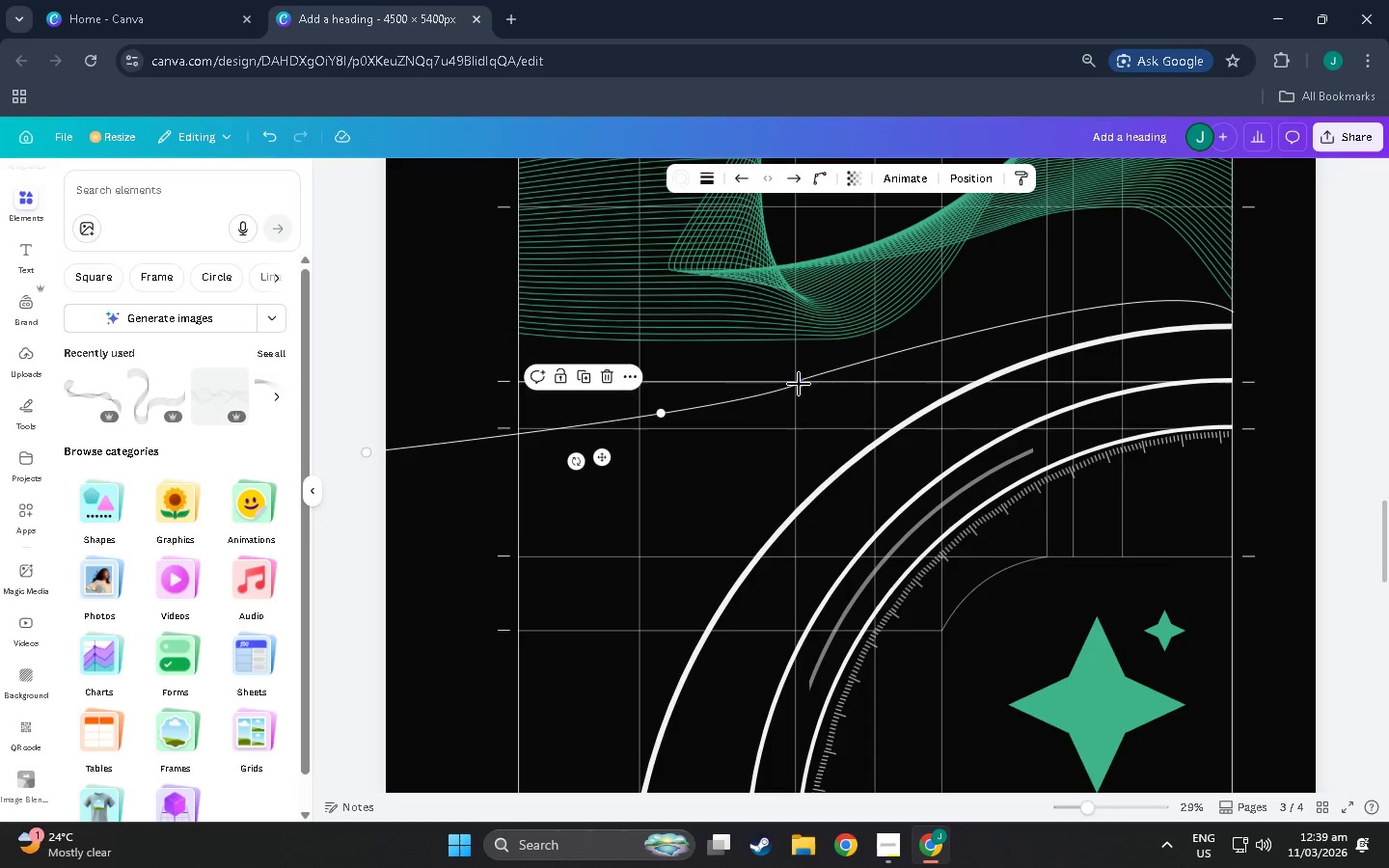 
left_click_drag(start_coordinate=[799, 384], to_coordinate=[794, 382])
 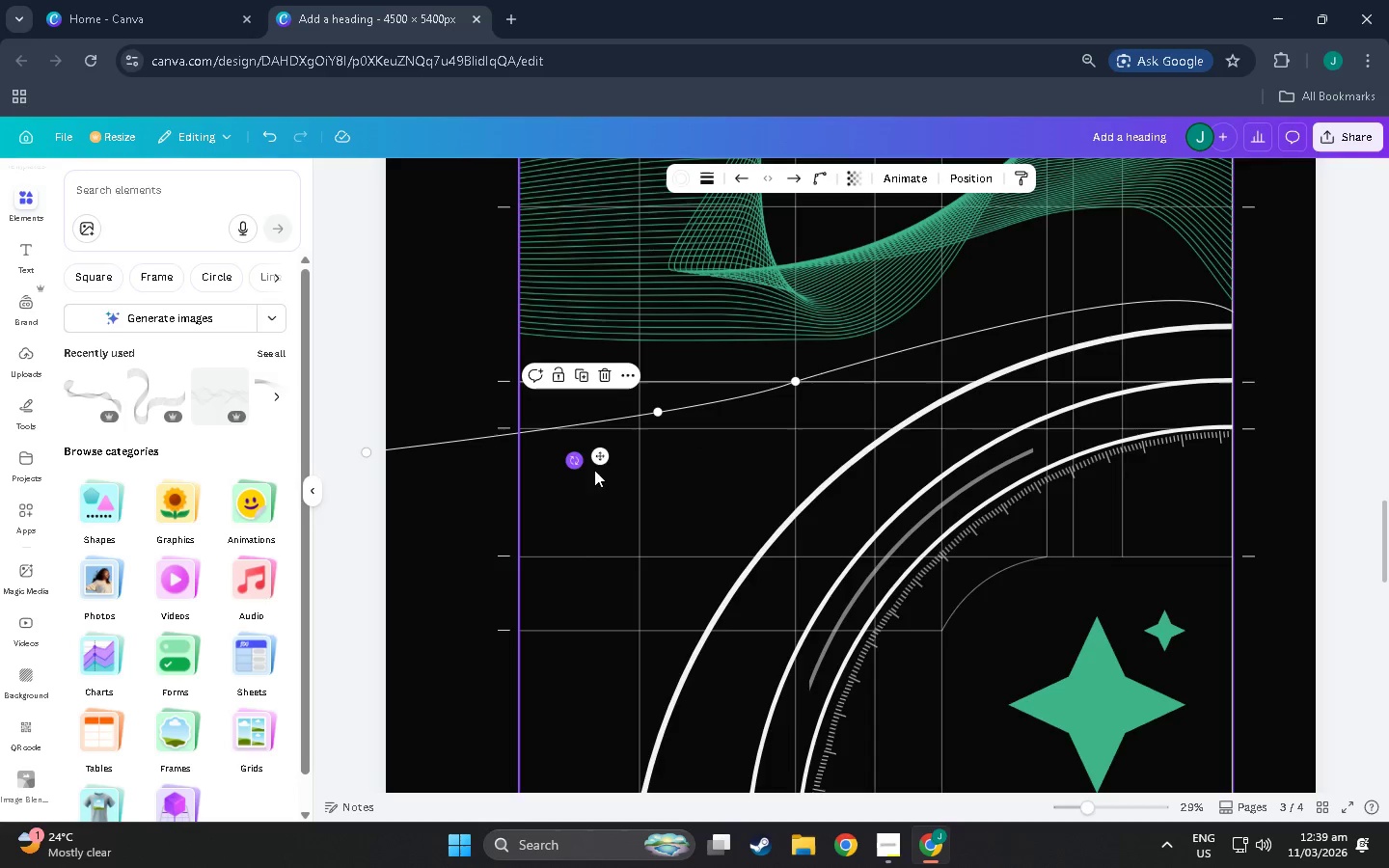 
hold_key(key=ControlLeft, duration=1.11)
scroll: coordinate [416, 514], scroll_direction: down, amount: 3.0
 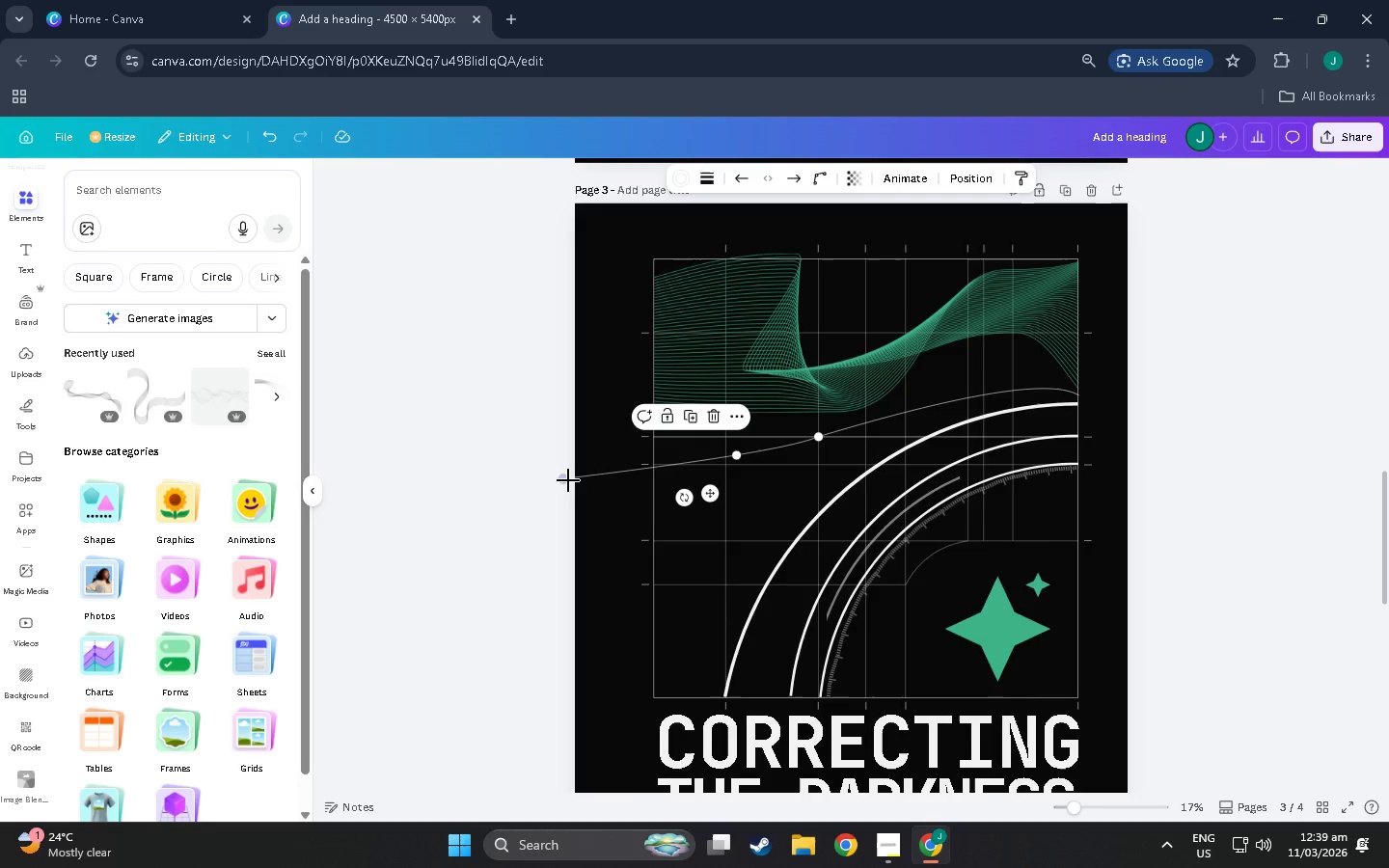 
hold_key(key=ControlLeft, duration=2.83)
 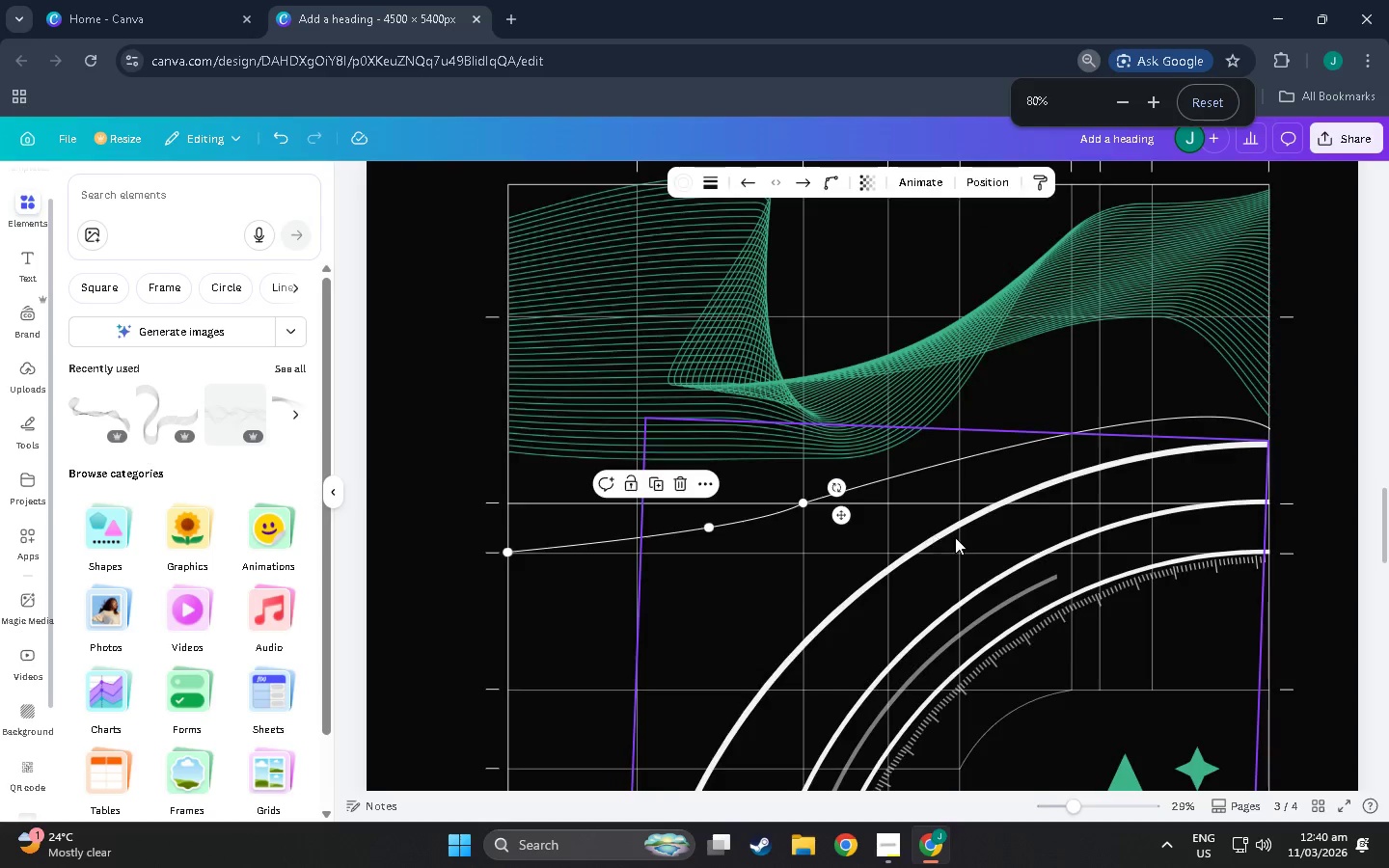 
scroll: coordinate [568, 480], scroll_direction: up, amount: 2.0
 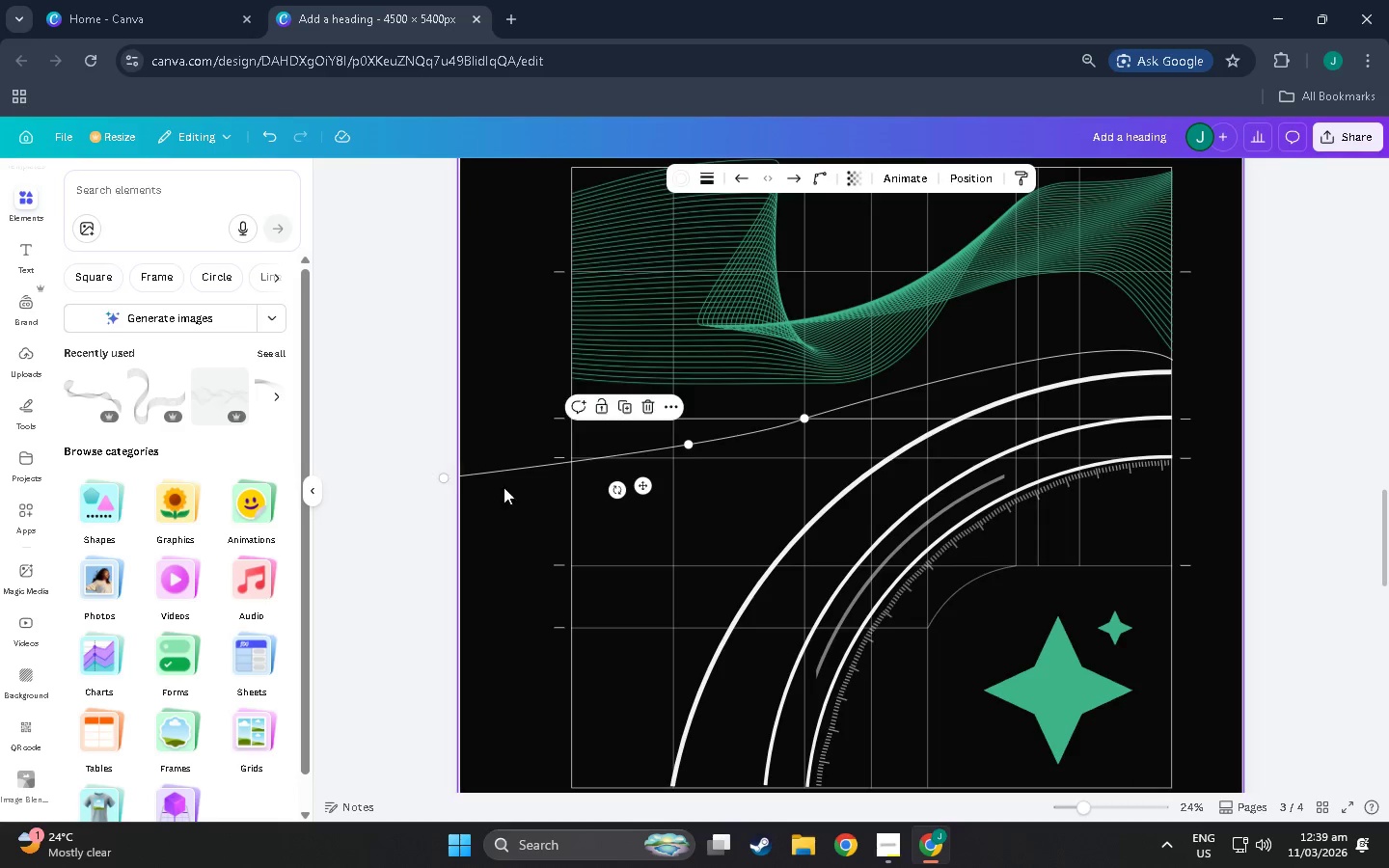 
left_click_drag(start_coordinate=[443, 477], to_coordinate=[576, 456])
 